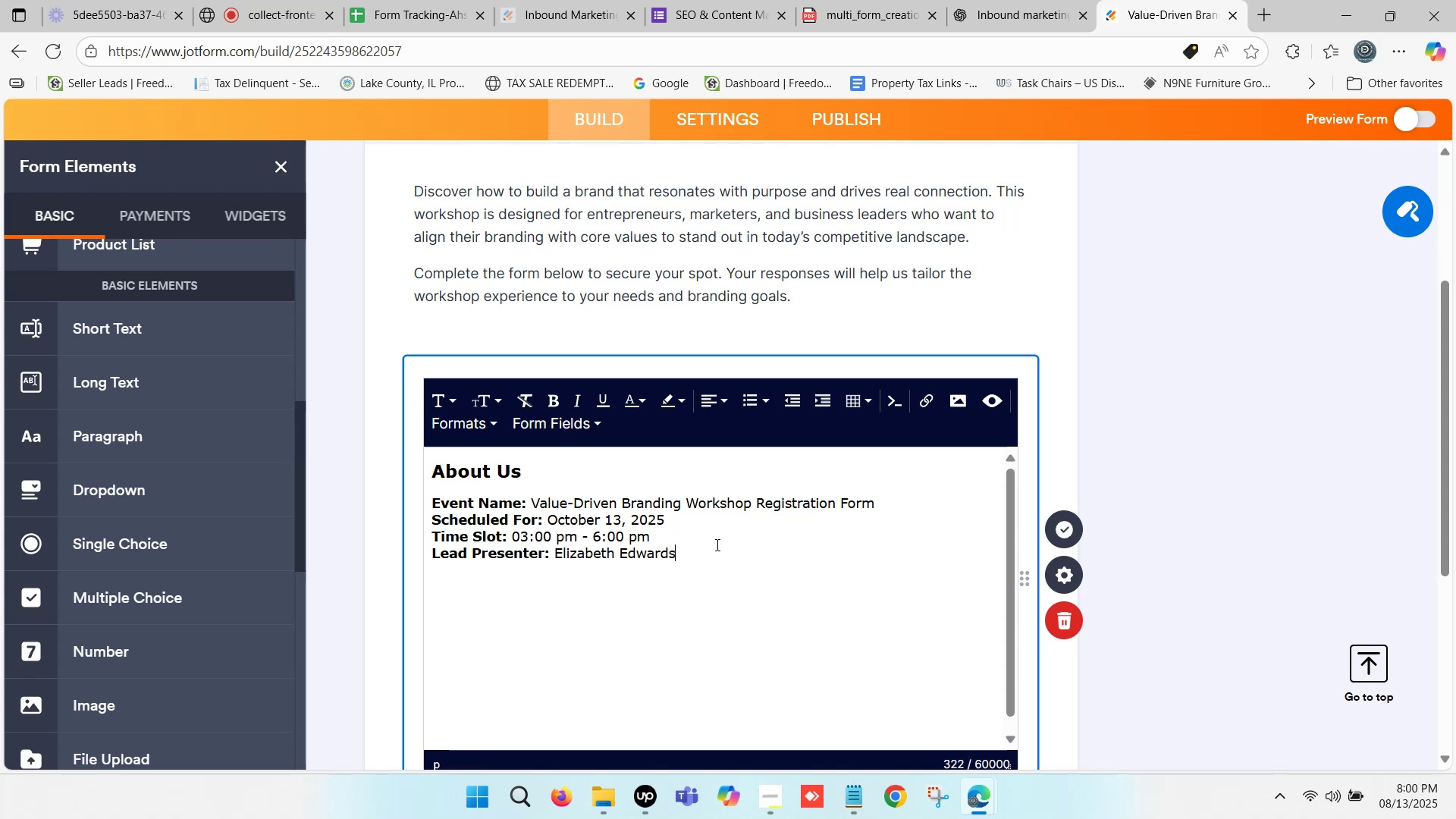 
left_click([359, 482])
 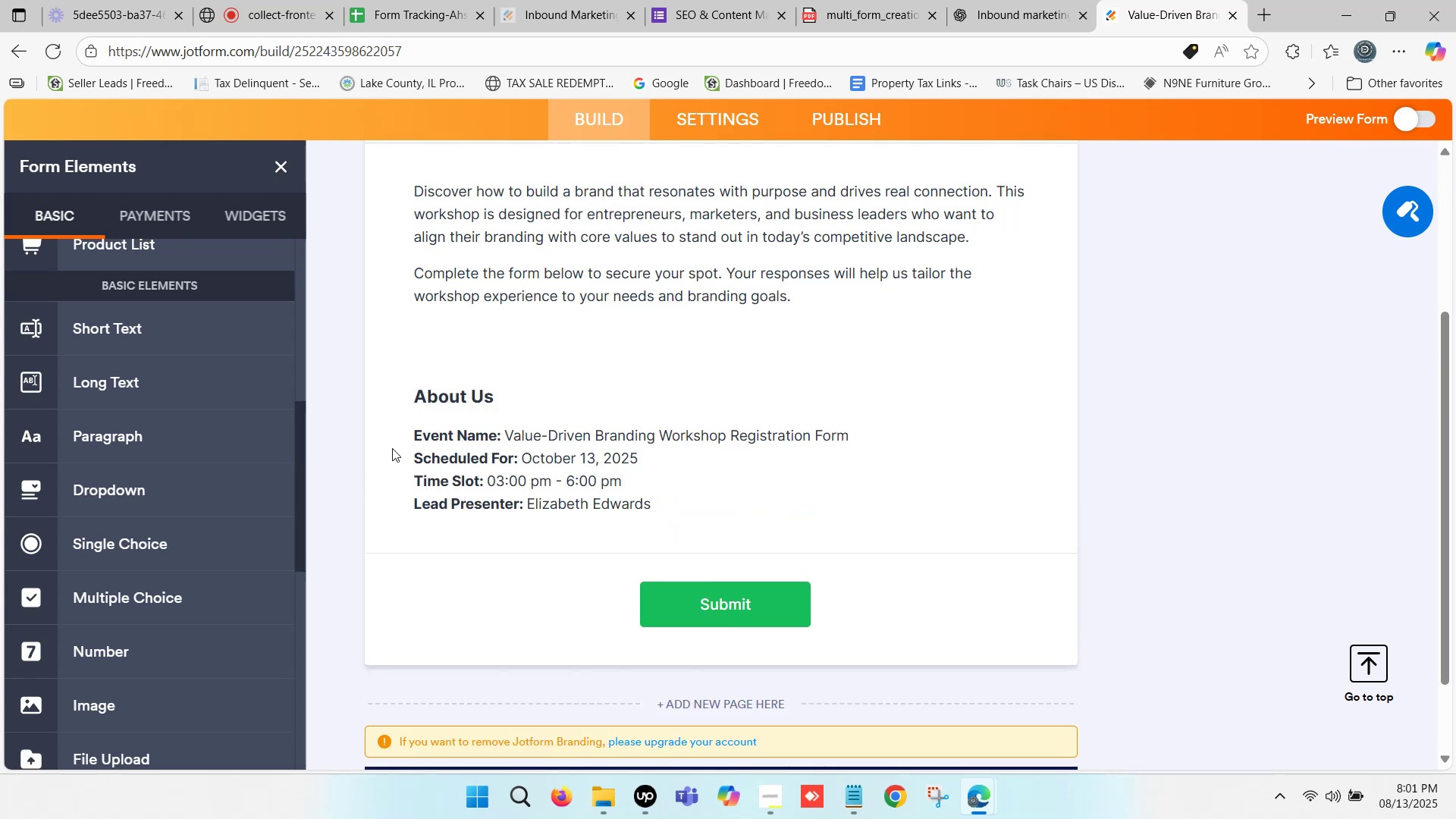 
scroll: coordinate [442, 388], scroll_direction: down, amount: 3.0
 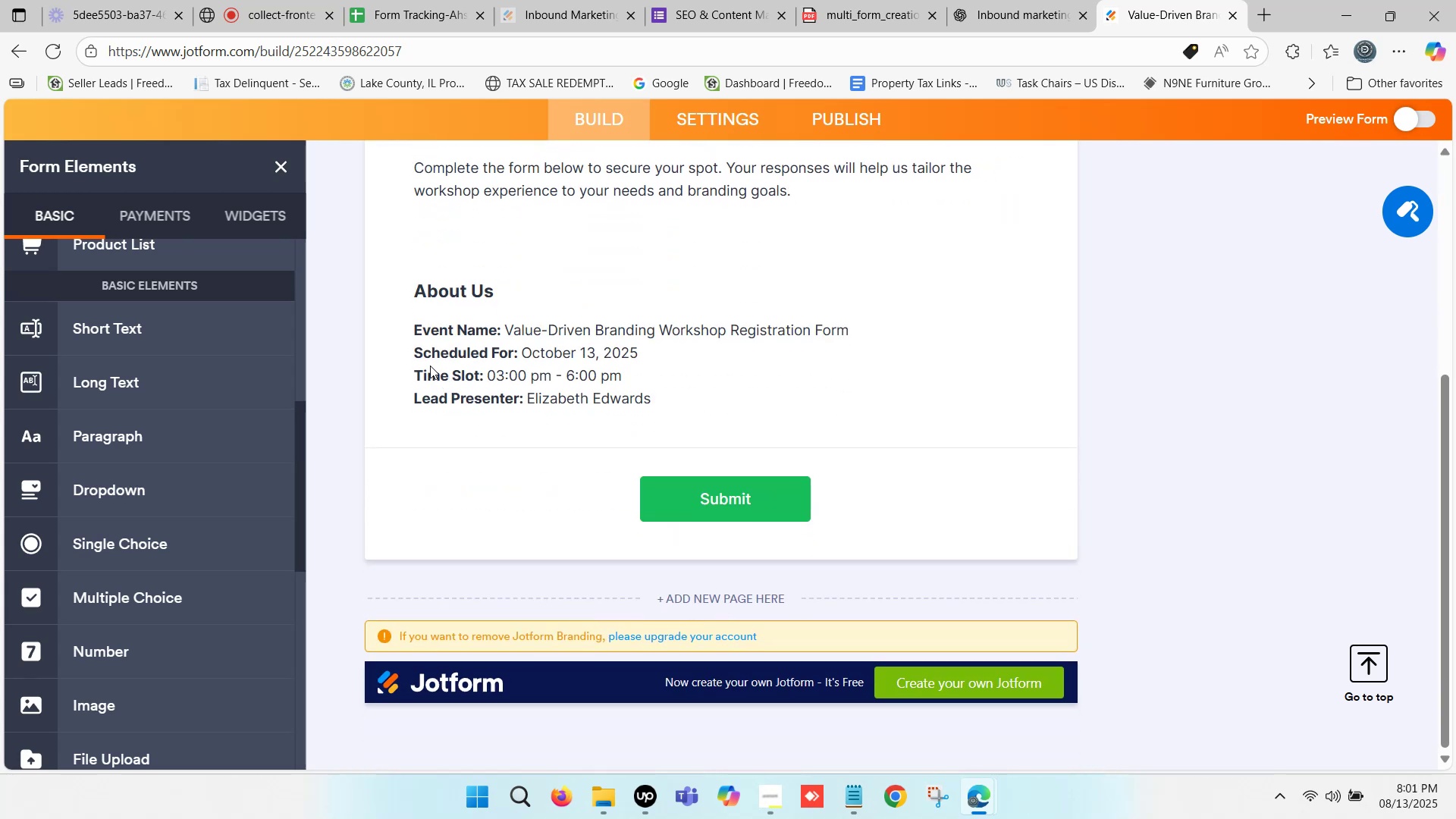 
wait(5.75)
 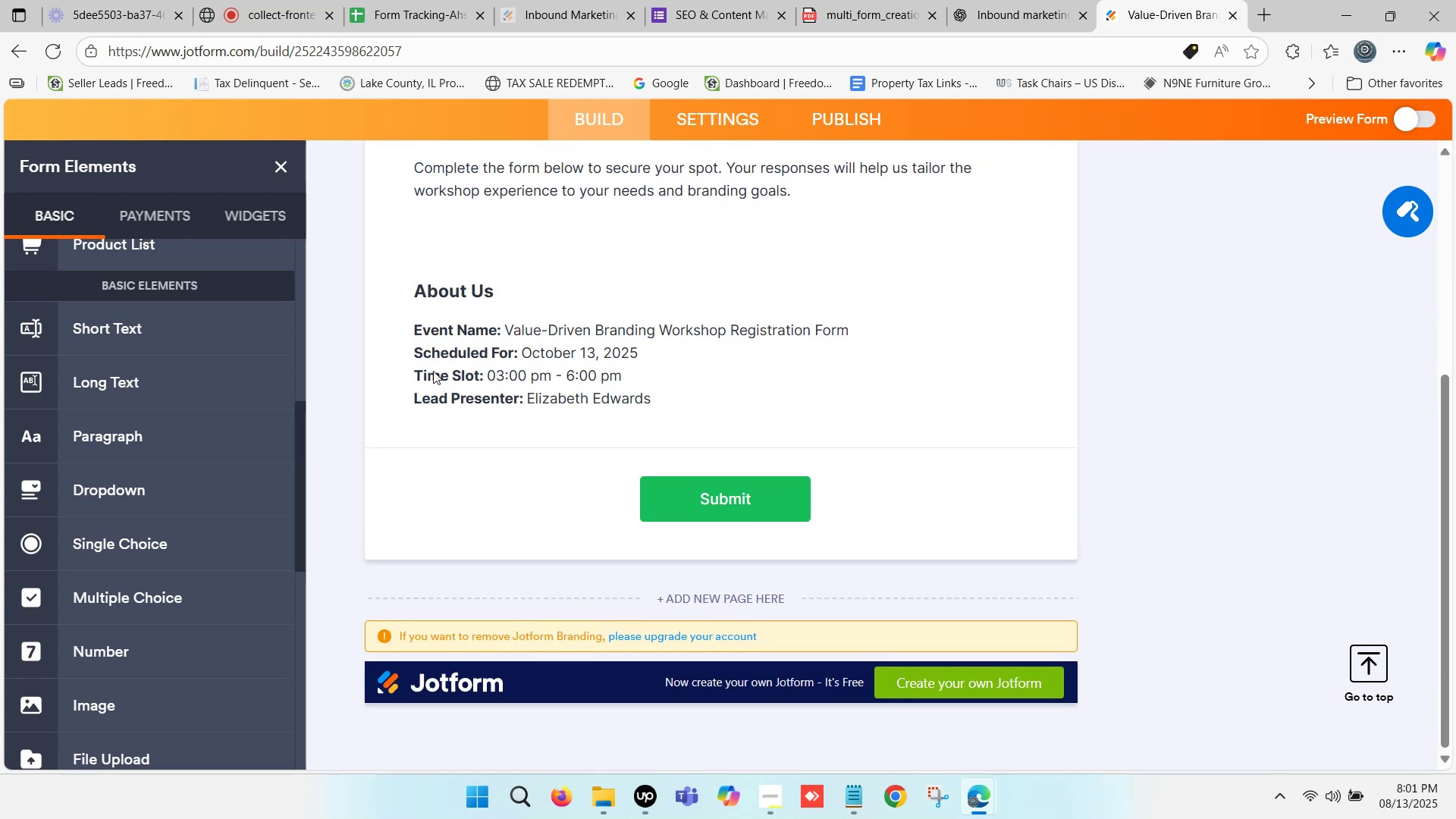 
scroll: coordinate [430, 366], scroll_direction: down, amount: 6.0
 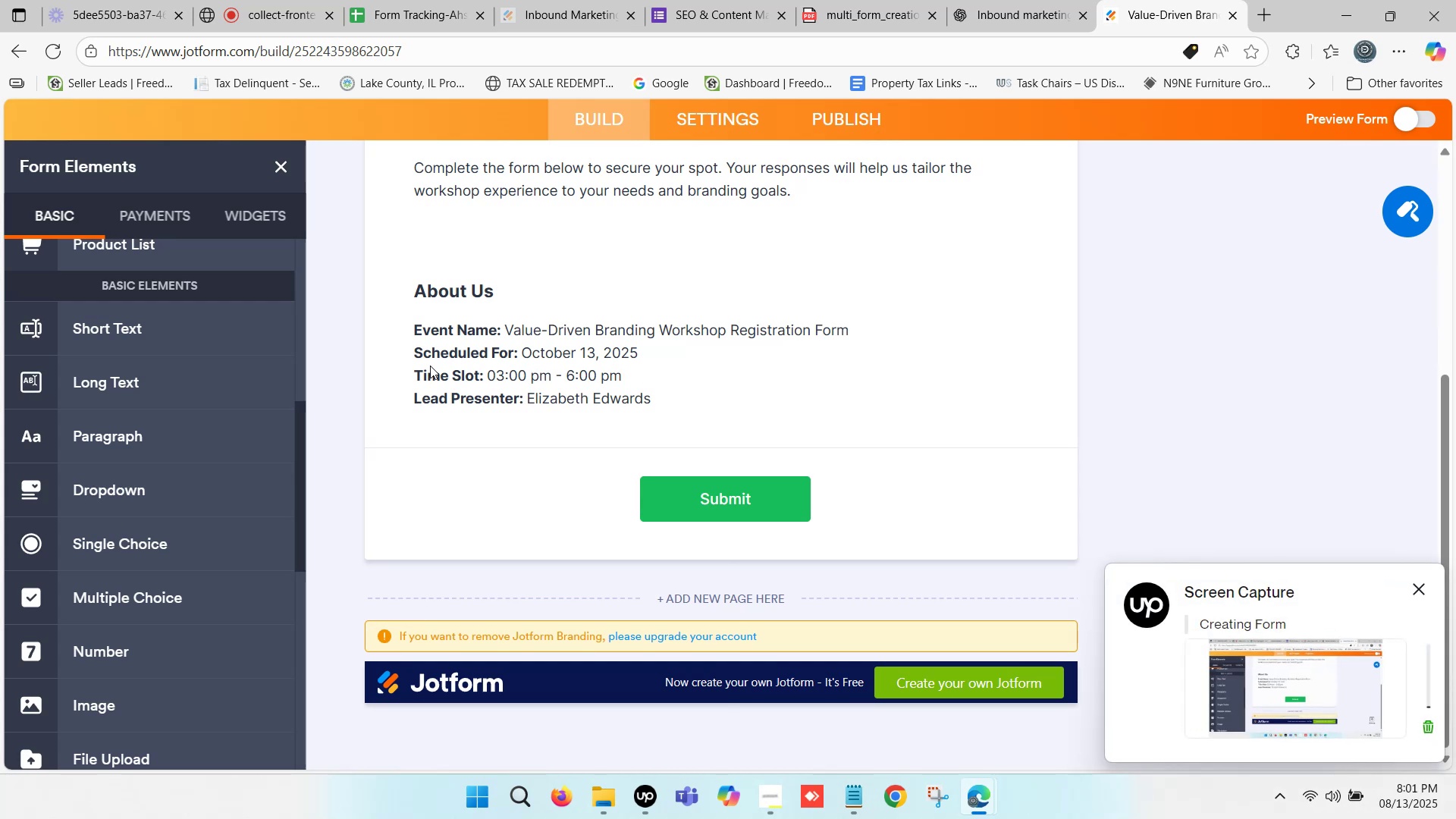 
scroll: coordinate [430, 366], scroll_direction: up, amount: 1.0
 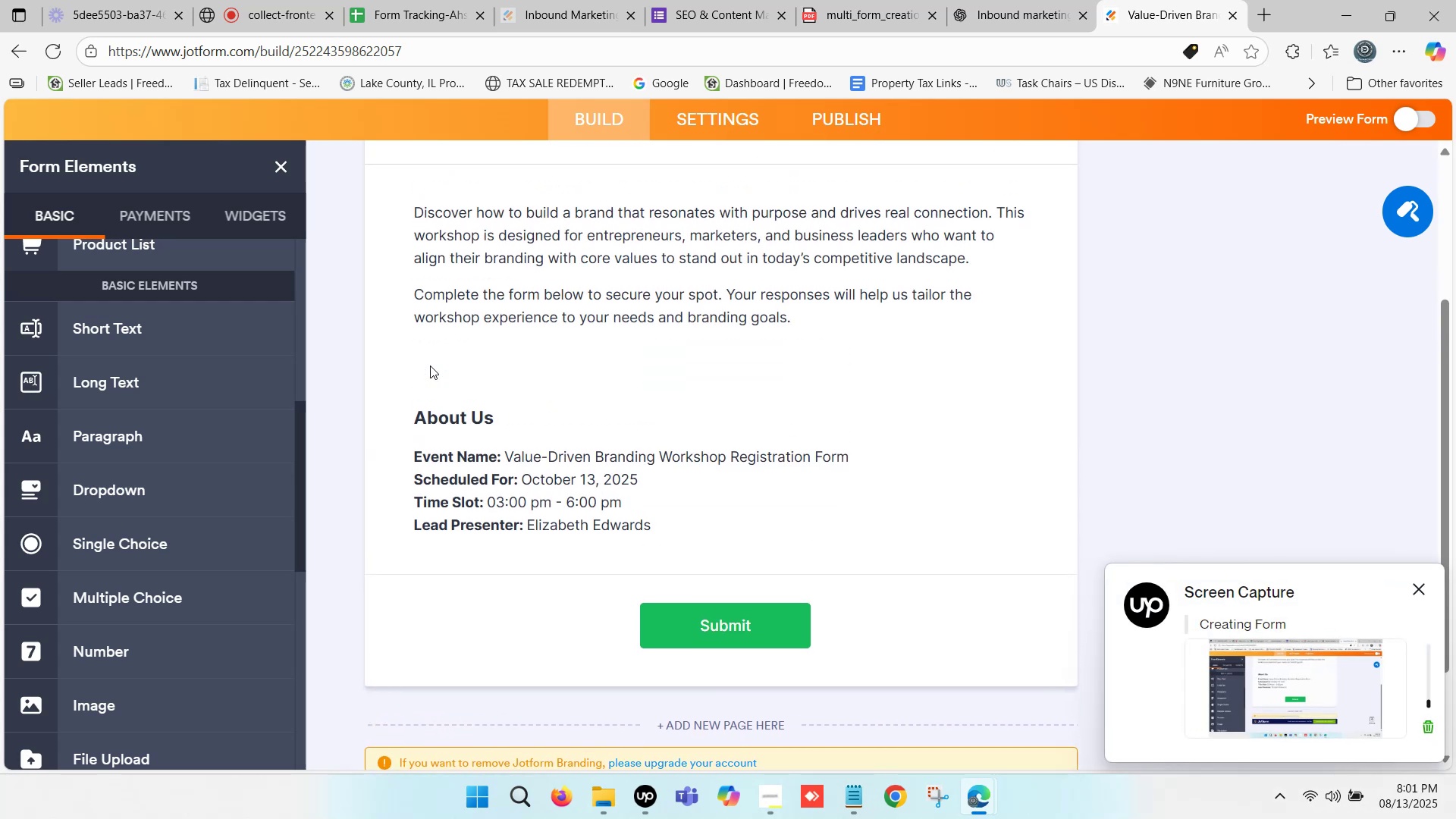 
scroll: coordinate [430, 366], scroll_direction: down, amount: 1.0
 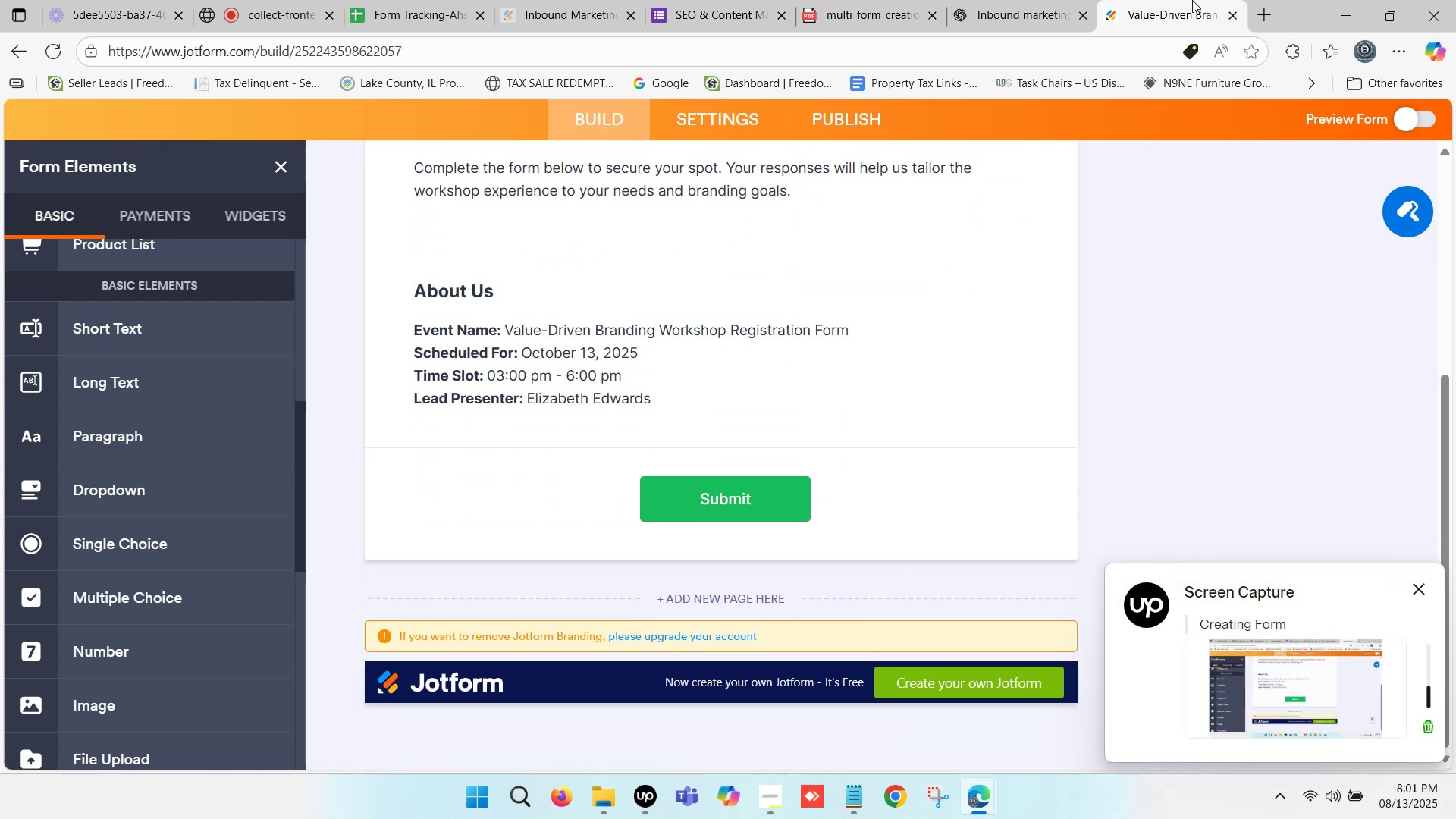 
left_click([1025, 0])
 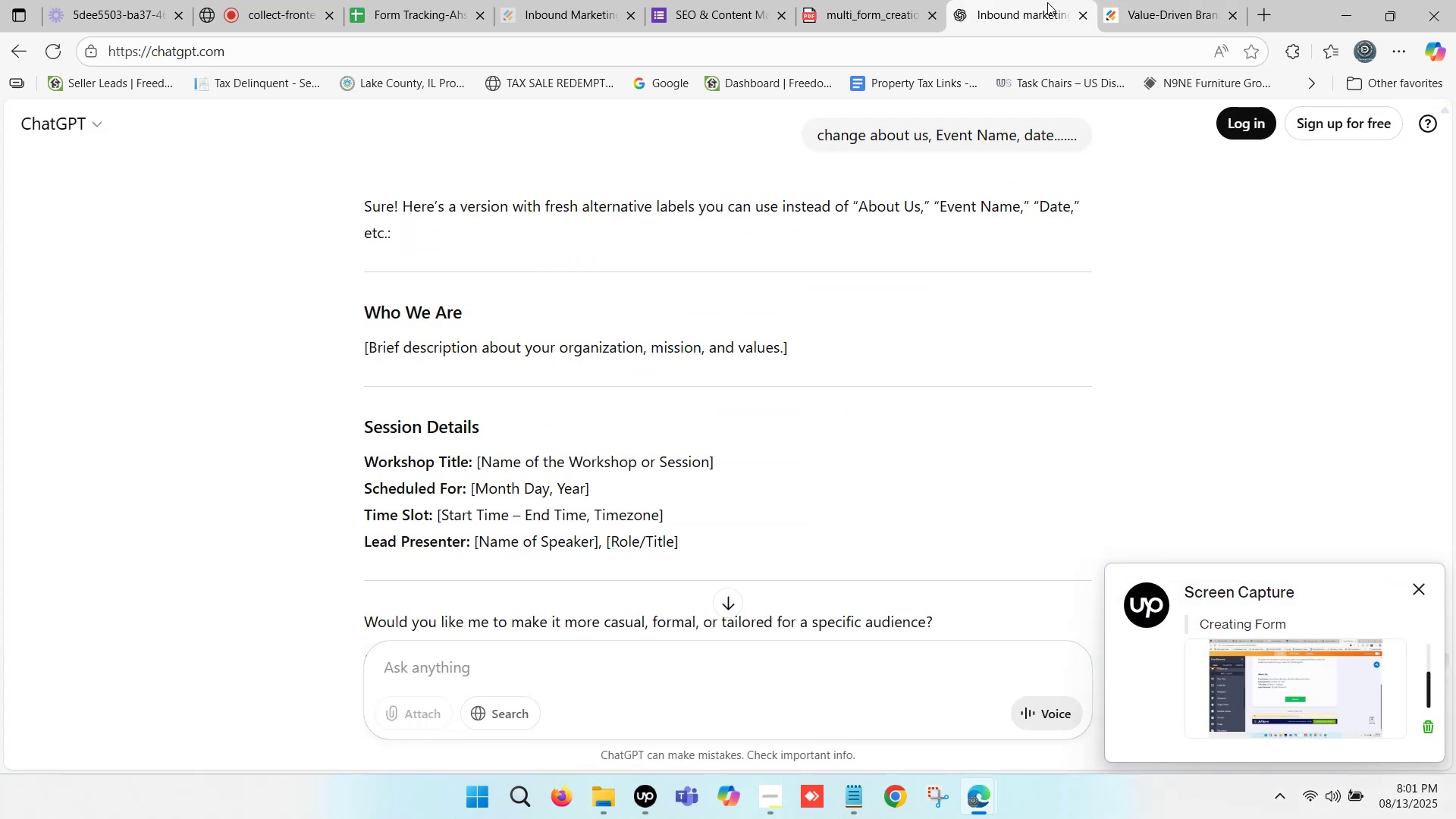 
left_click([1148, 5])
 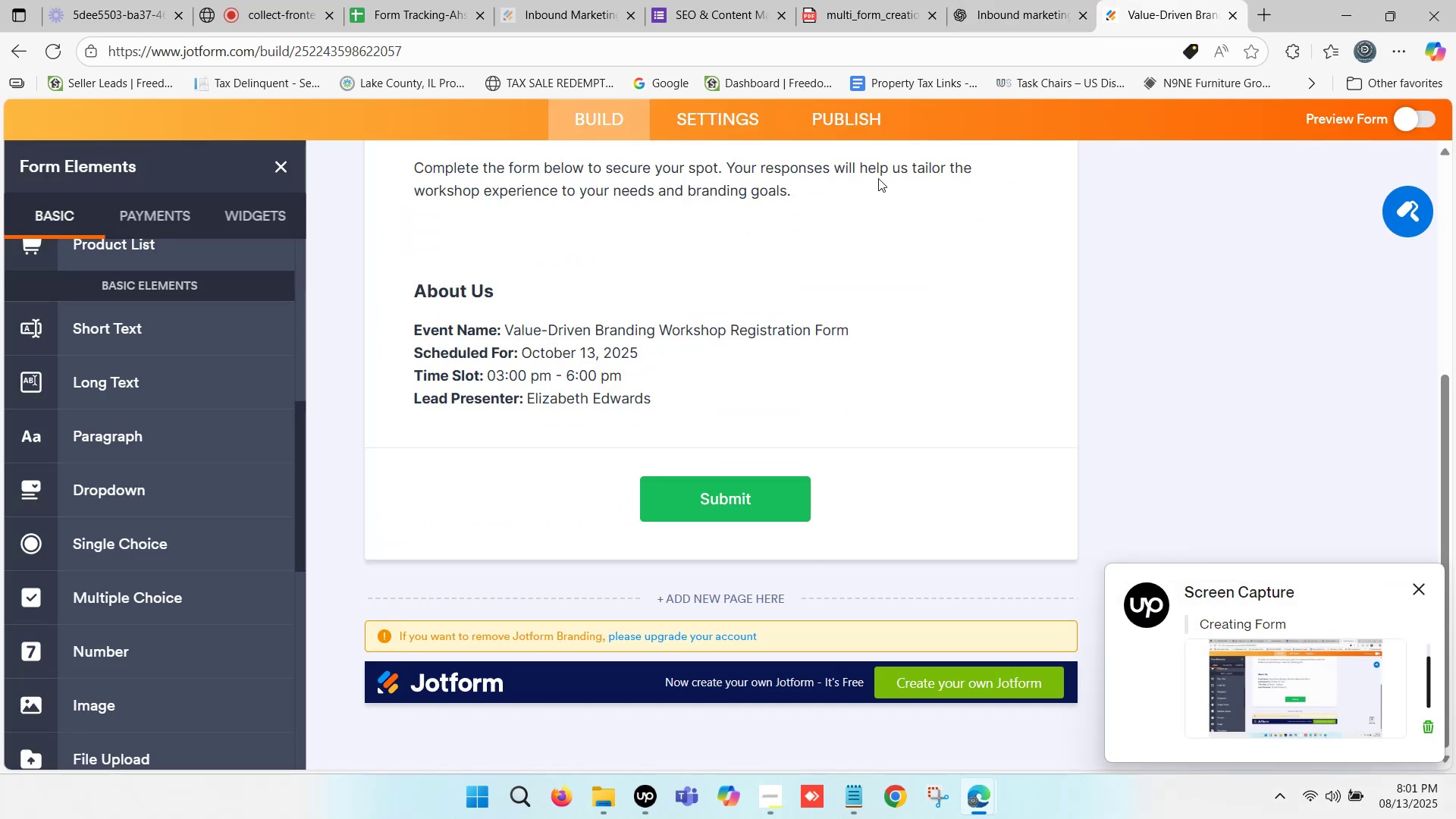 
scroll: coordinate [625, 328], scroll_direction: down, amount: 1.0
 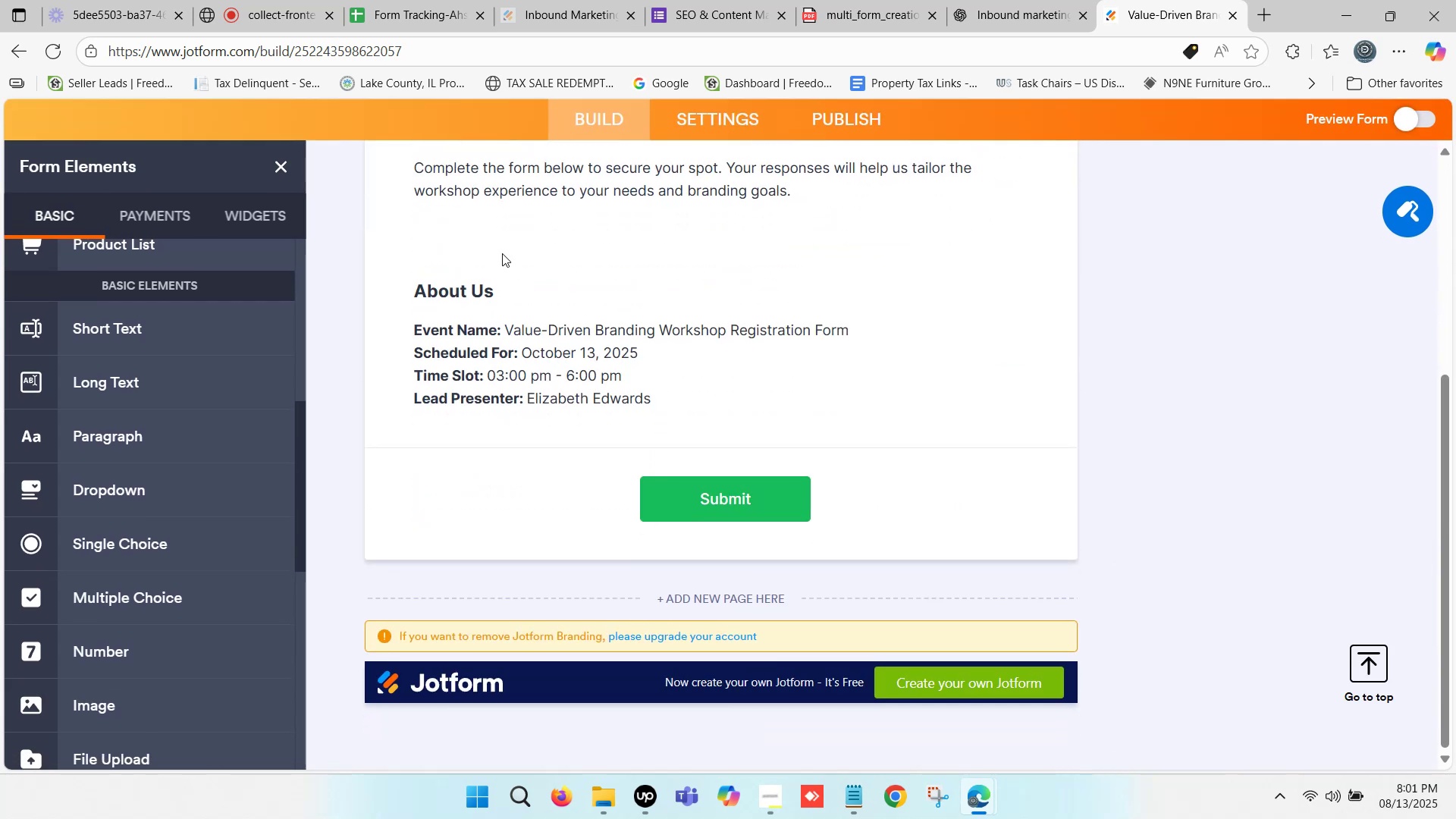 
left_click([872, 0])
 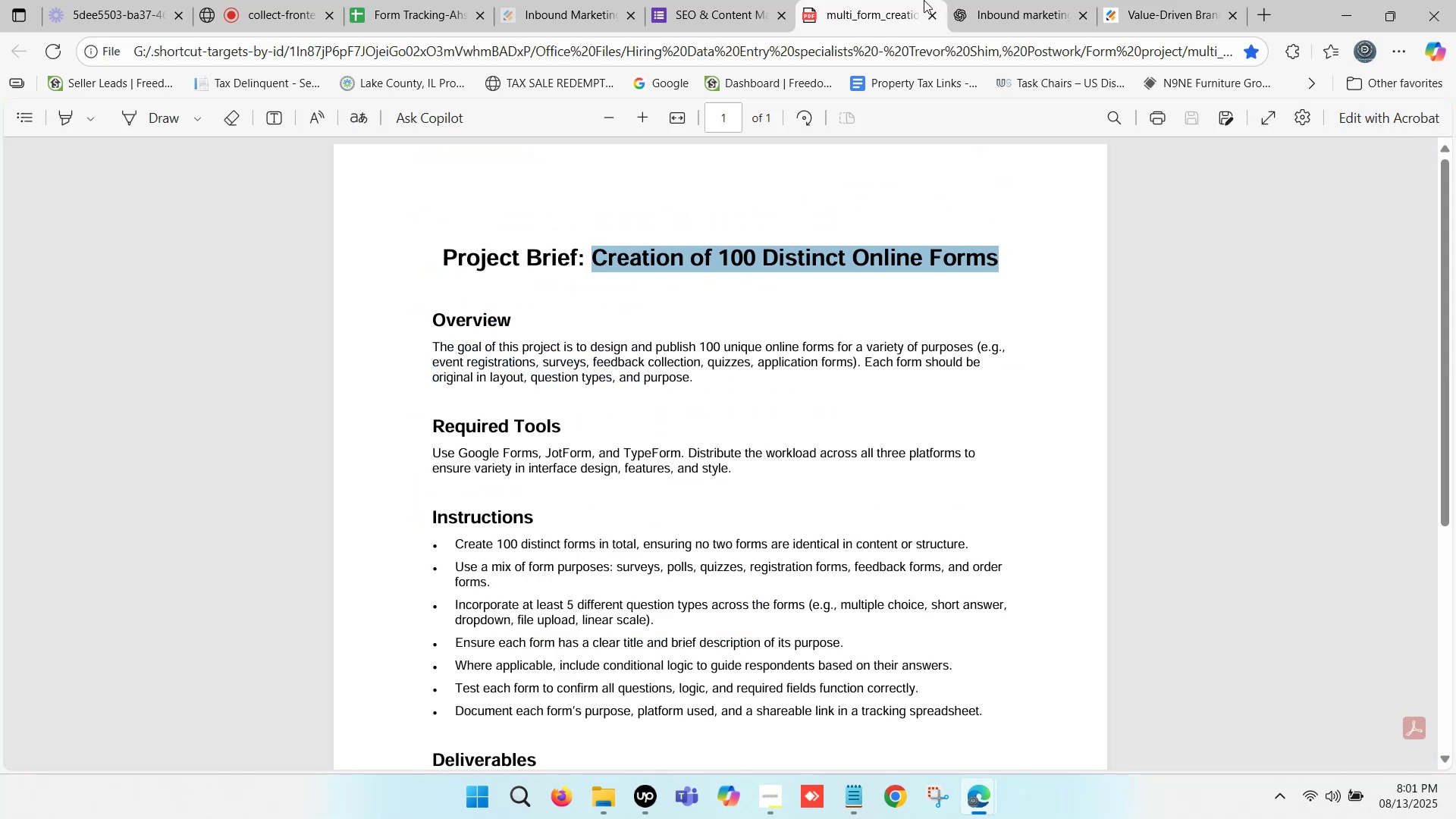 
left_click([1021, 0])
 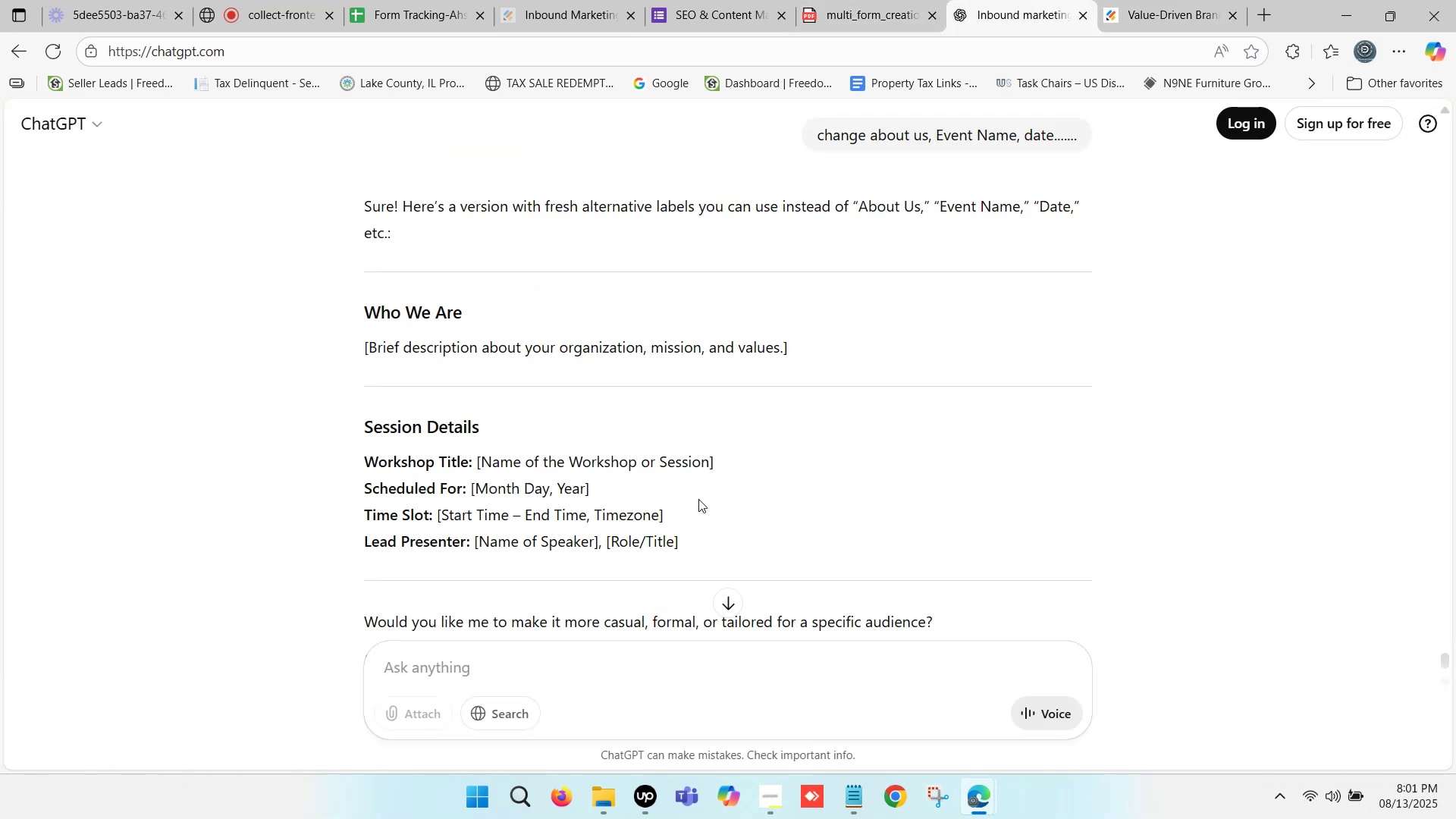 
scroll: coordinate [643, 499], scroll_direction: down, amount: 2.0
 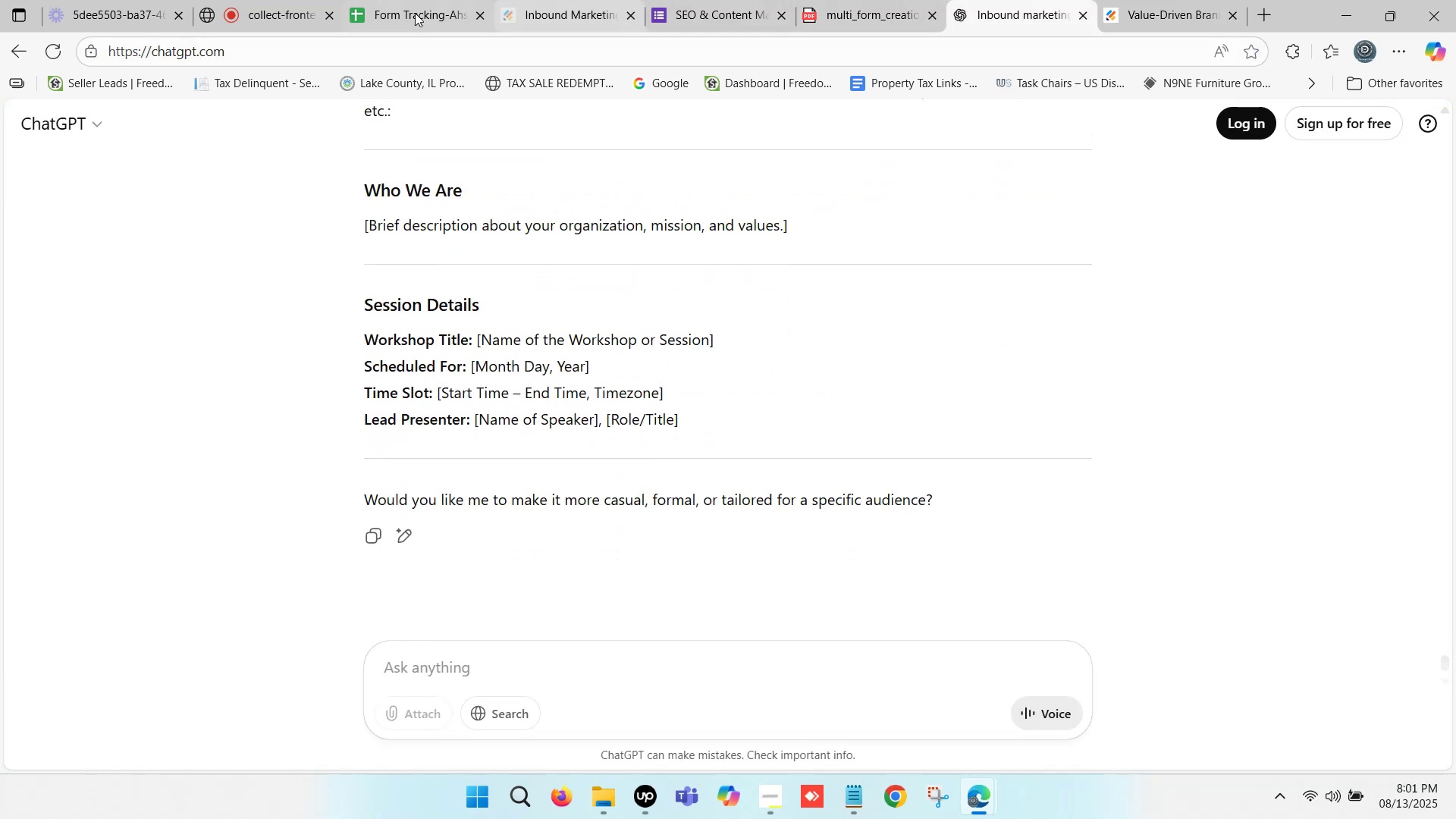 
left_click([403, 0])
 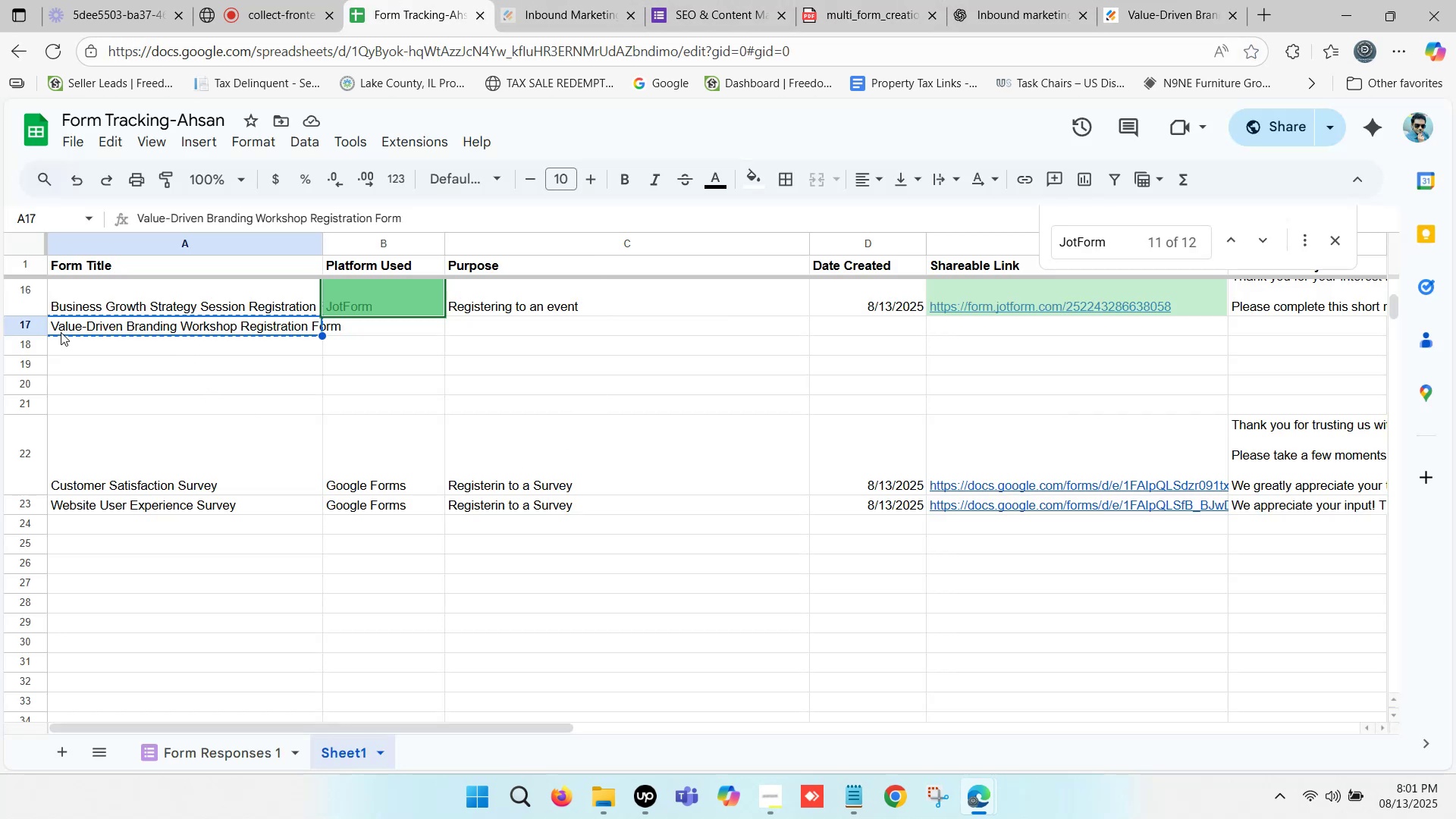 
left_click([84, 325])
 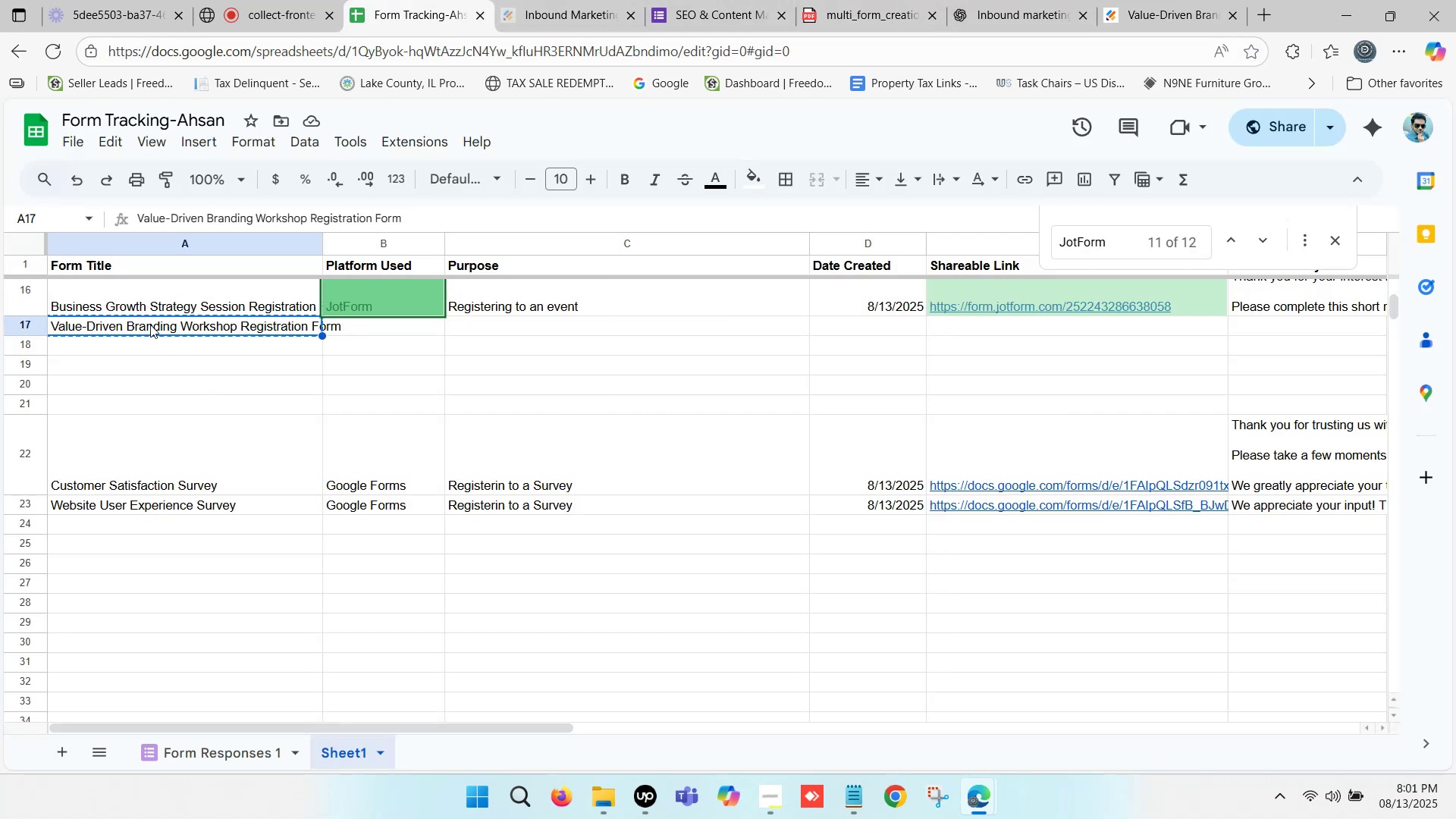 
key(Control+C)
 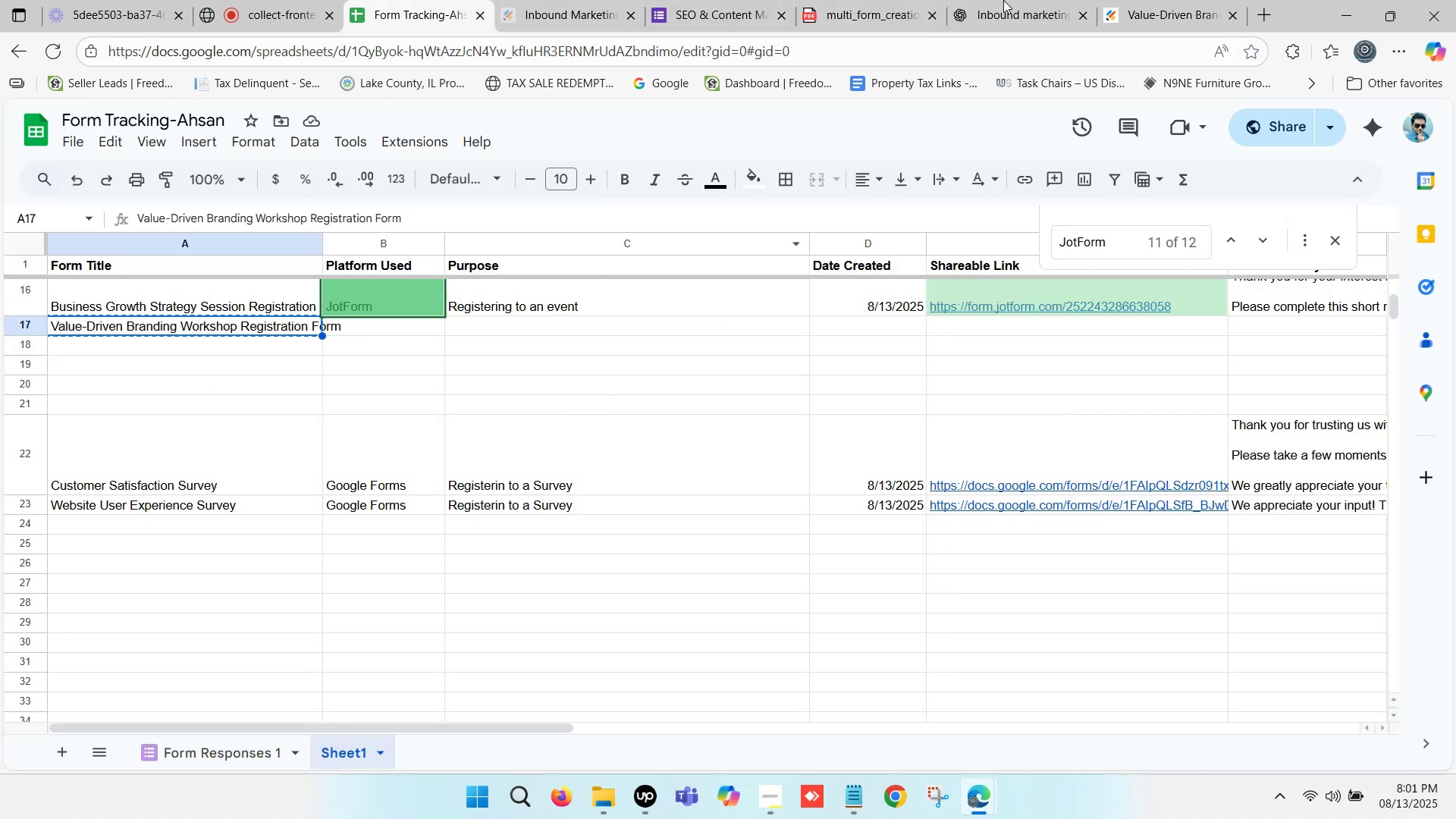 
left_click([1040, 0])
 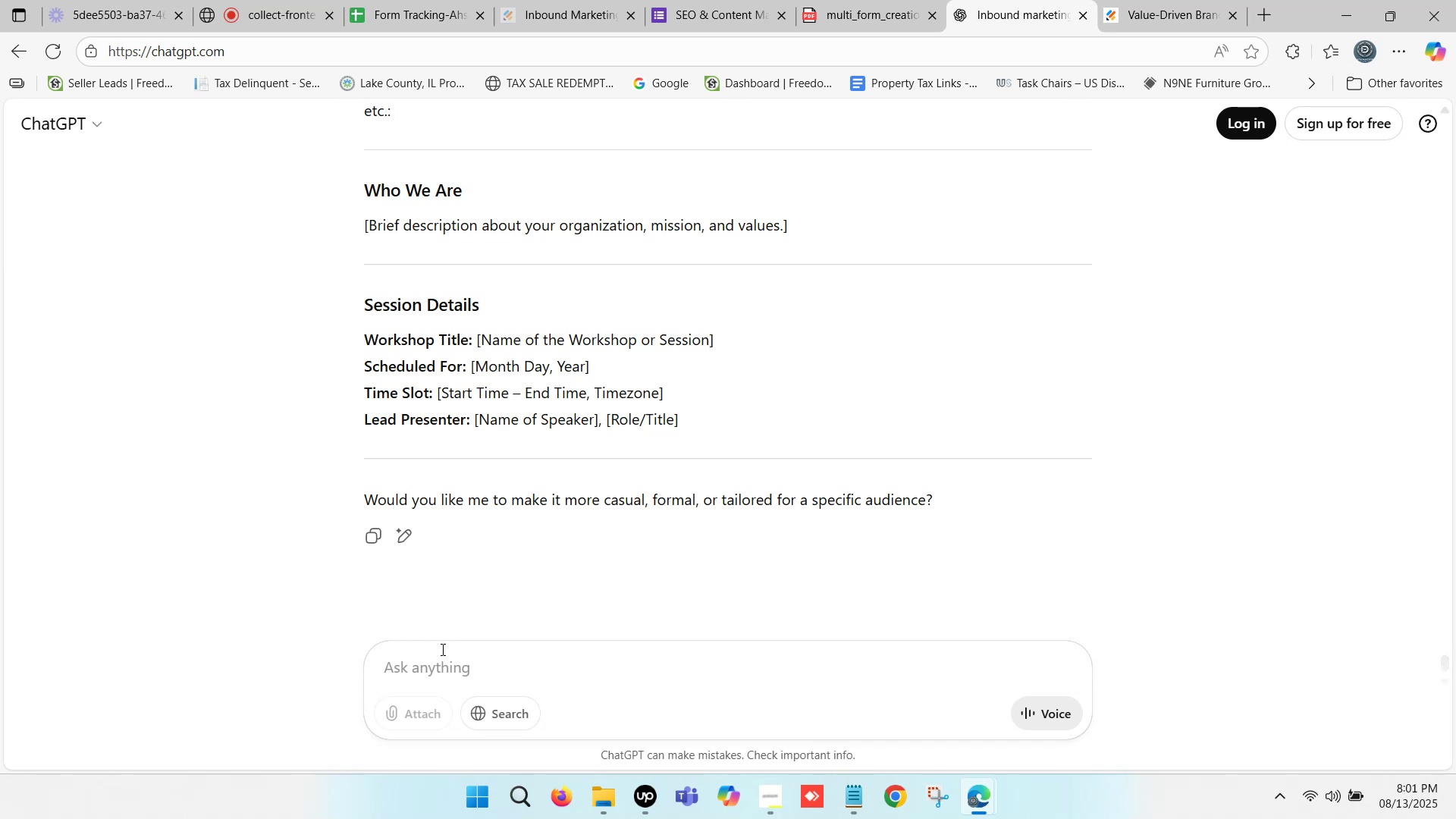 
left_click([435, 669])
 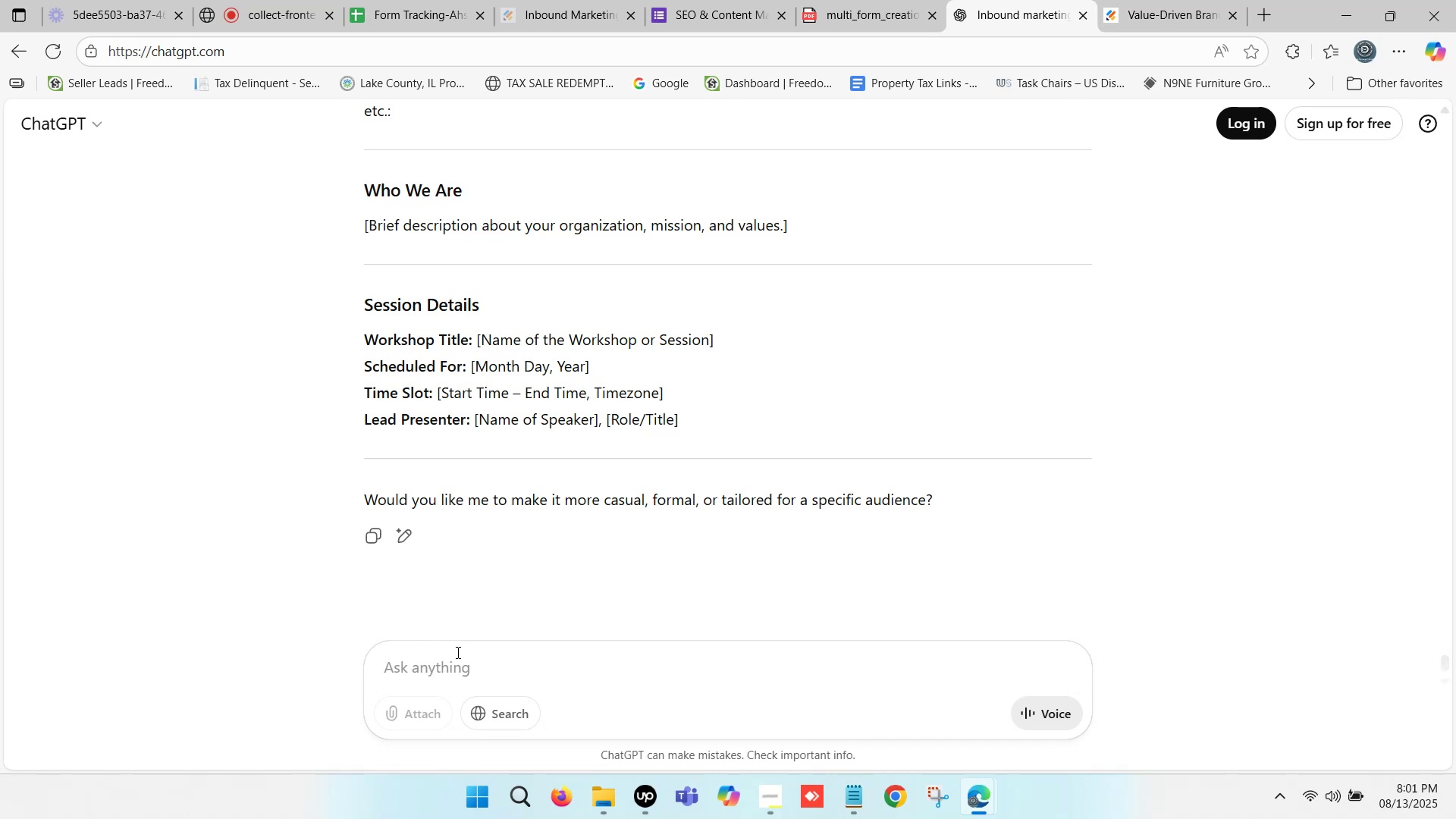 
type(make some )
 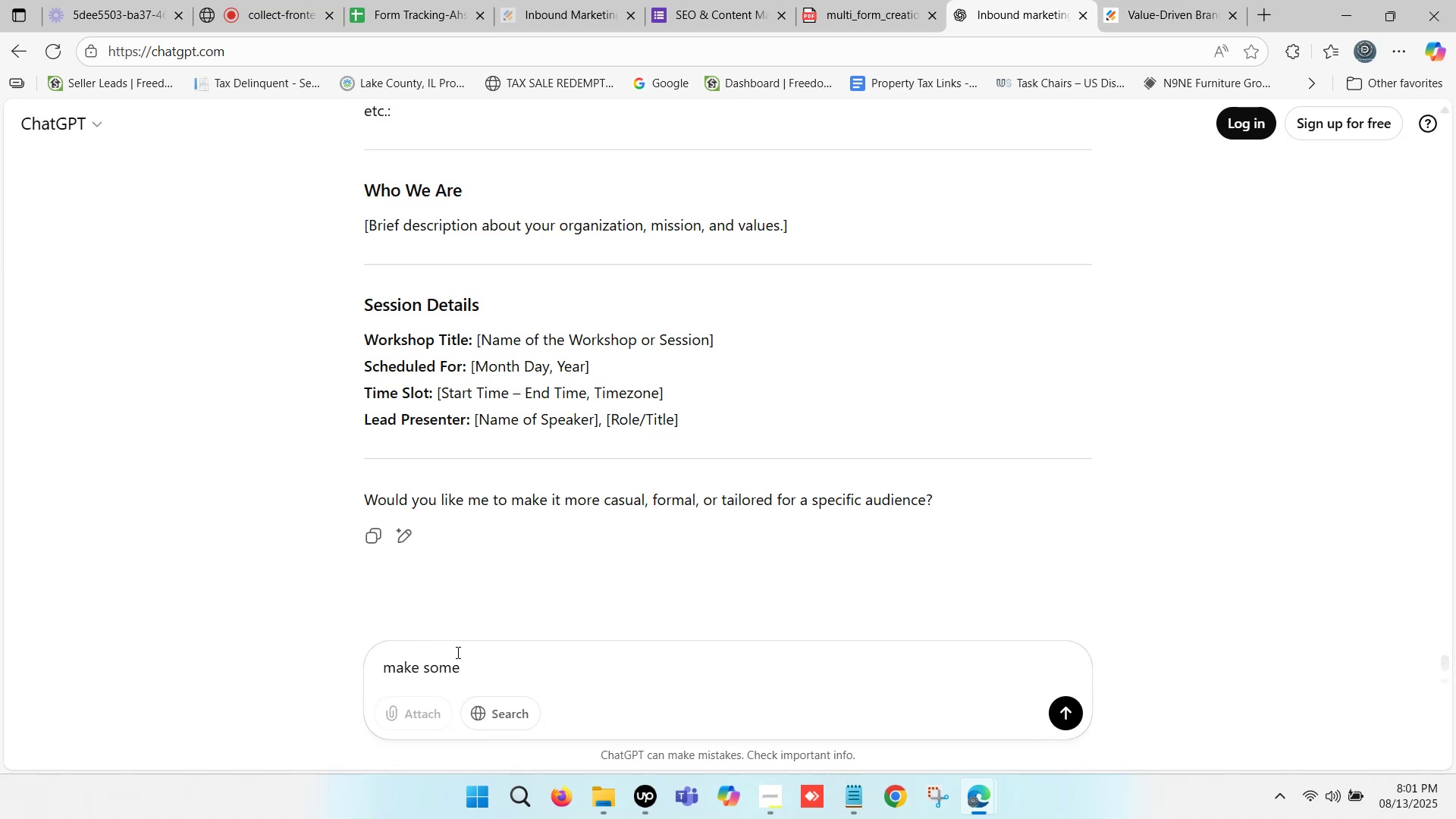 
type(mor)
key(Backspace)
key(Backspace)
key(Backspace)
type(question for Jot)
 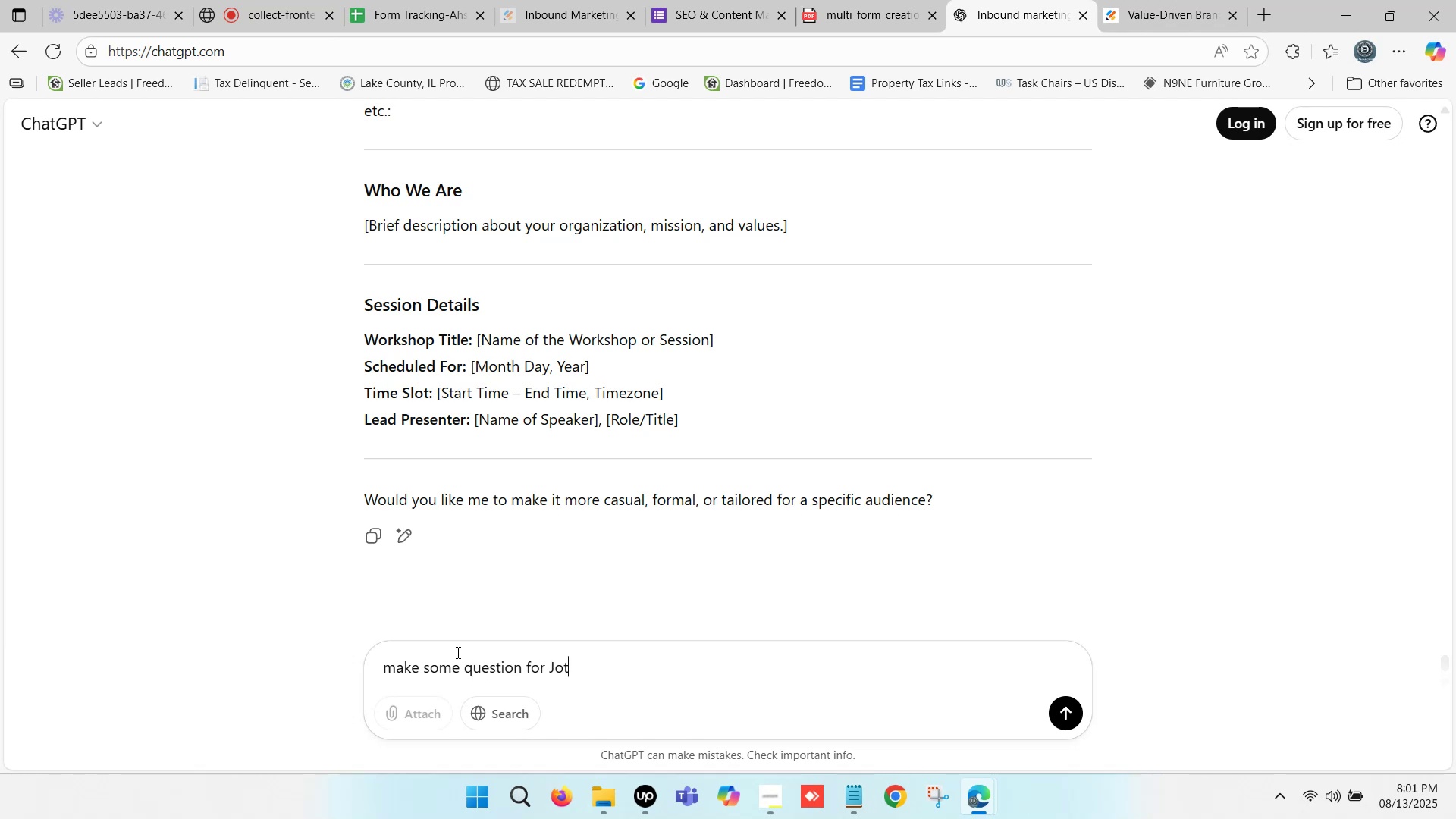 
left_click([521, 664])
 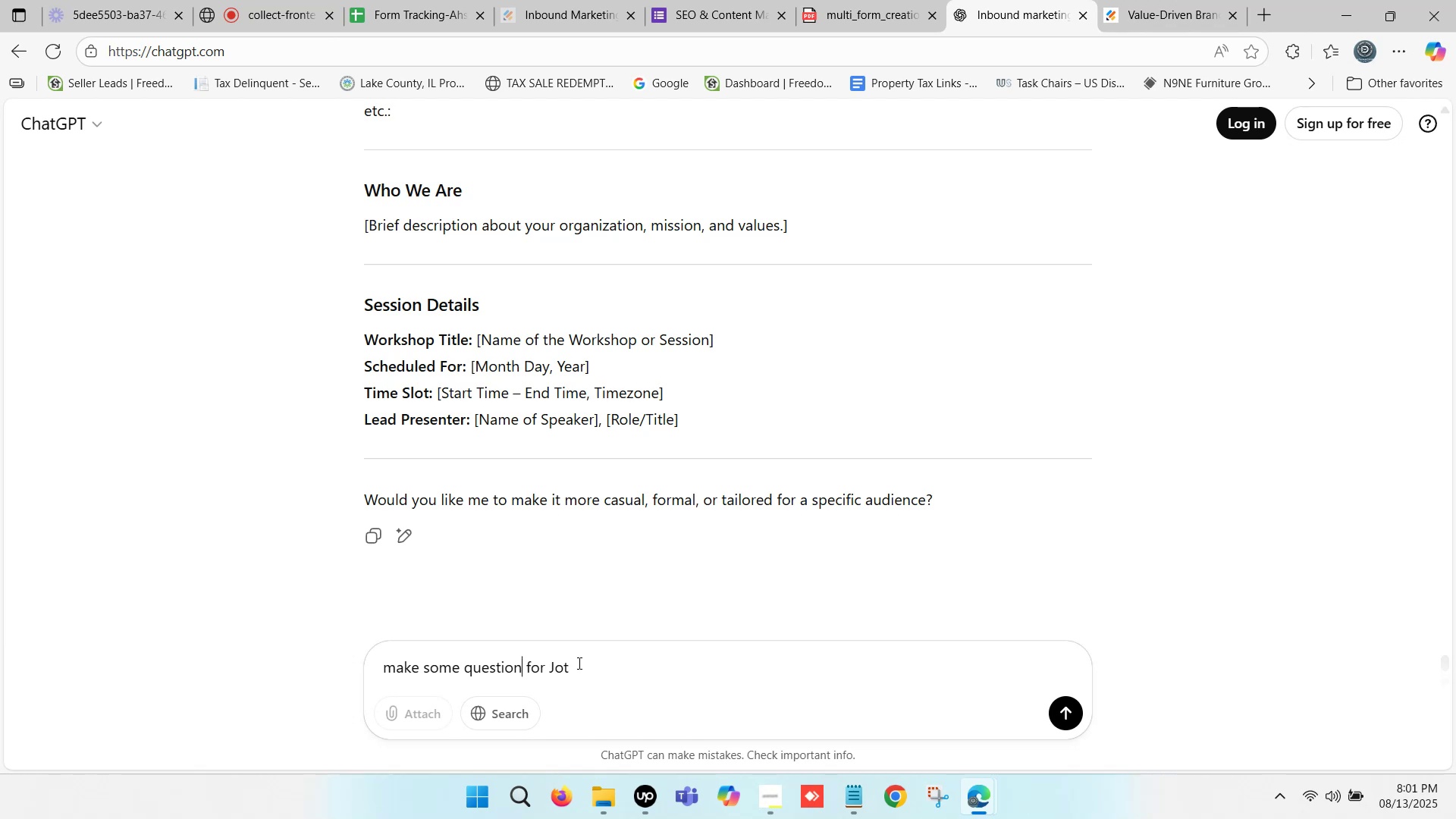 
left_click([581, 663])
 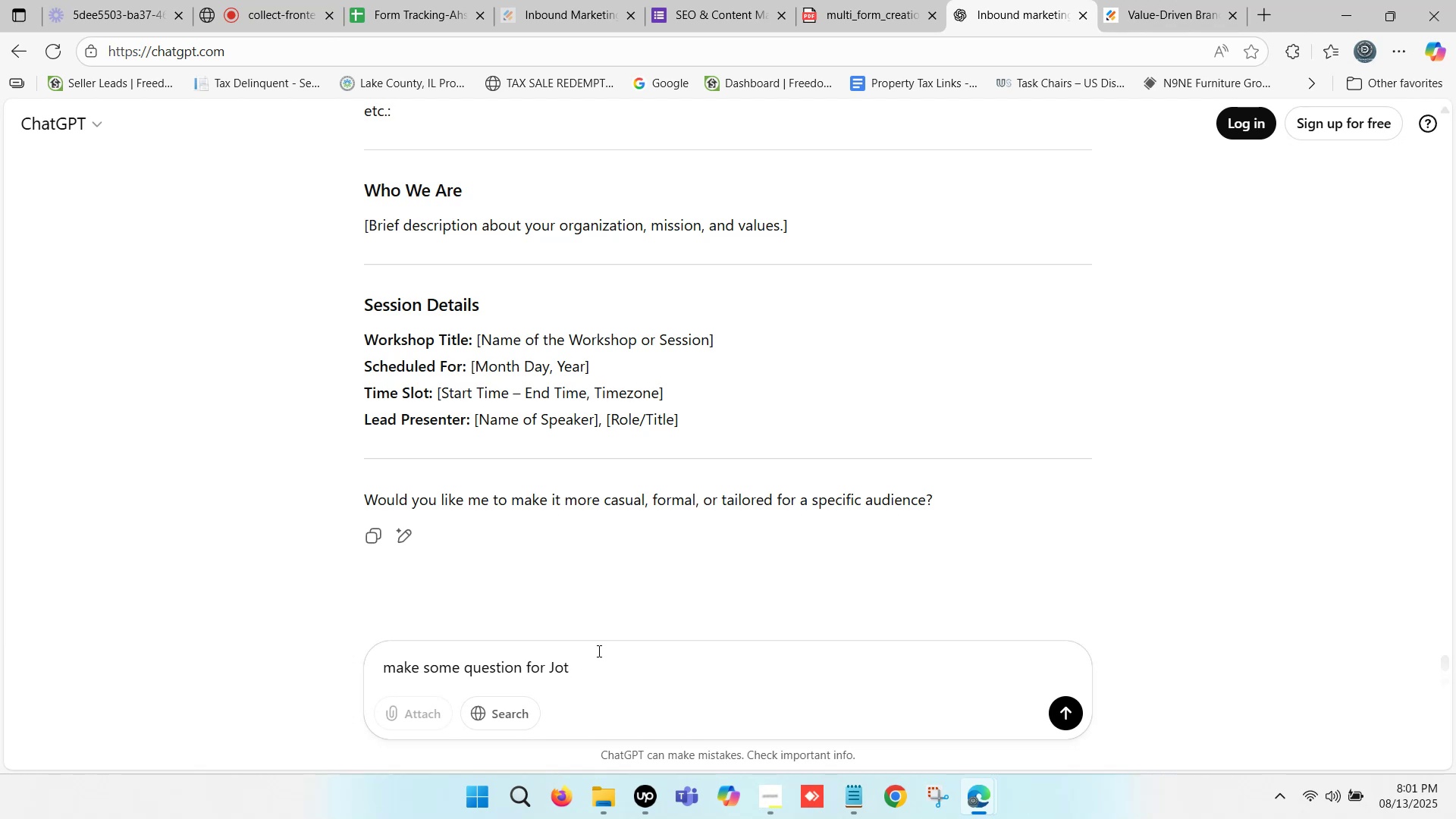 
type(form by step by step about - )
 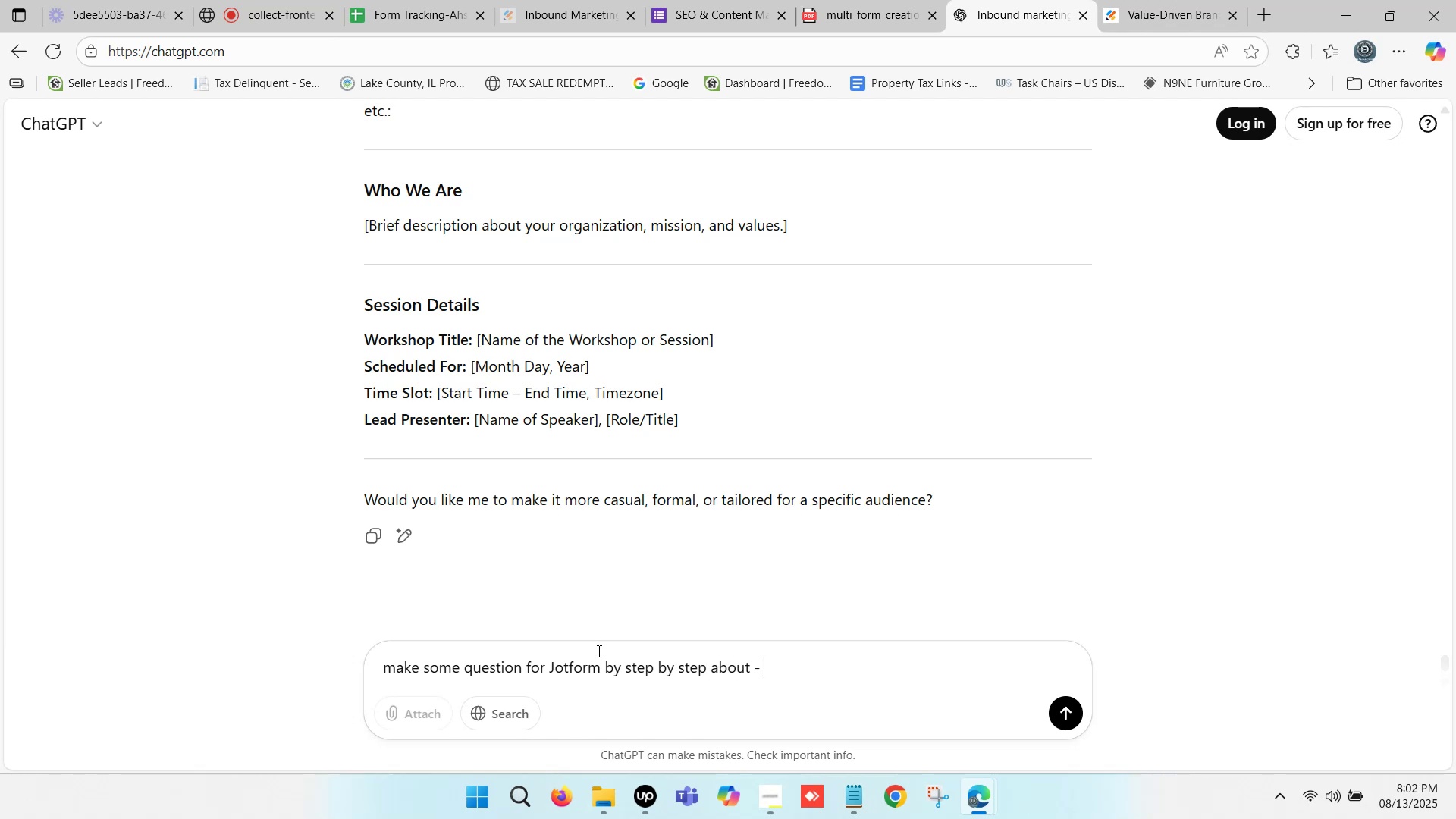 
key(Control+V)
 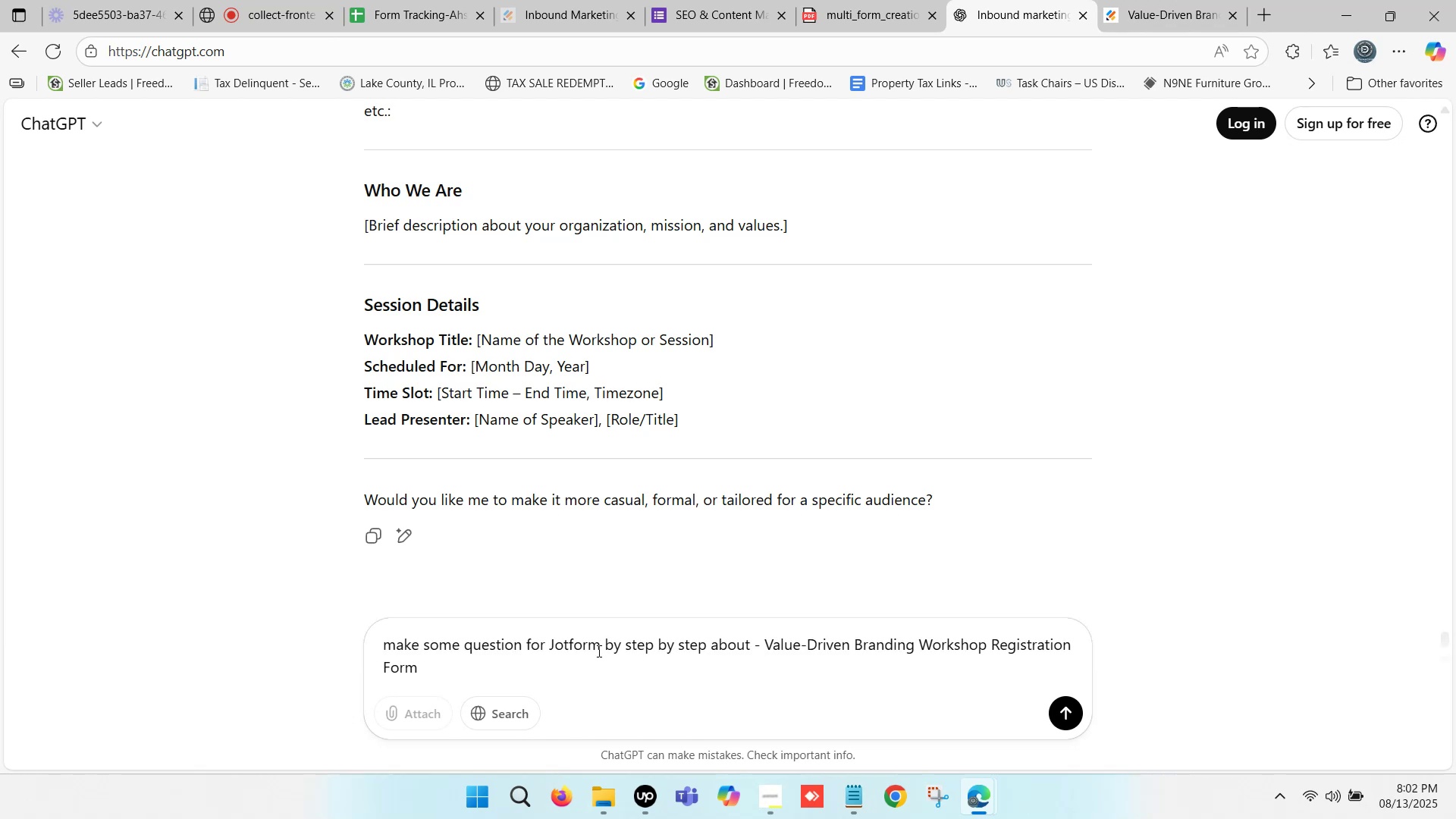 
key(Enter)
 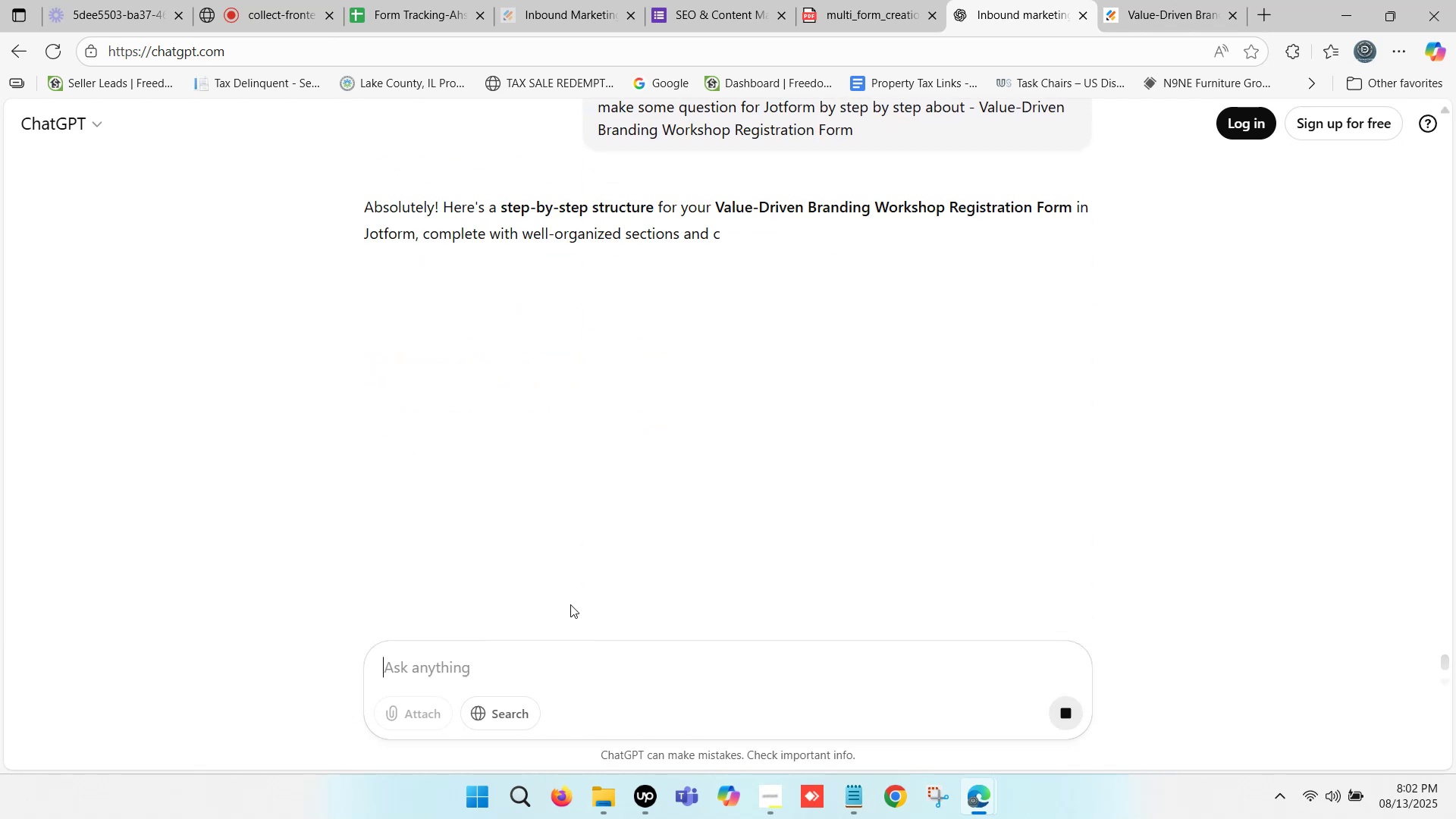 
wait(6.12)
 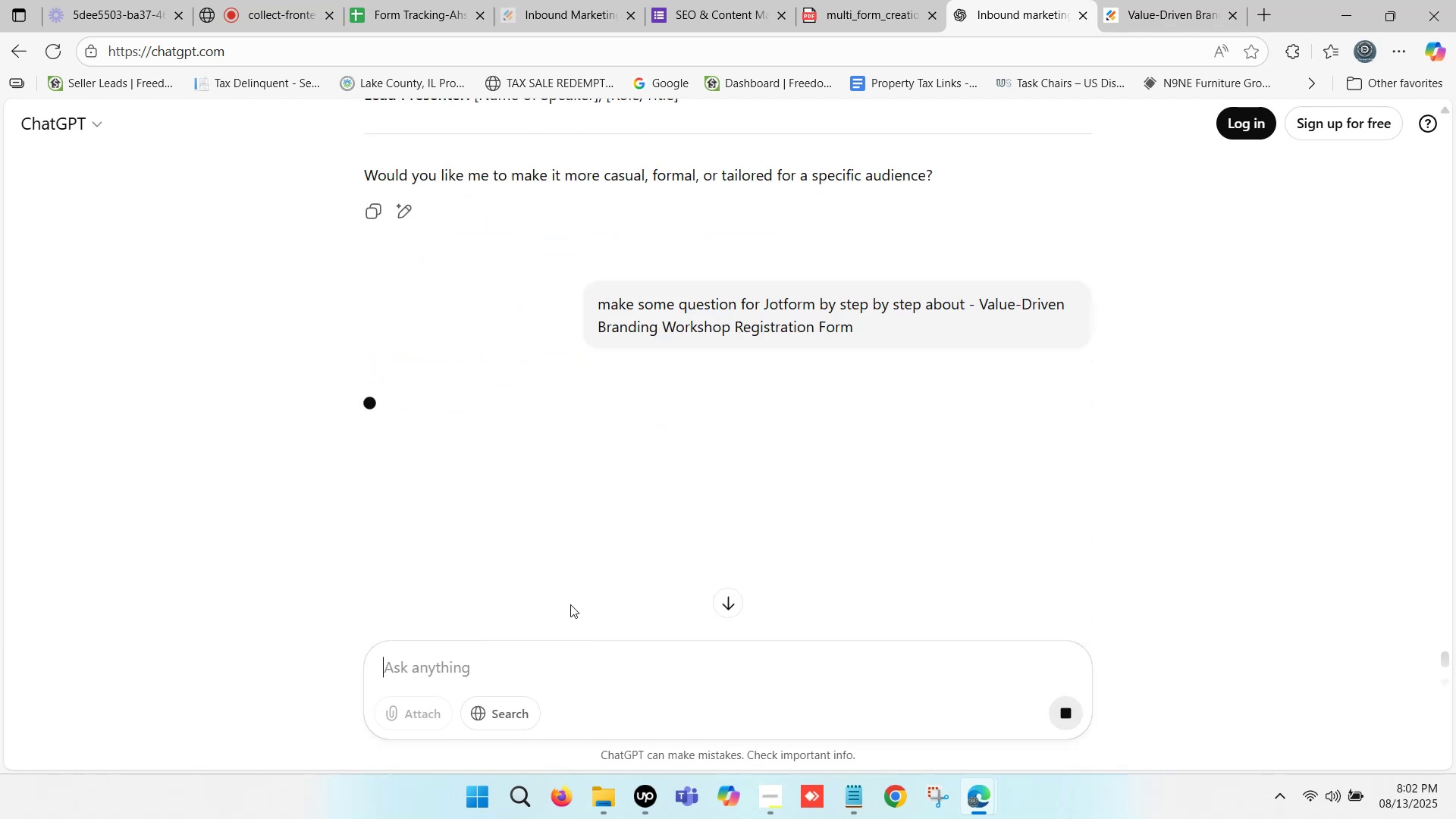 
mouse_move([540, 593])
 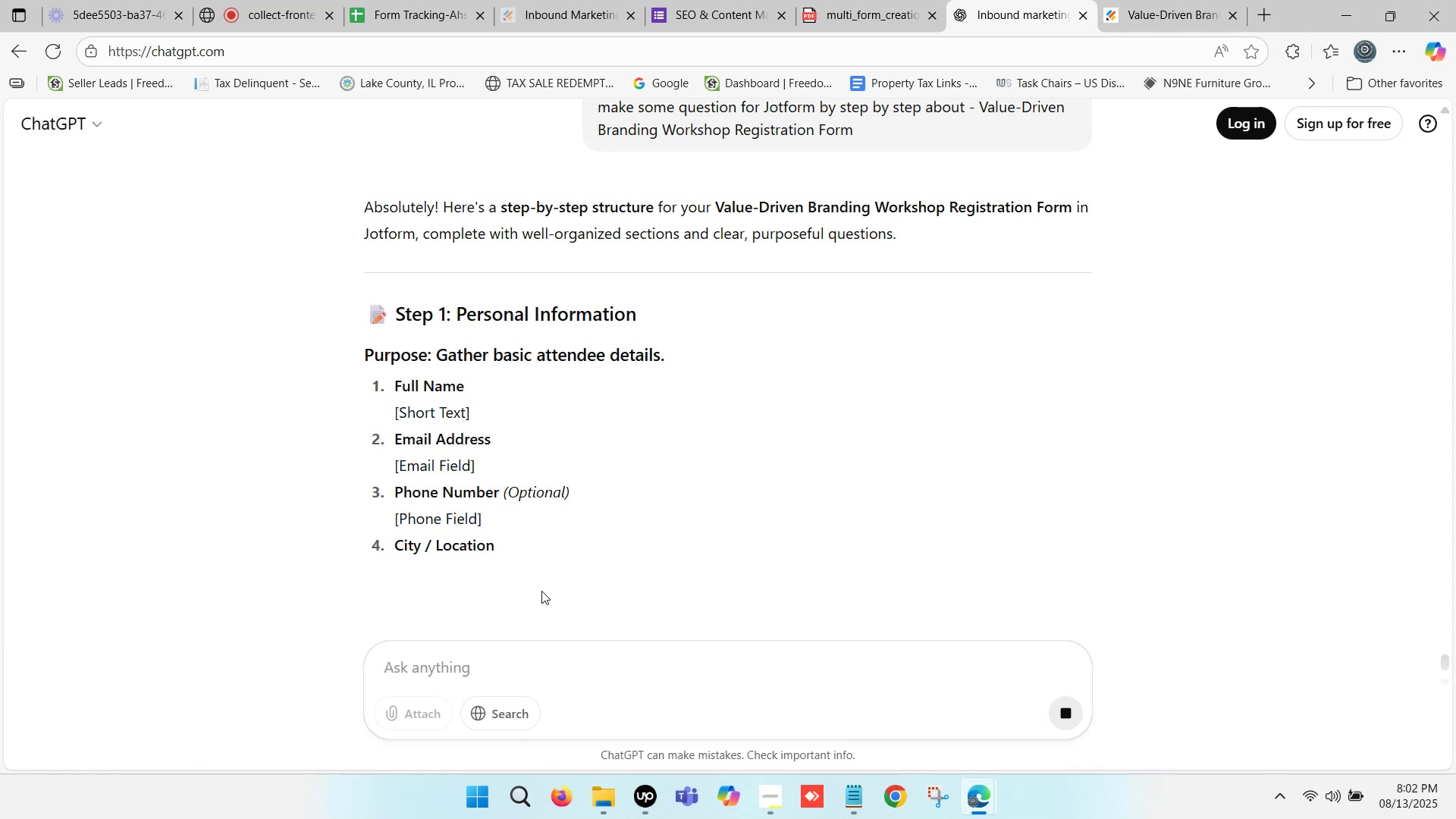 
scroll: coordinate [561, 517], scroll_direction: down, amount: 8.0
 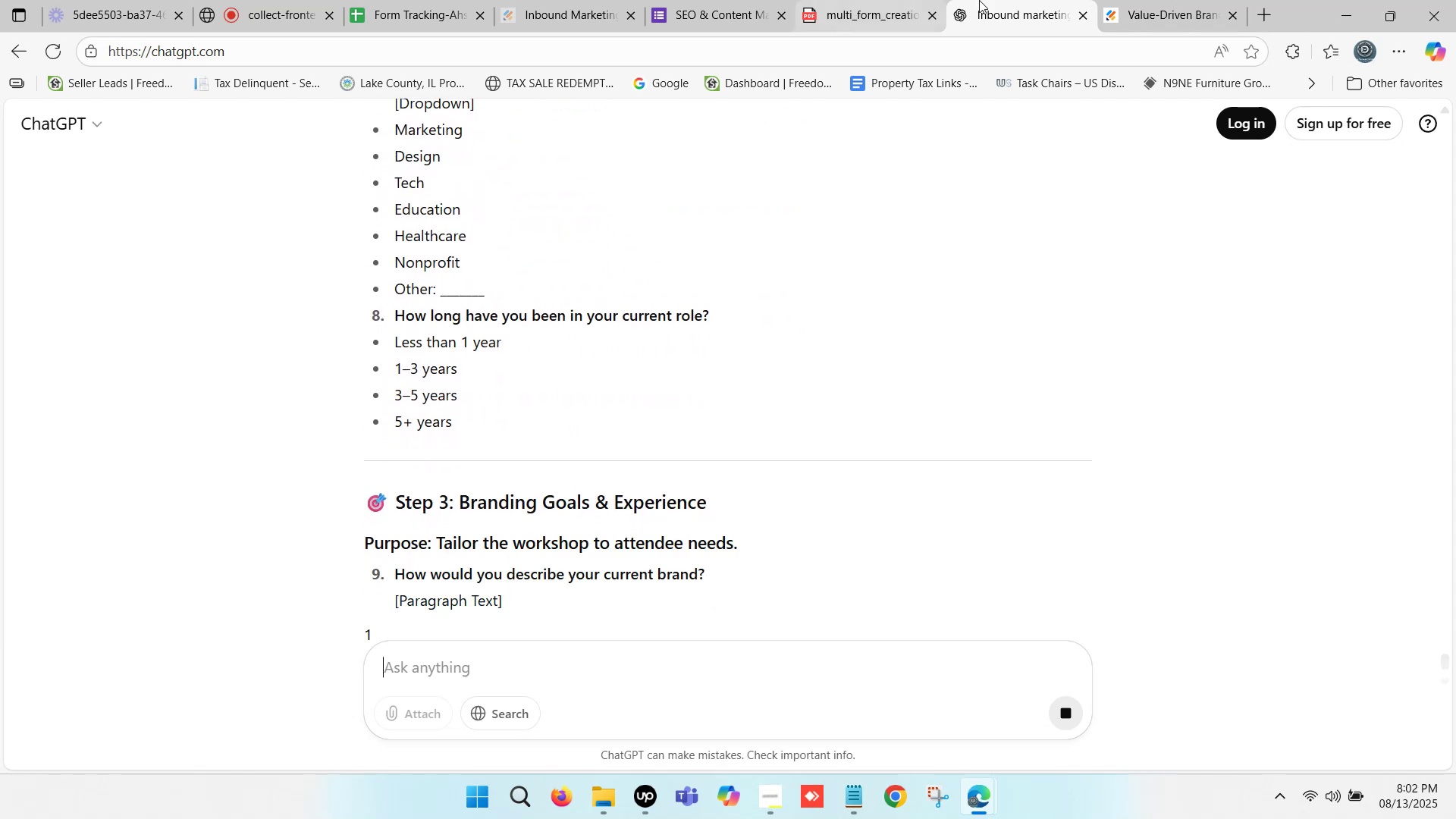 
left_click([1134, 0])
 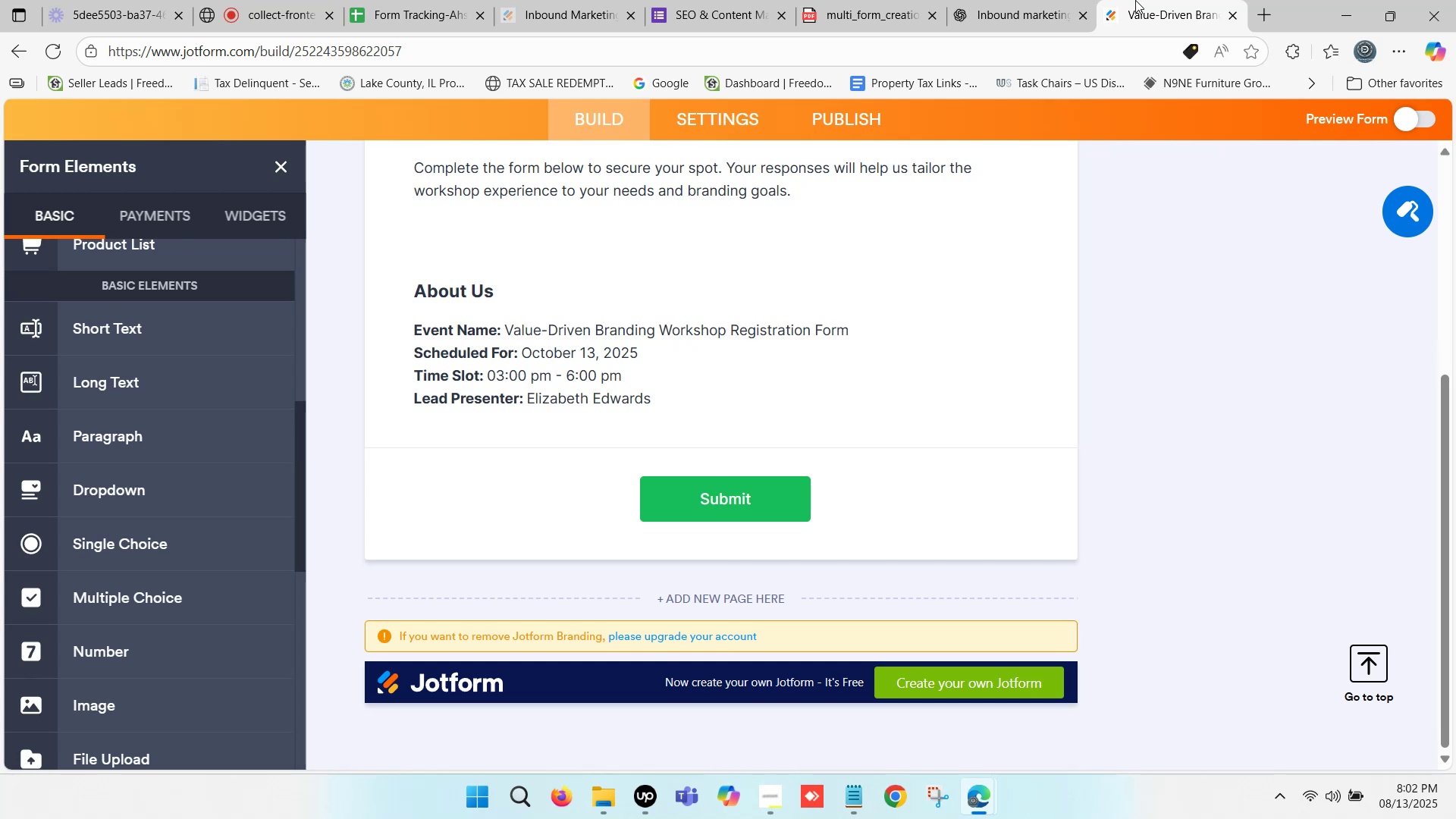 
wait(33.63)
 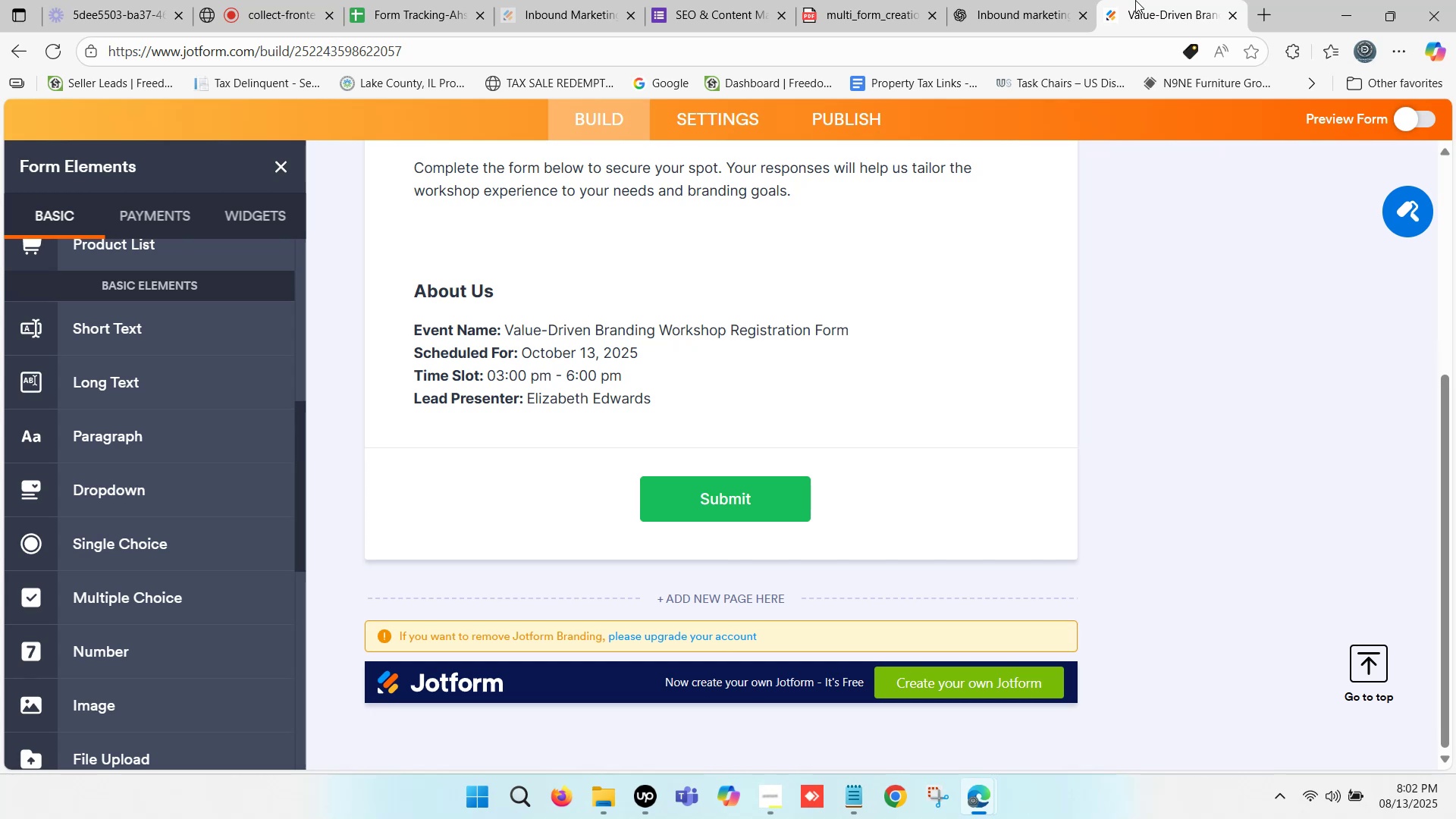 
left_click([1124, 0])
 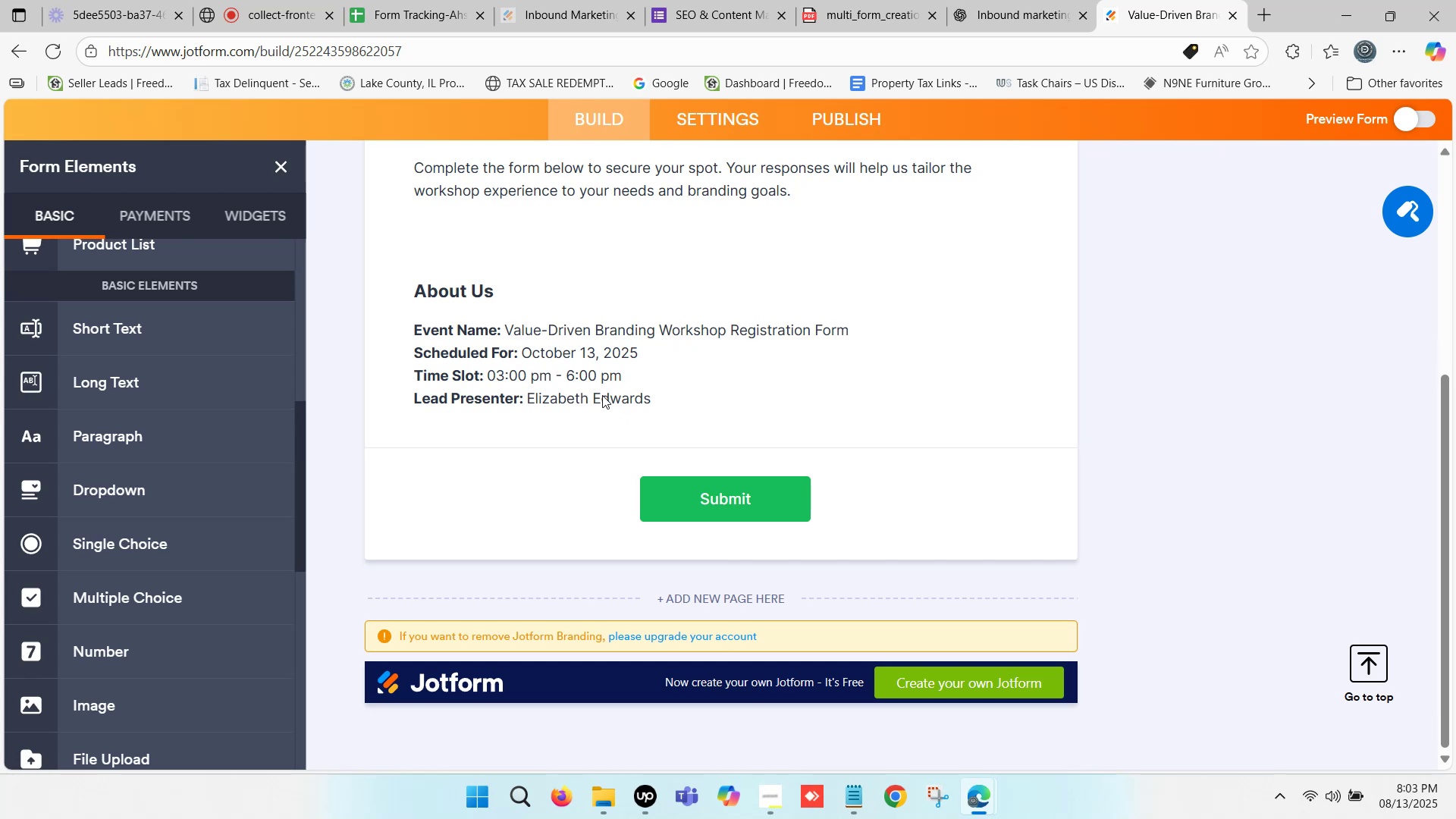 
scroll: coordinate [599, 390], scroll_direction: down, amount: 2.0
 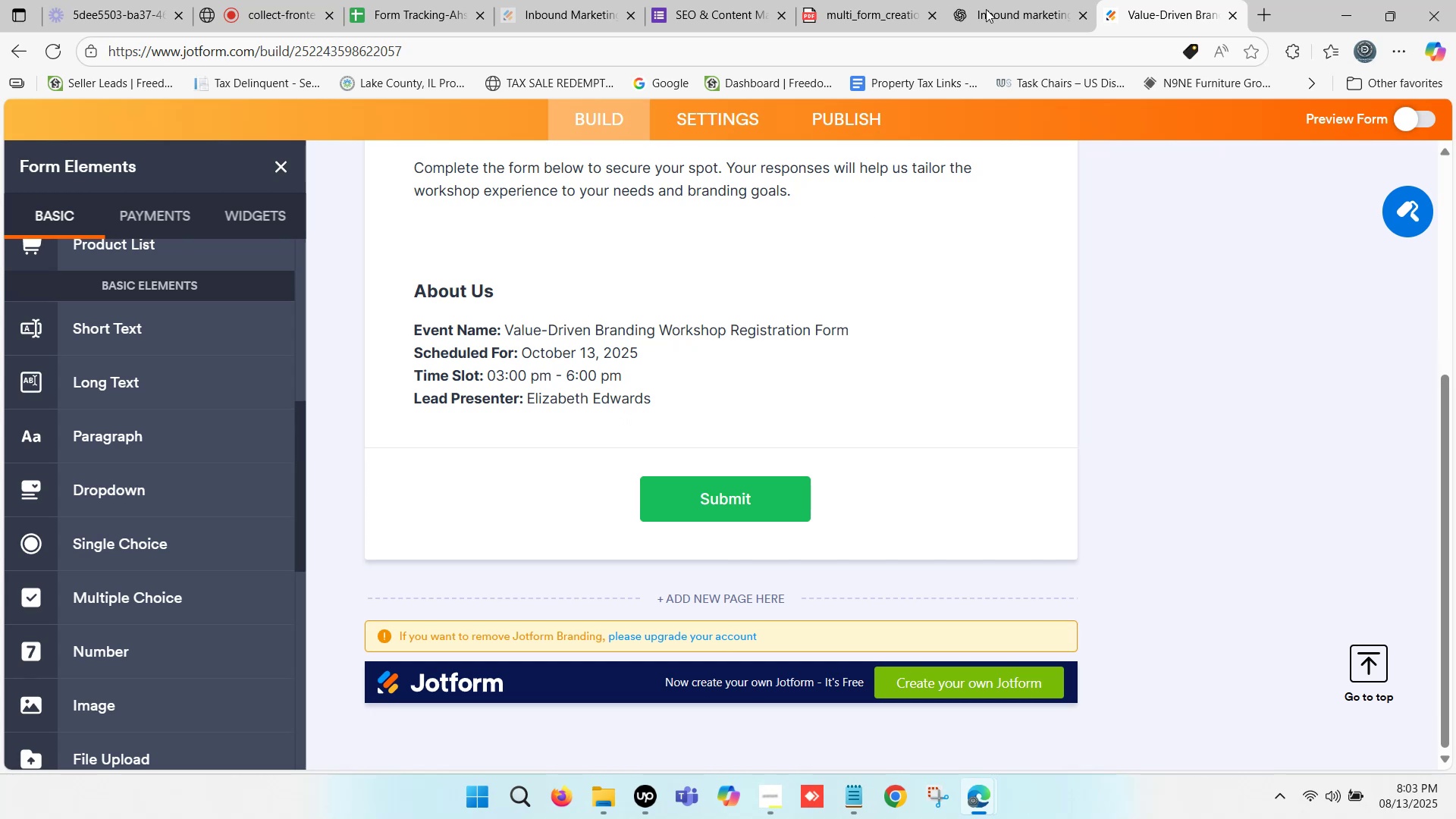 
left_click([1003, 0])
 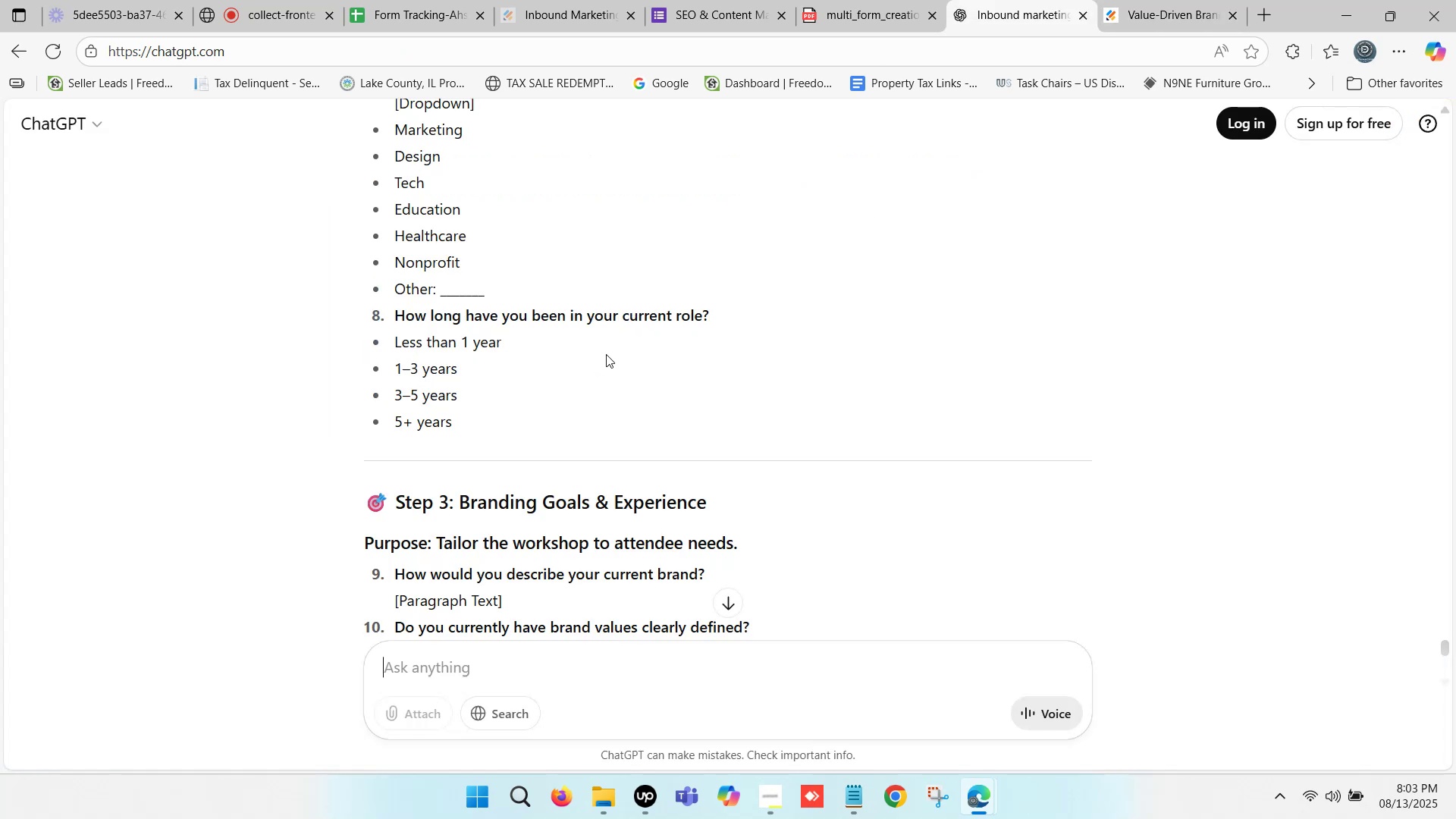 
scroll: coordinate [543, 389], scroll_direction: down, amount: 10.0
 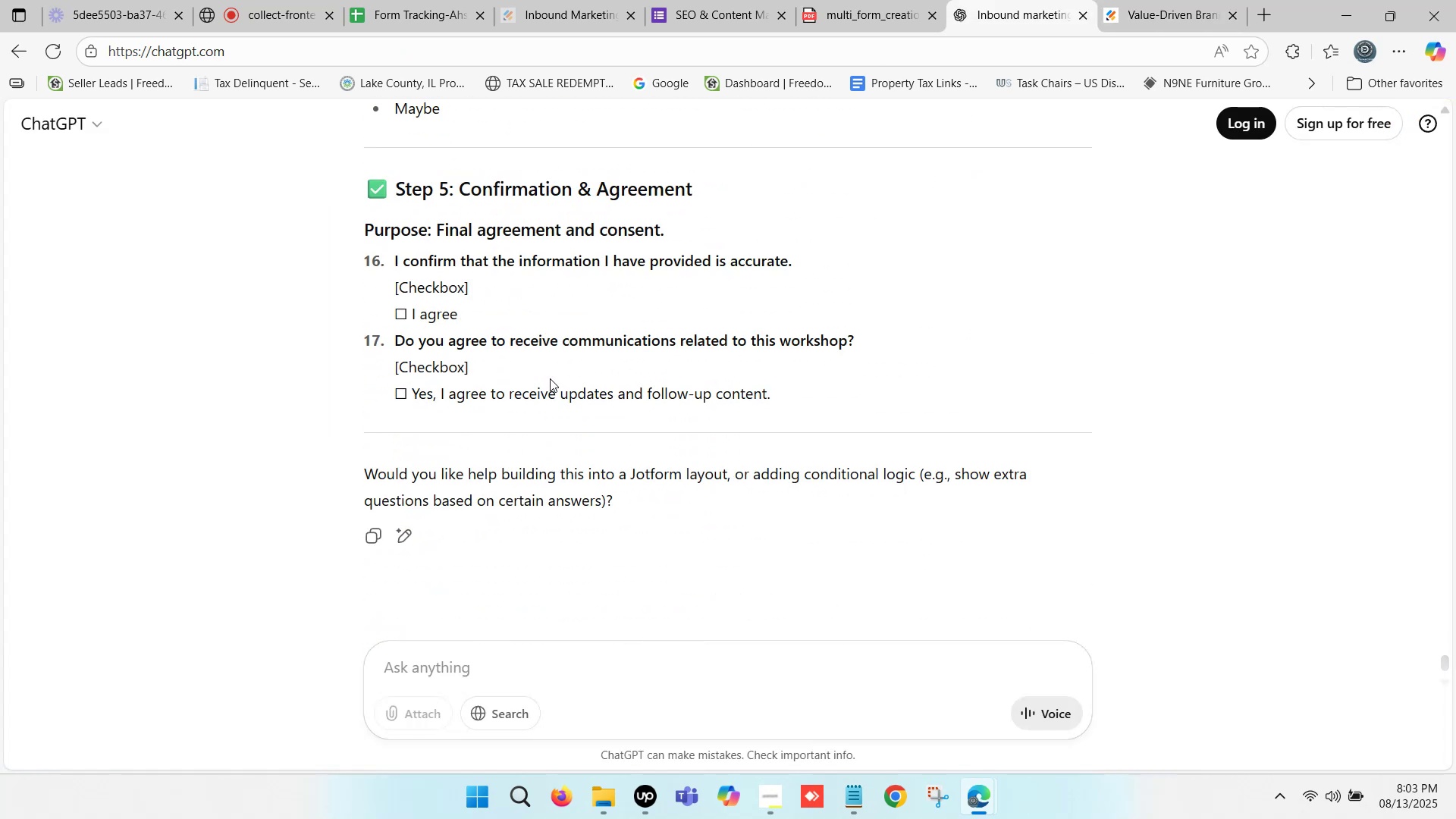 
scroll: coordinate [526, 395], scroll_direction: up, amount: 15.0
 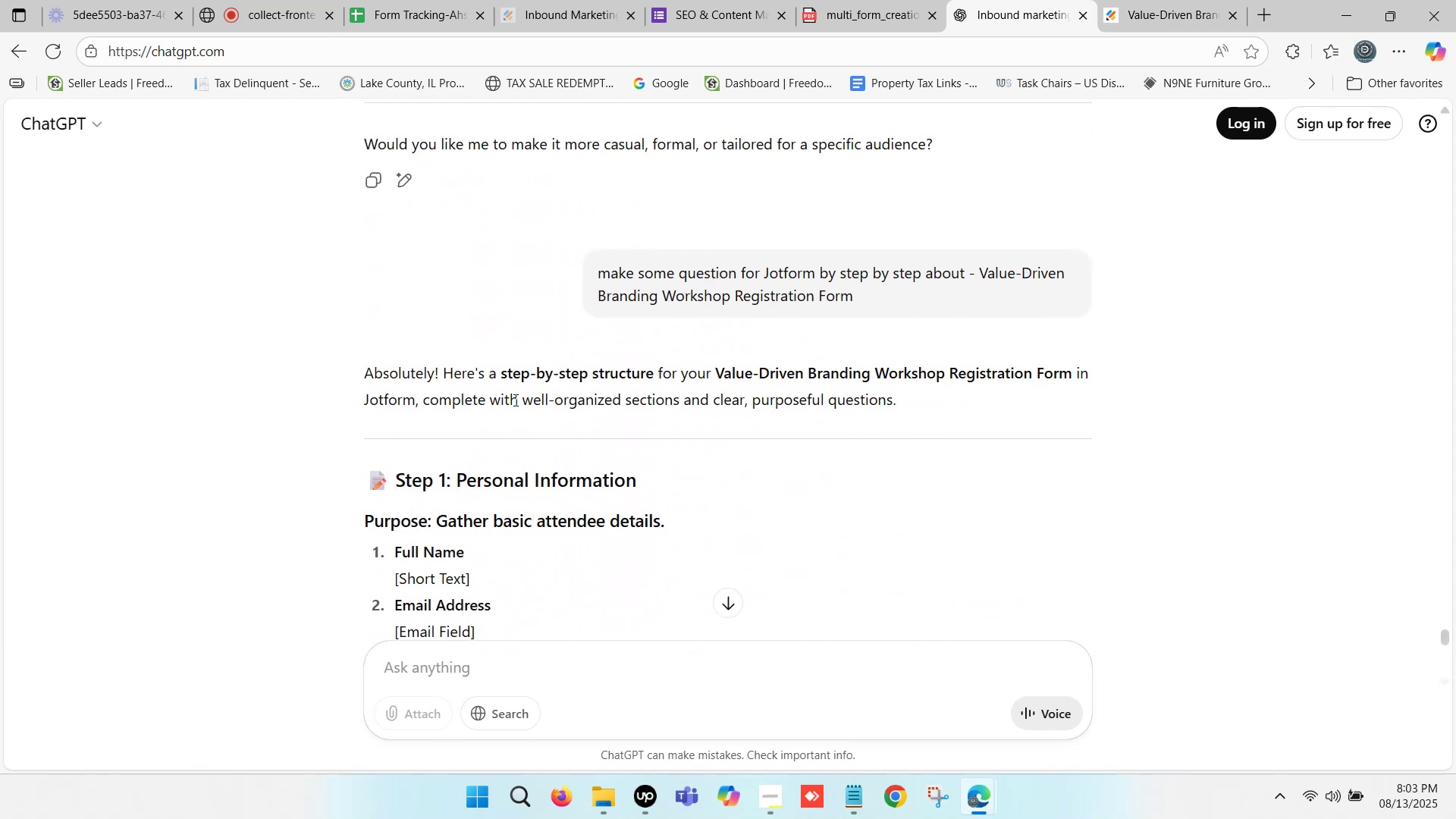 
scroll: coordinate [460, 411], scroll_direction: down, amount: 1.0
 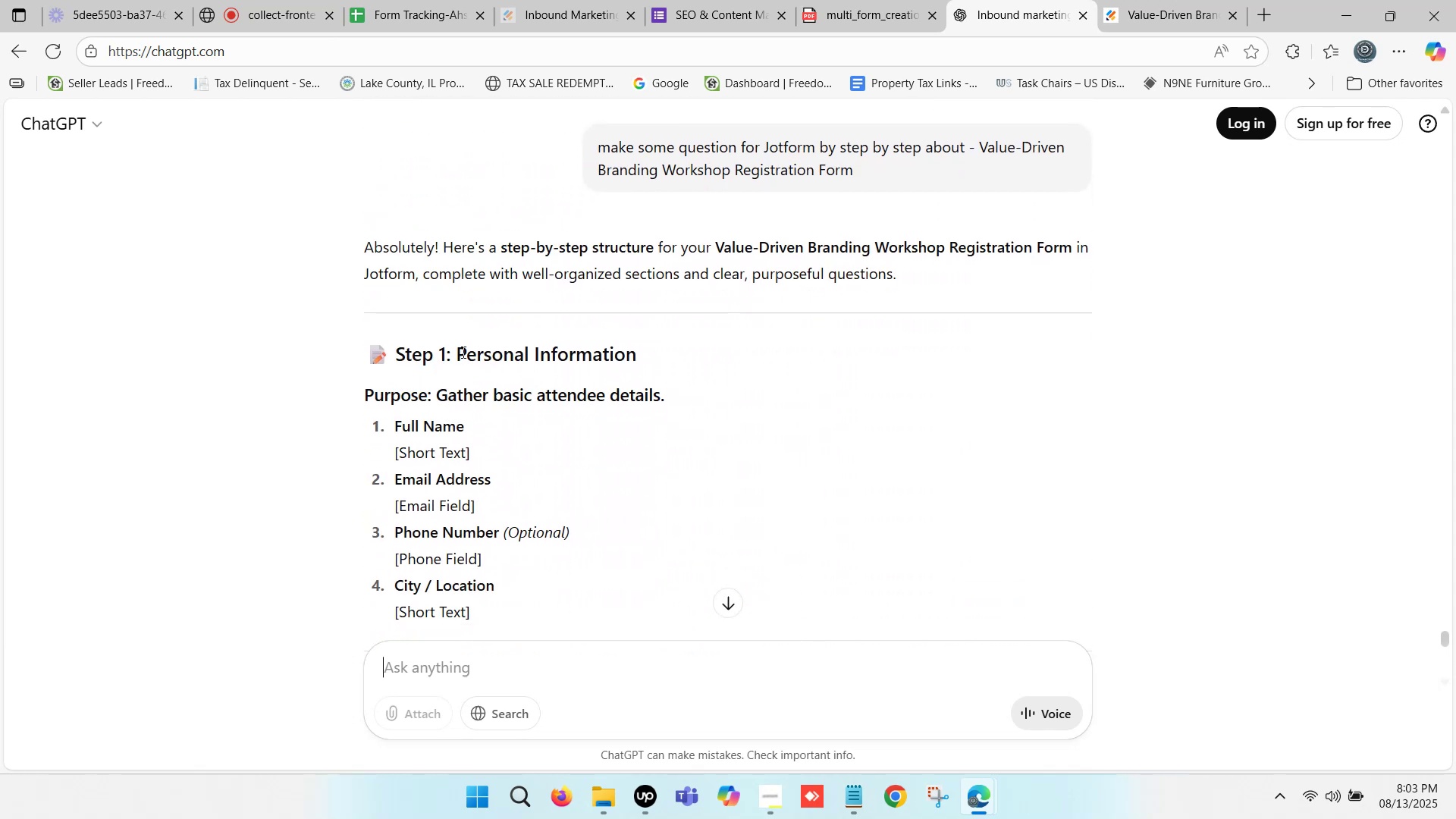 
left_click_drag(start_coordinate=[459, 347], to_coordinate=[633, 353])
 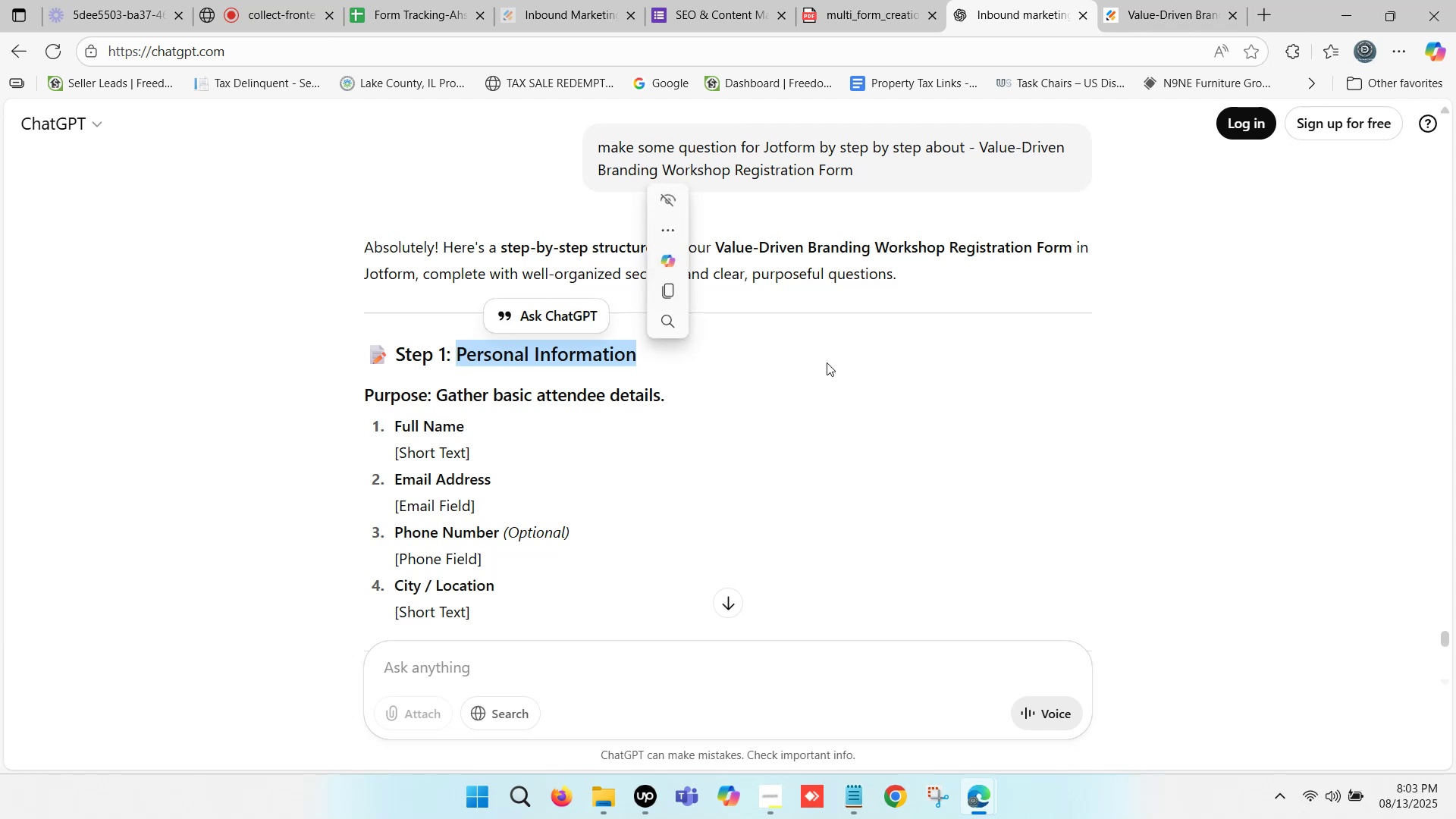 
key(Control+C)
 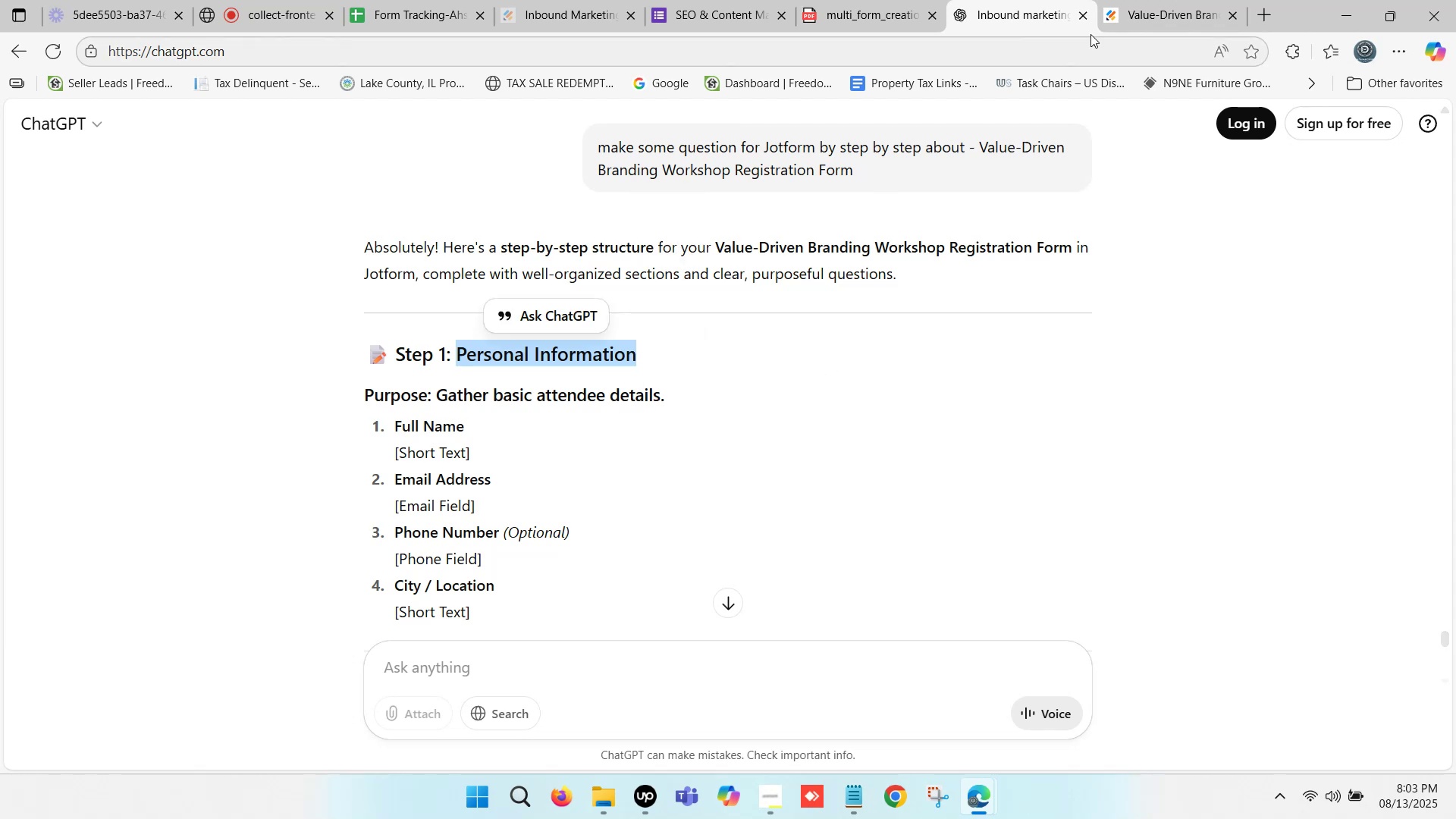 
left_click([1218, 0])
 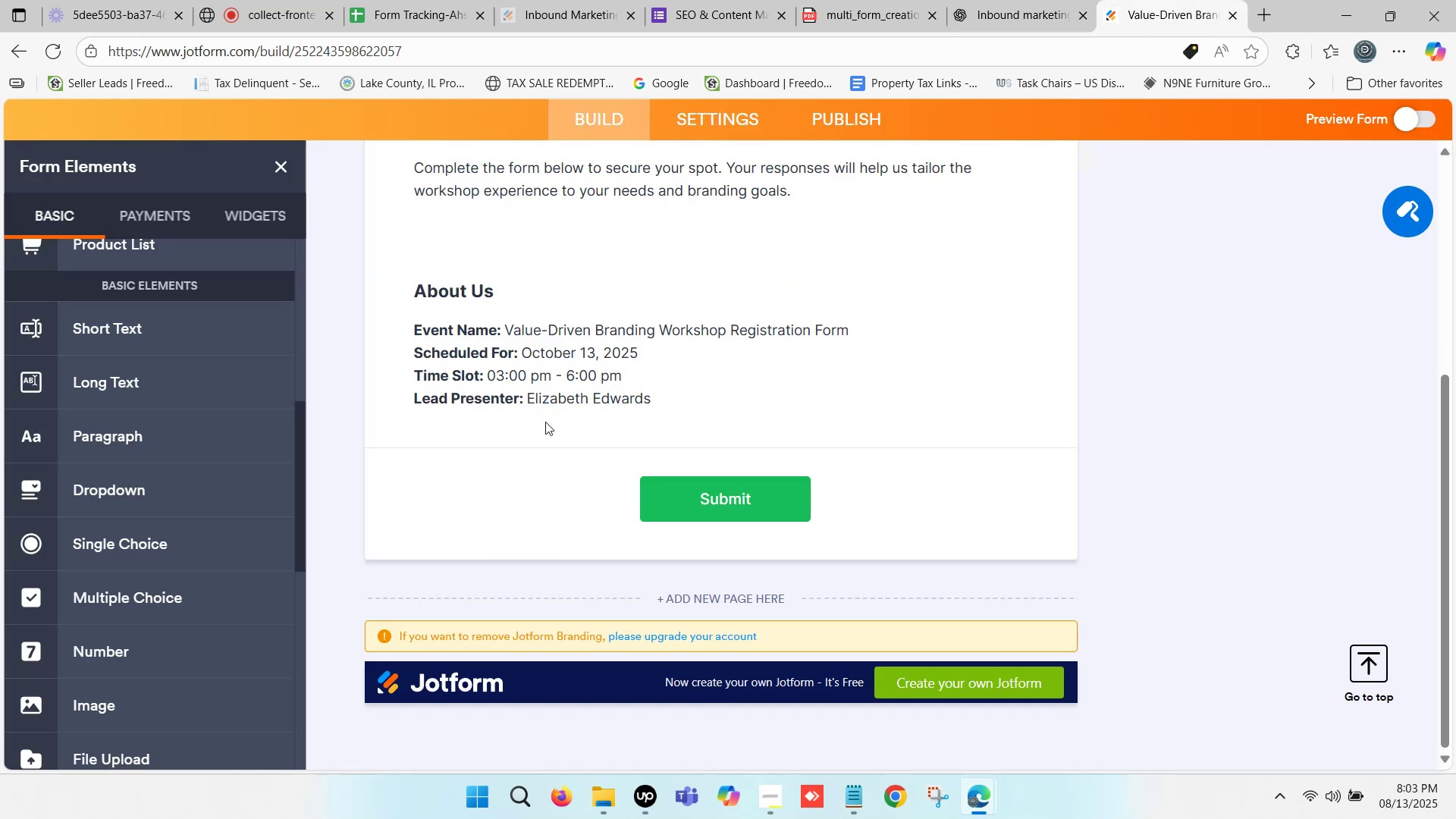 
scroll: coordinate [526, 417], scroll_direction: down, amount: 2.0
 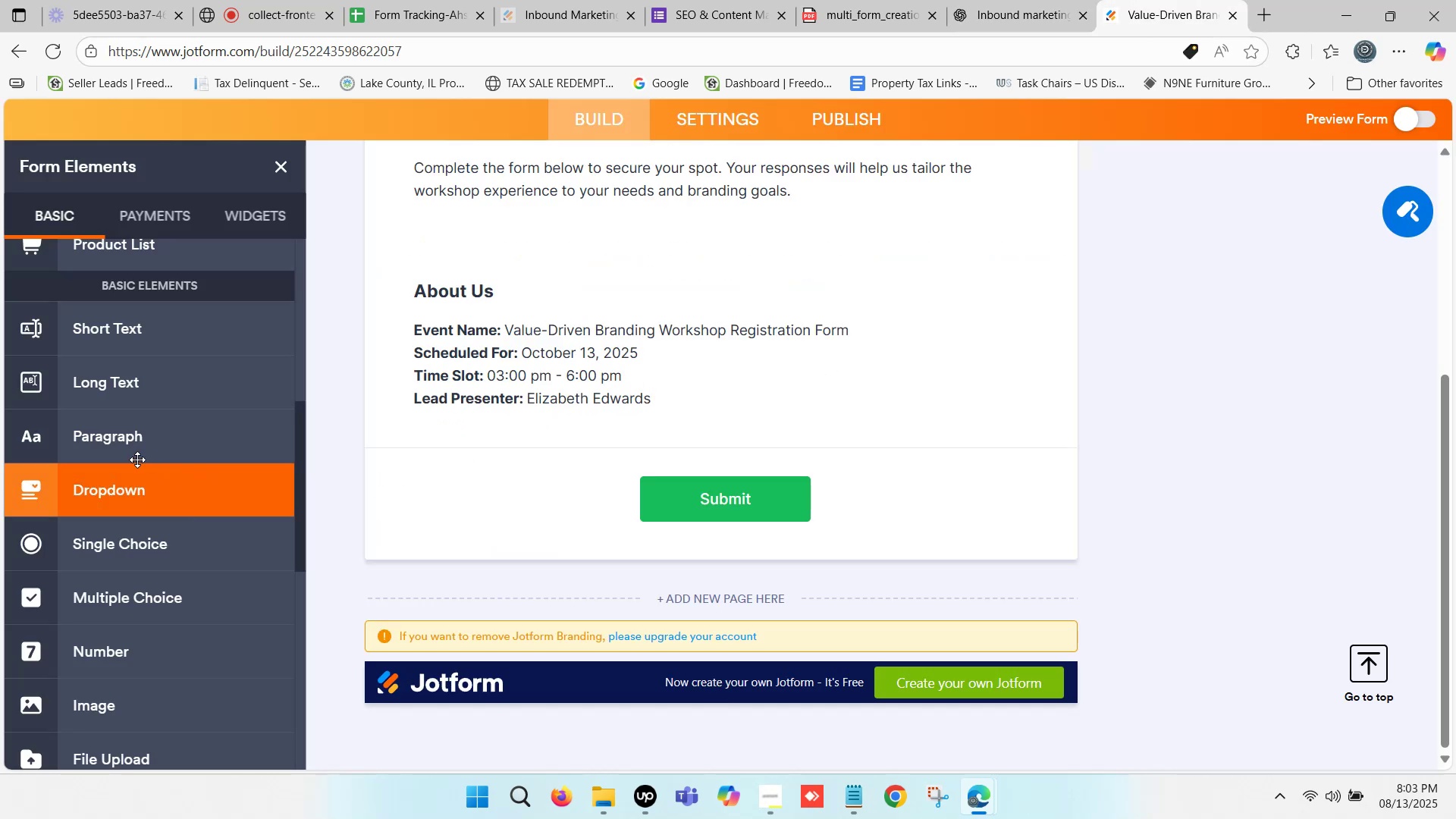 
scroll: coordinate [116, 342], scroll_direction: up, amount: 8.0
 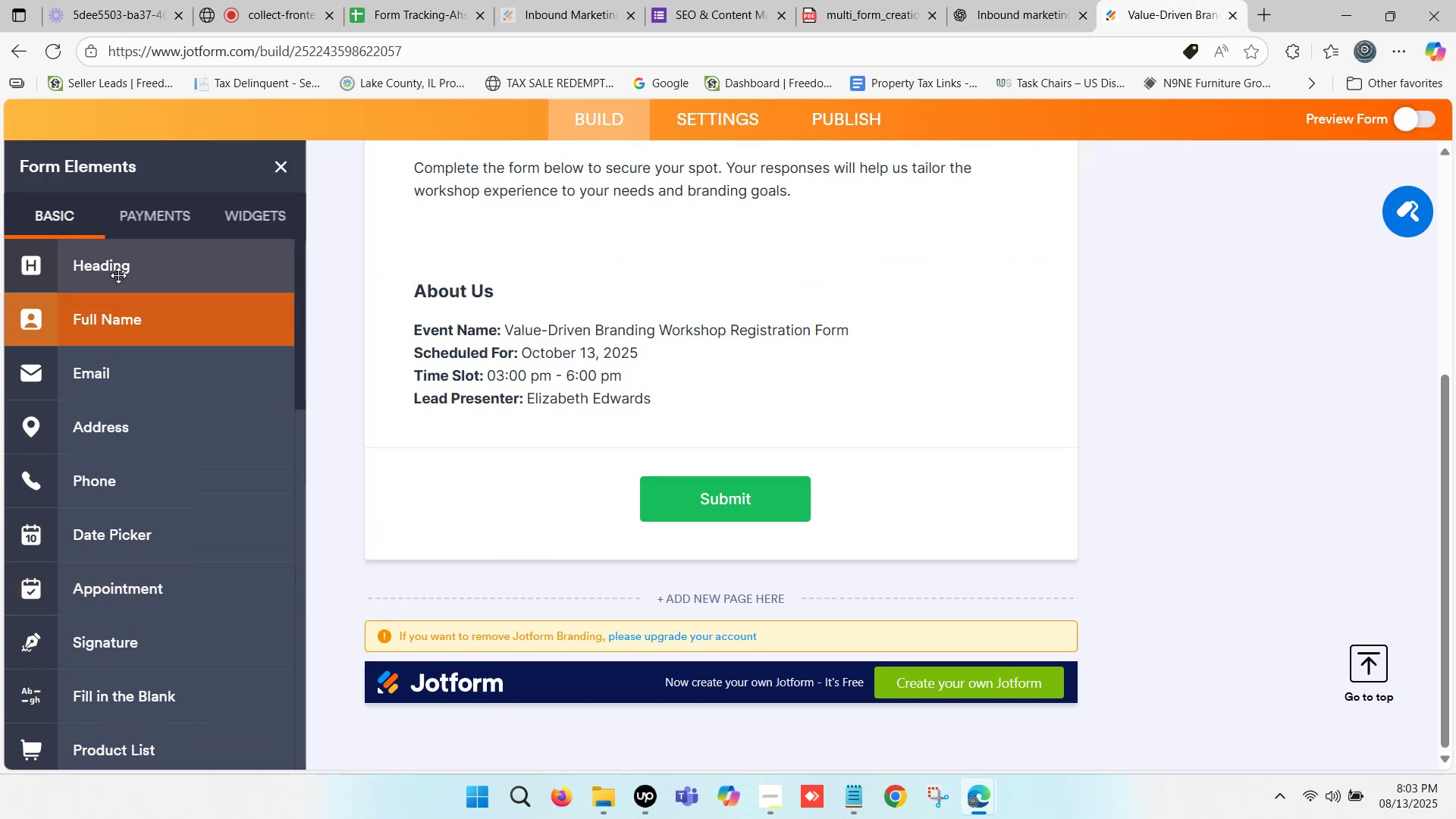 
left_click_drag(start_coordinate=[118, 271], to_coordinate=[548, 458])
 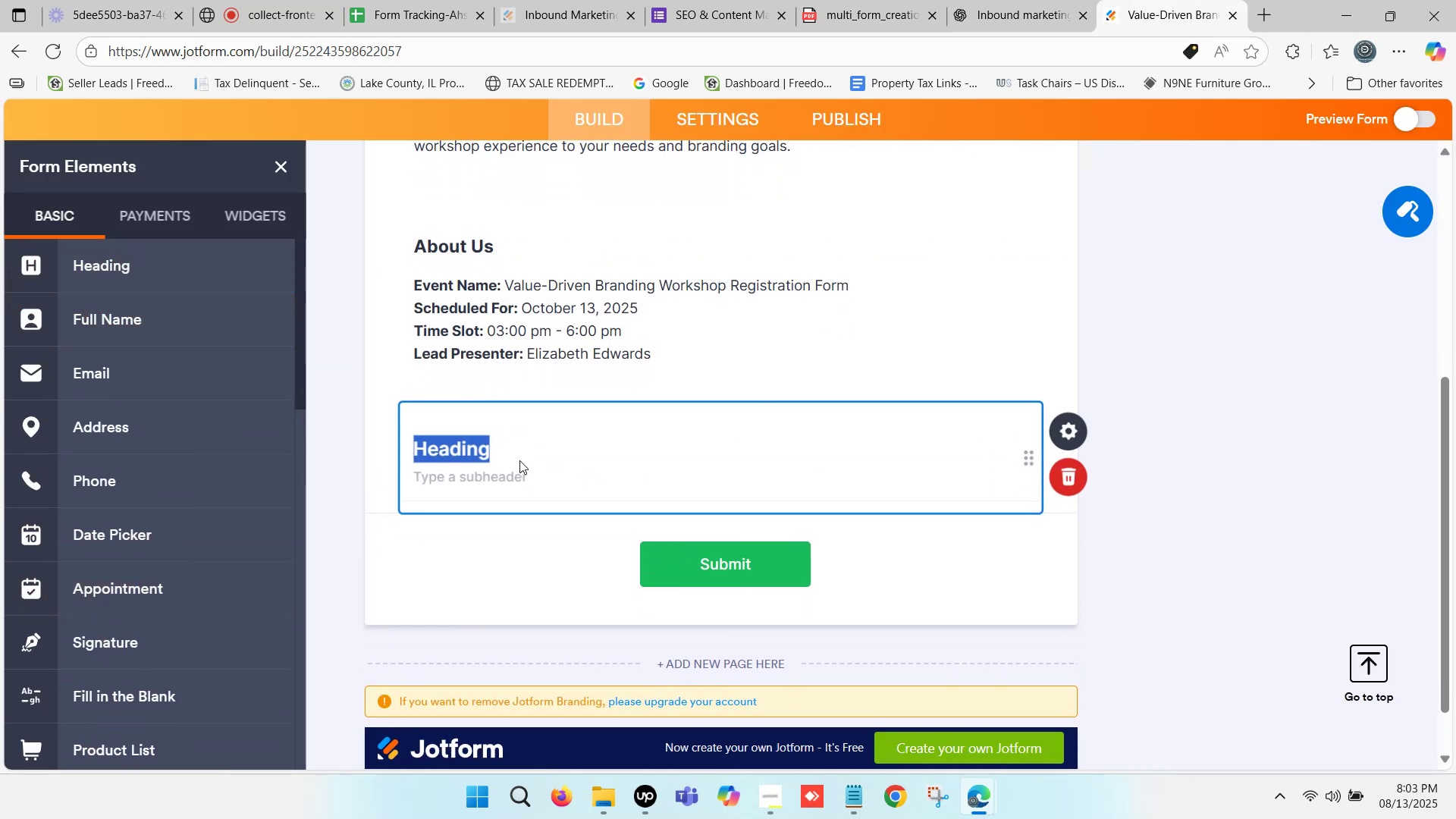 
key(Control+ControlLeft)
 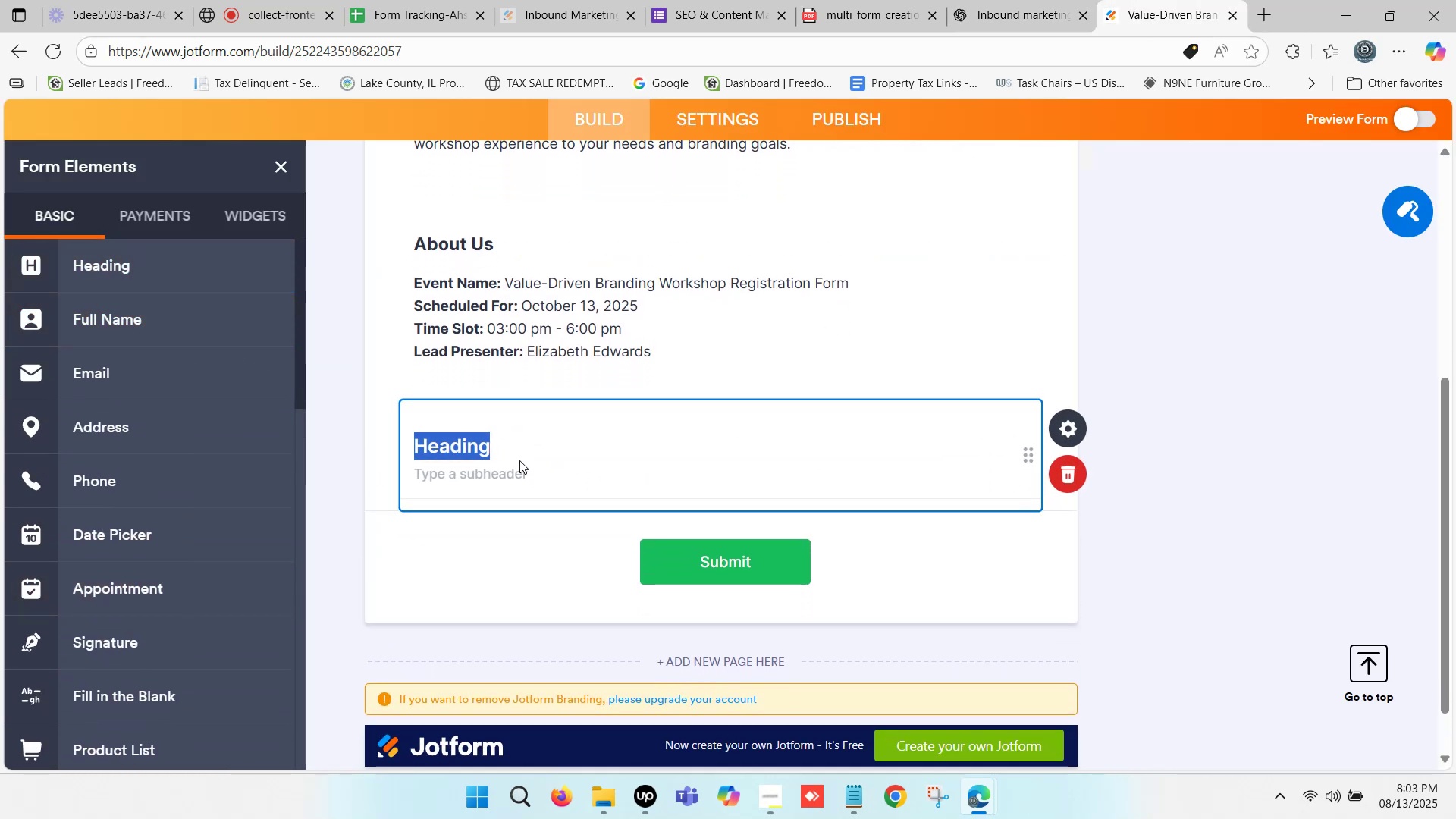 
key(Control+V)
 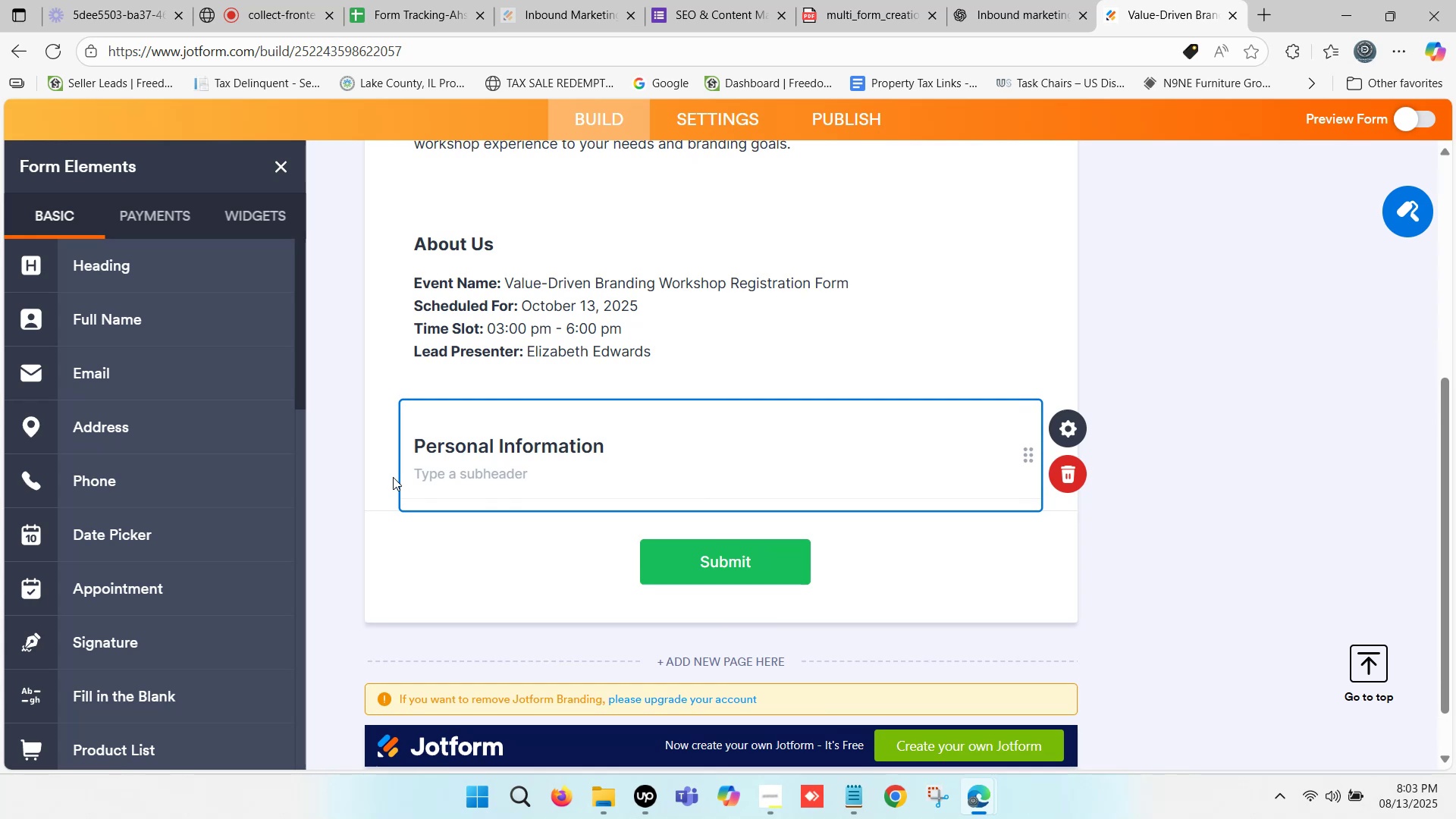 
left_click([376, 472])
 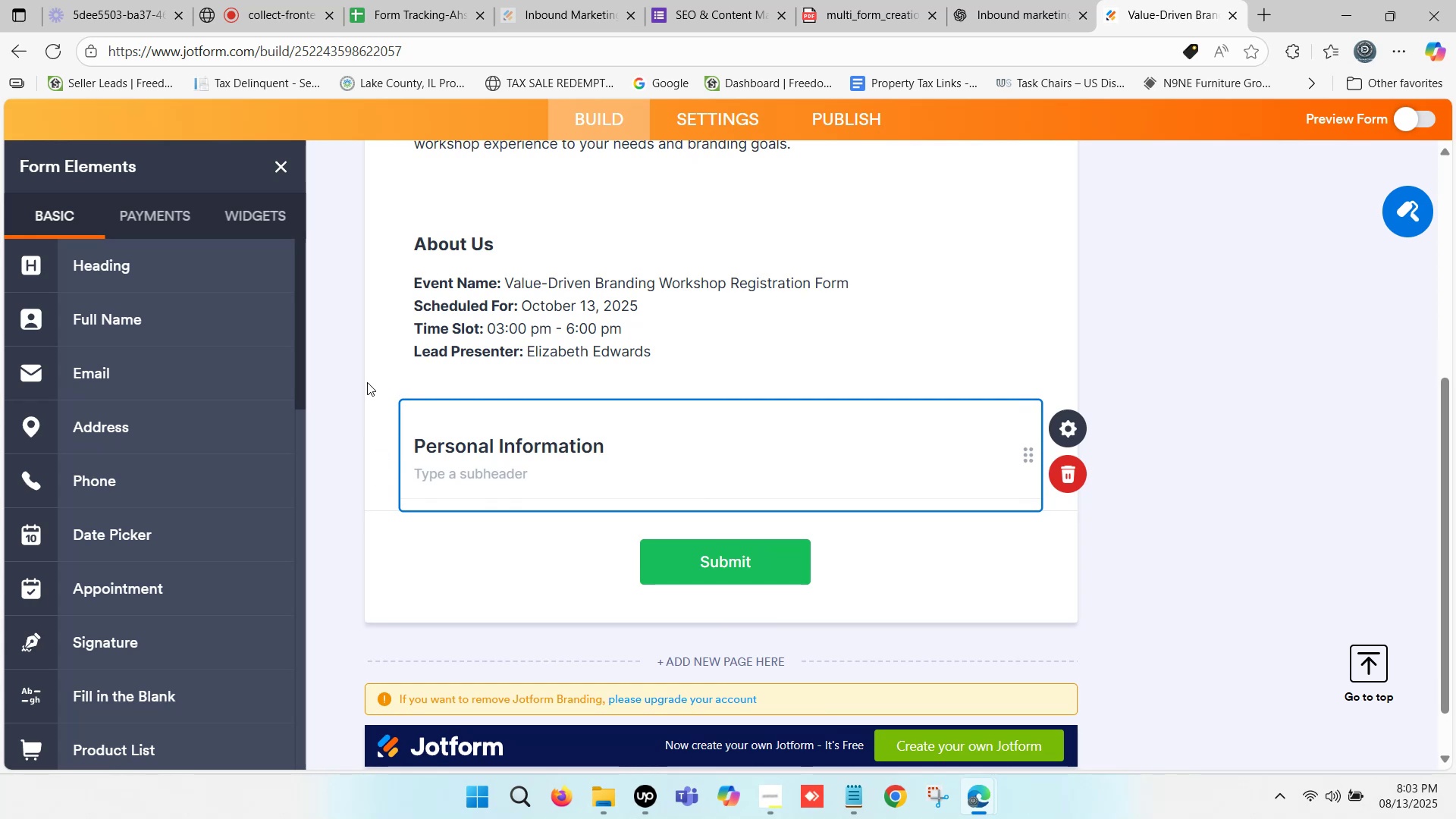 
scroll: coordinate [124, 337], scroll_direction: up, amount: 4.0
 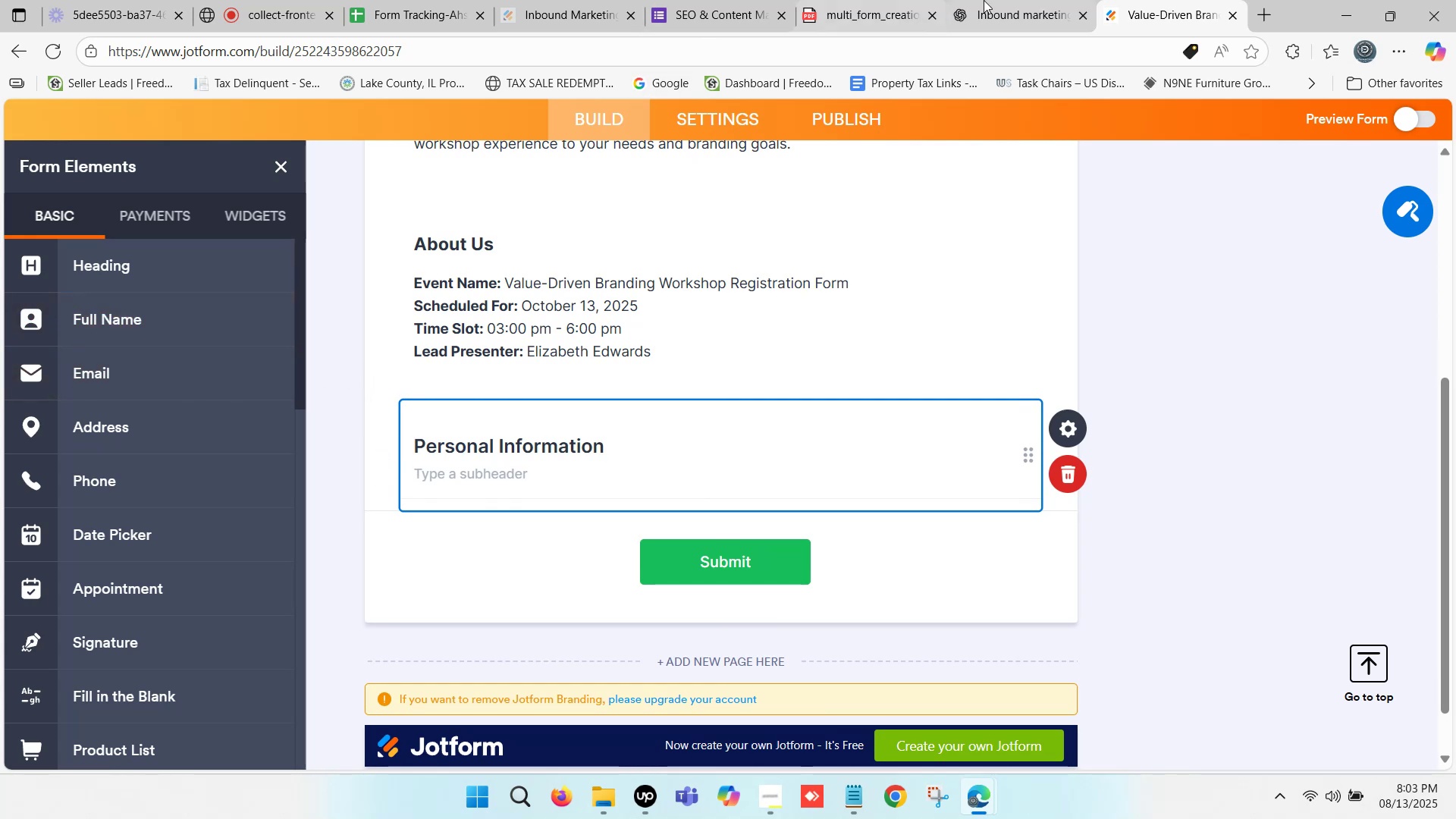 
left_click([984, 0])
 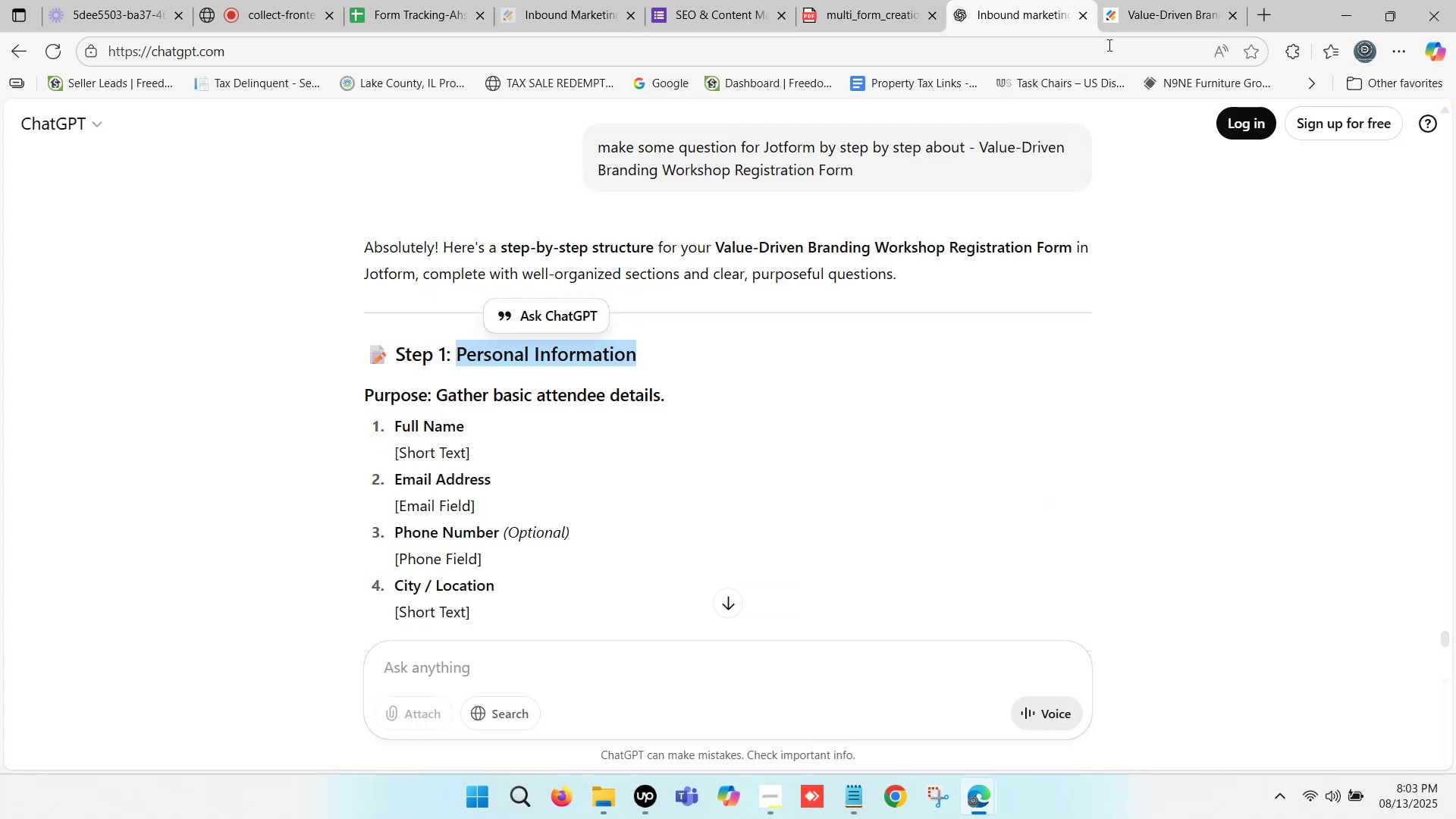 
left_click([1166, 7])
 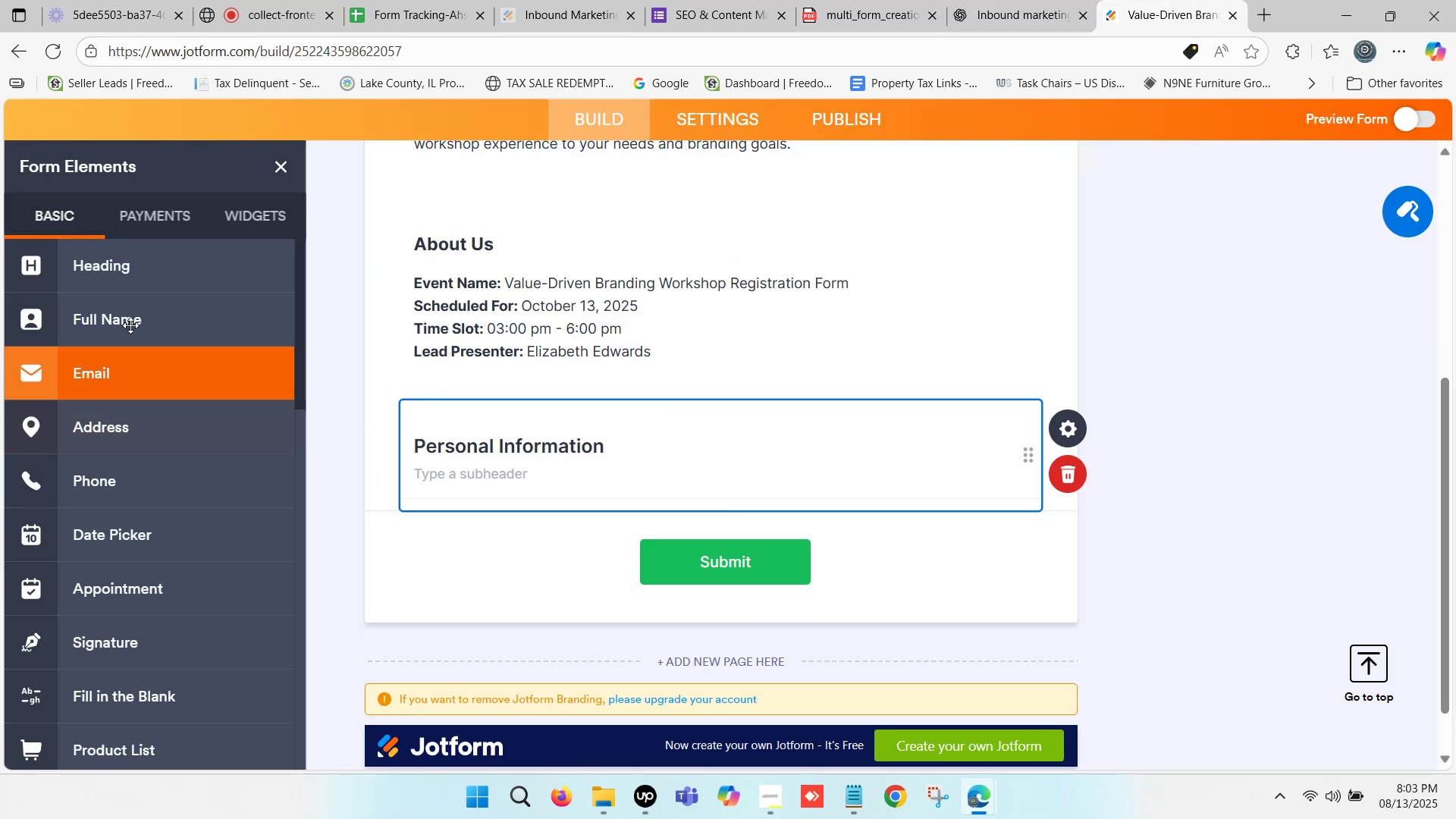 
left_click_drag(start_coordinate=[130, 313], to_coordinate=[500, 529])
 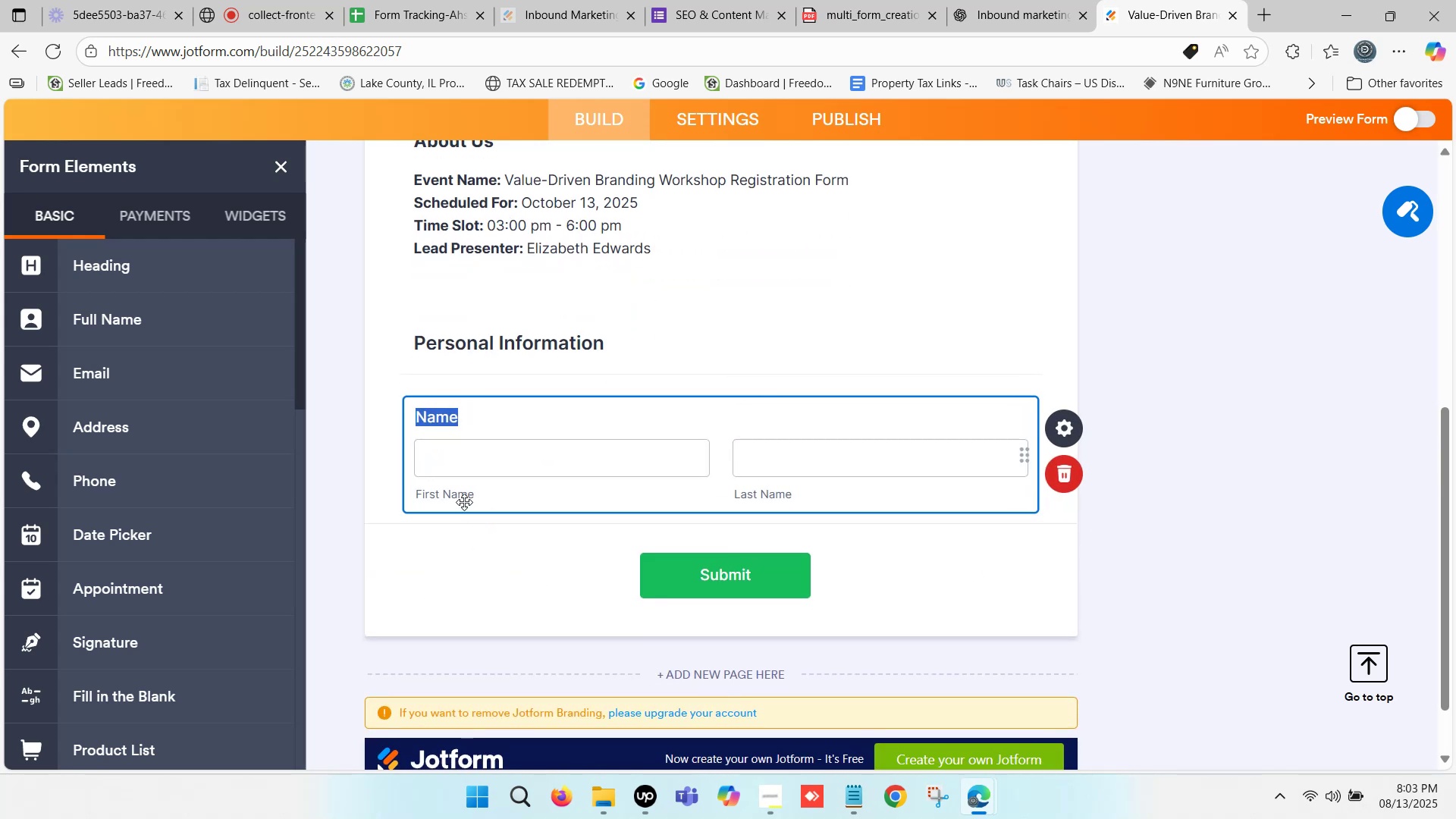 
left_click([392, 497])
 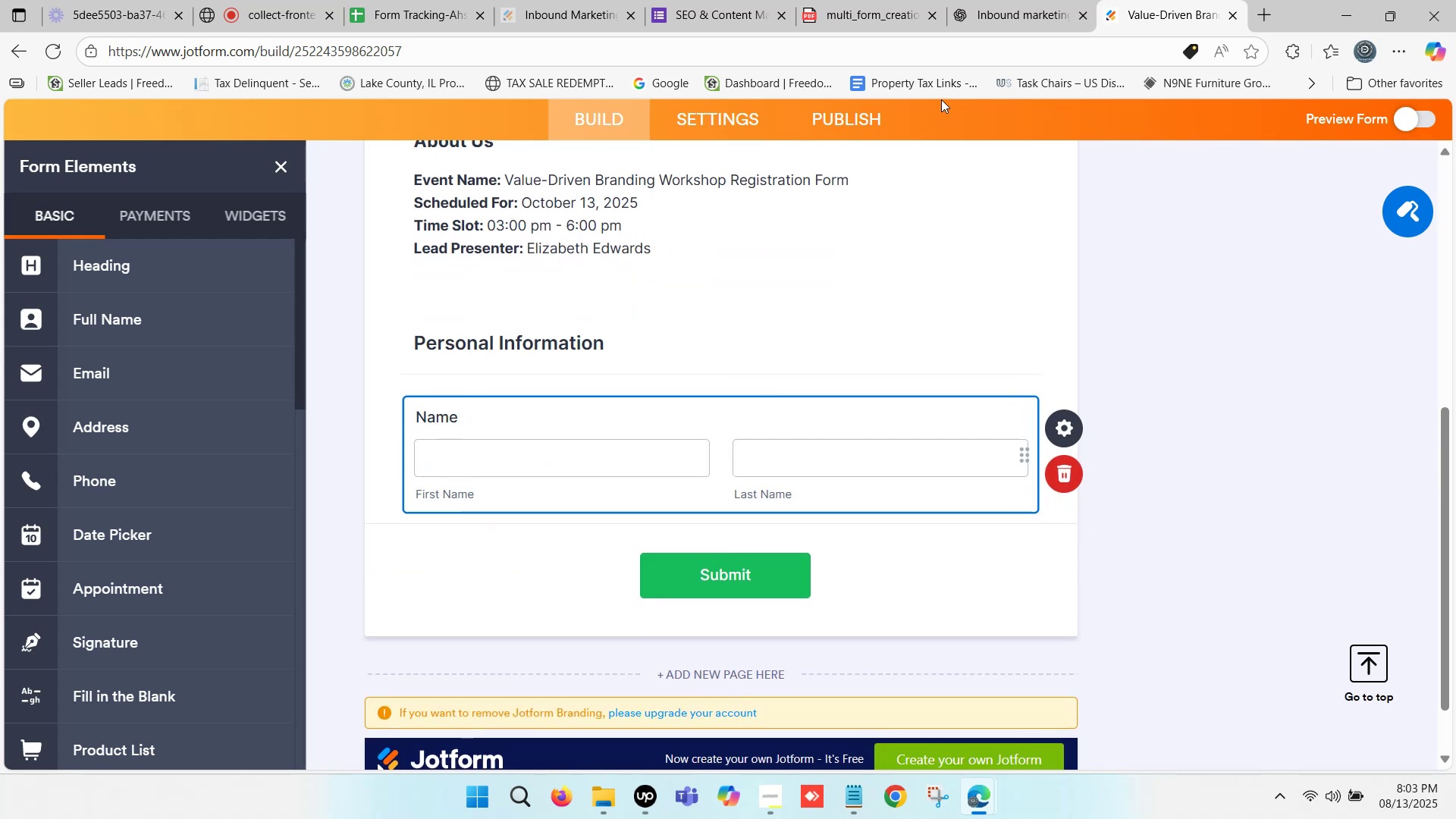 
left_click([1030, 0])
 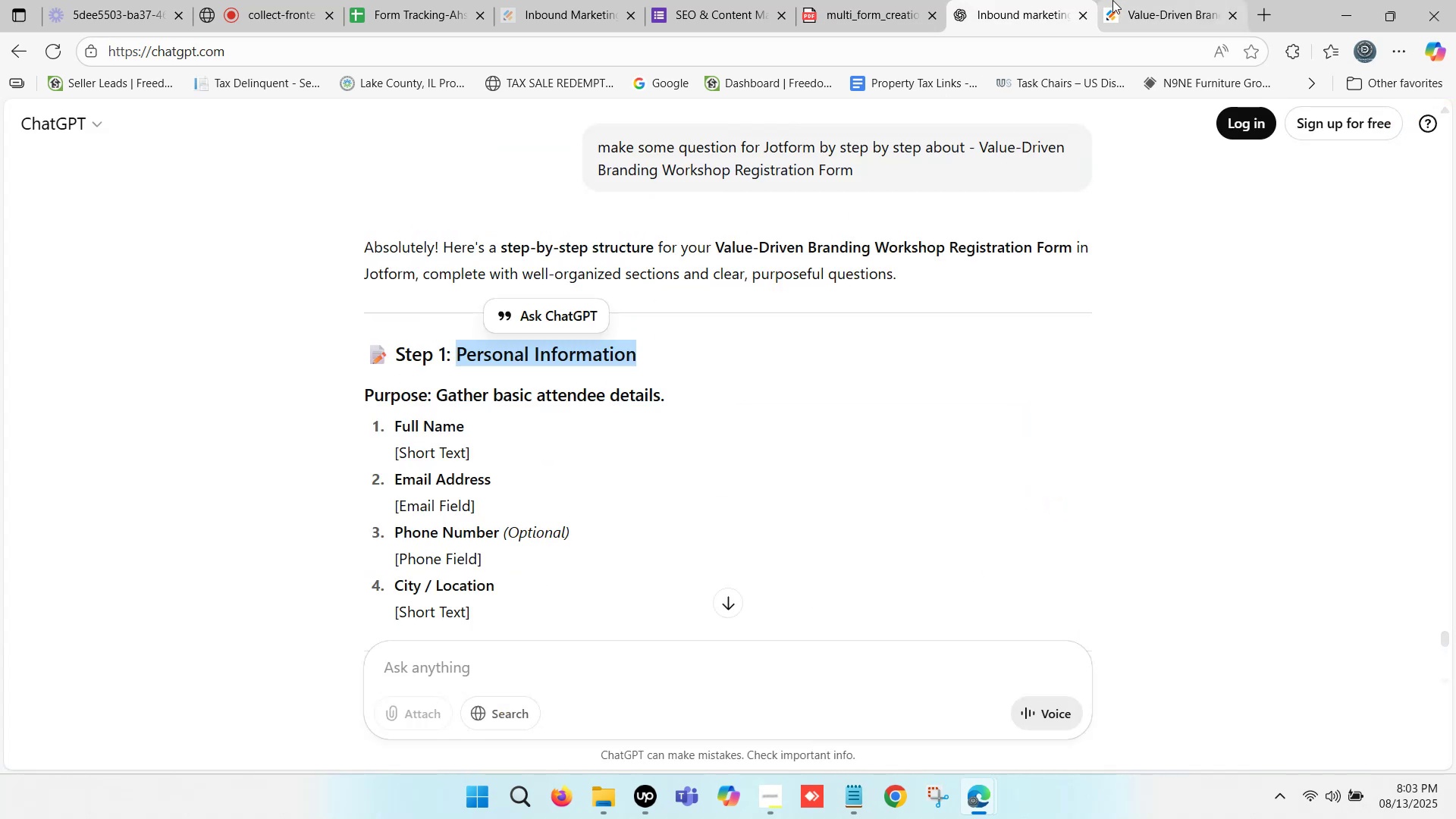 
left_click([1122, 0])
 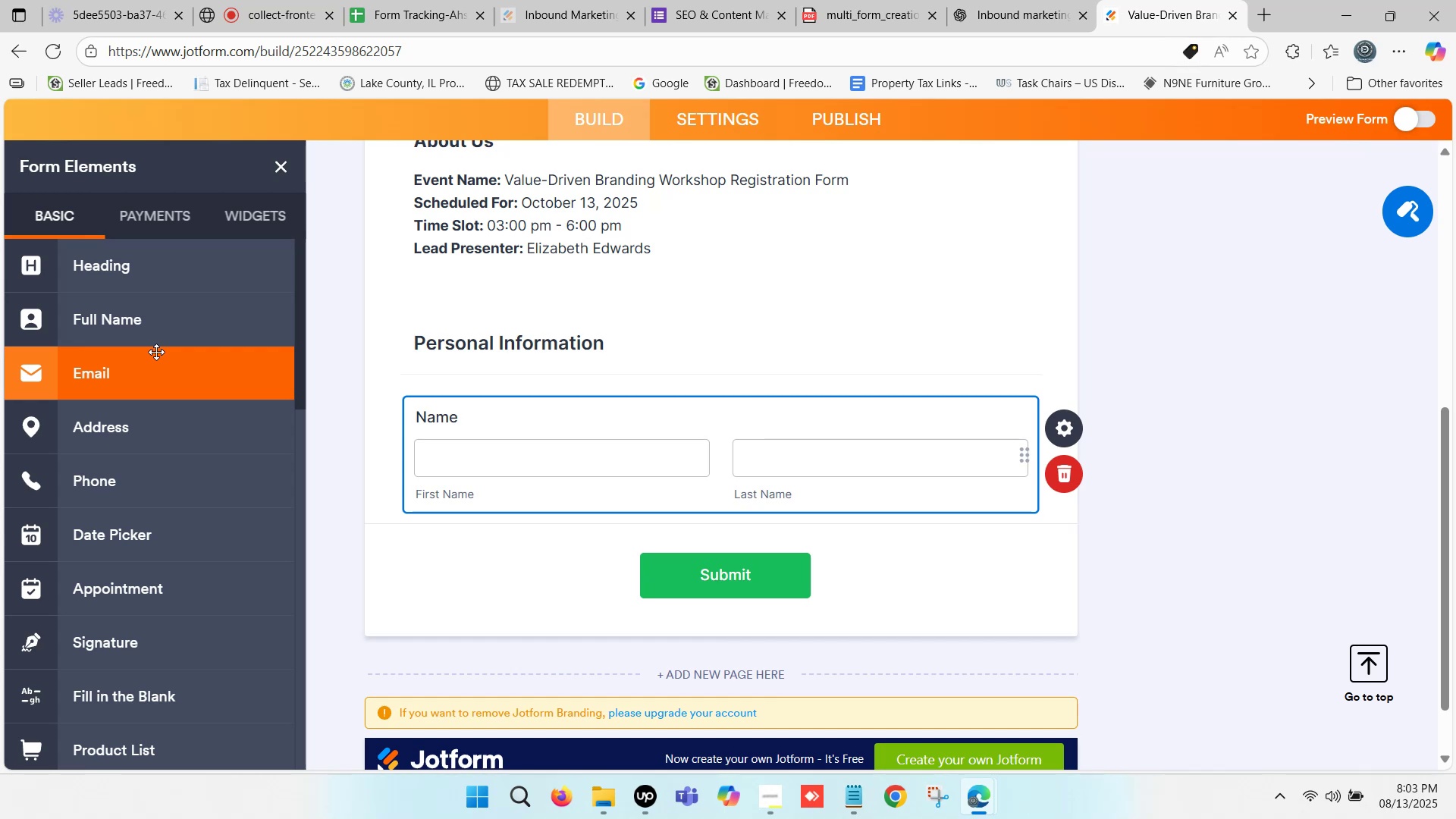 
left_click_drag(start_coordinate=[148, 355], to_coordinate=[570, 539])
 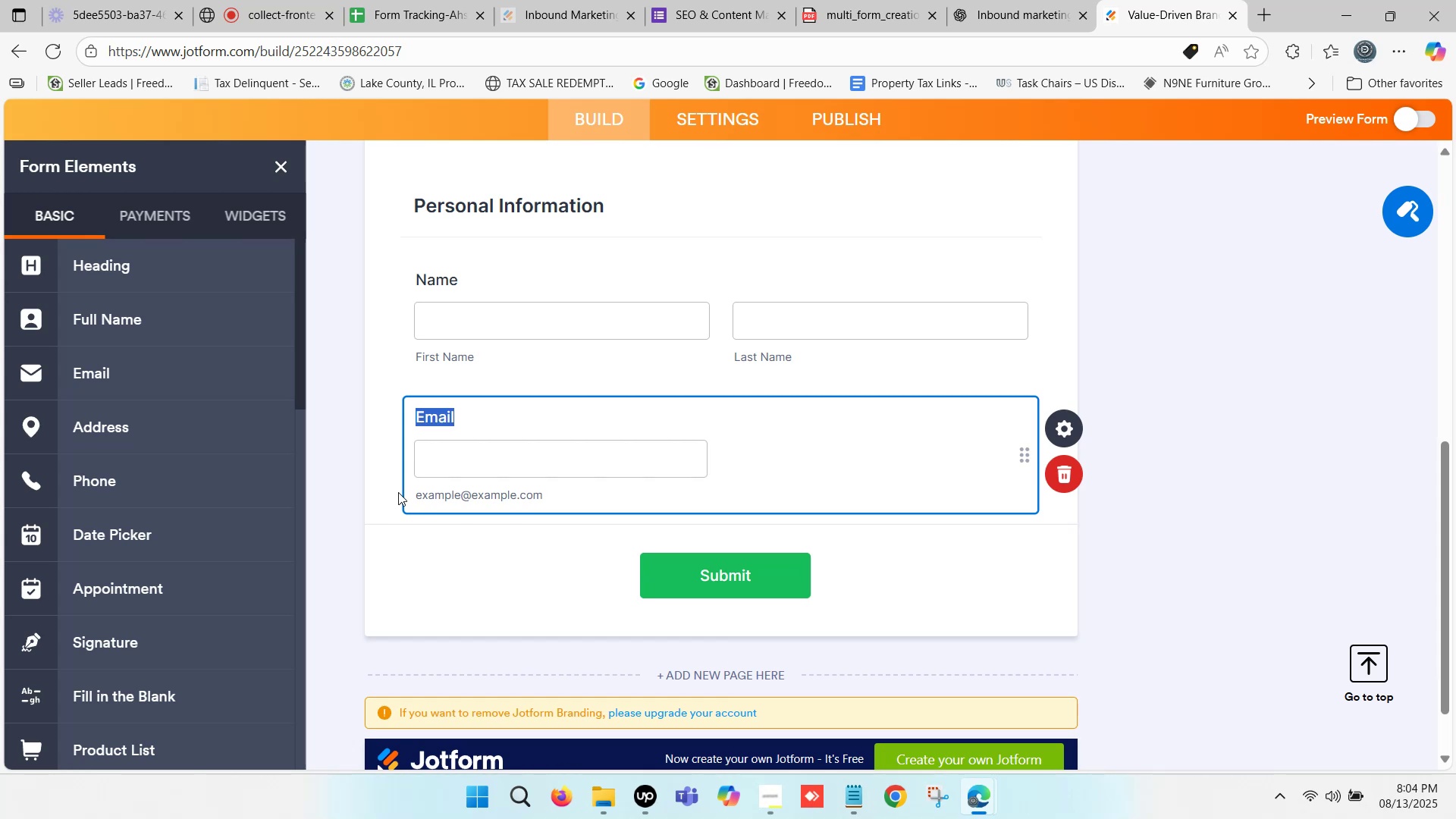 
wait(15.33)
 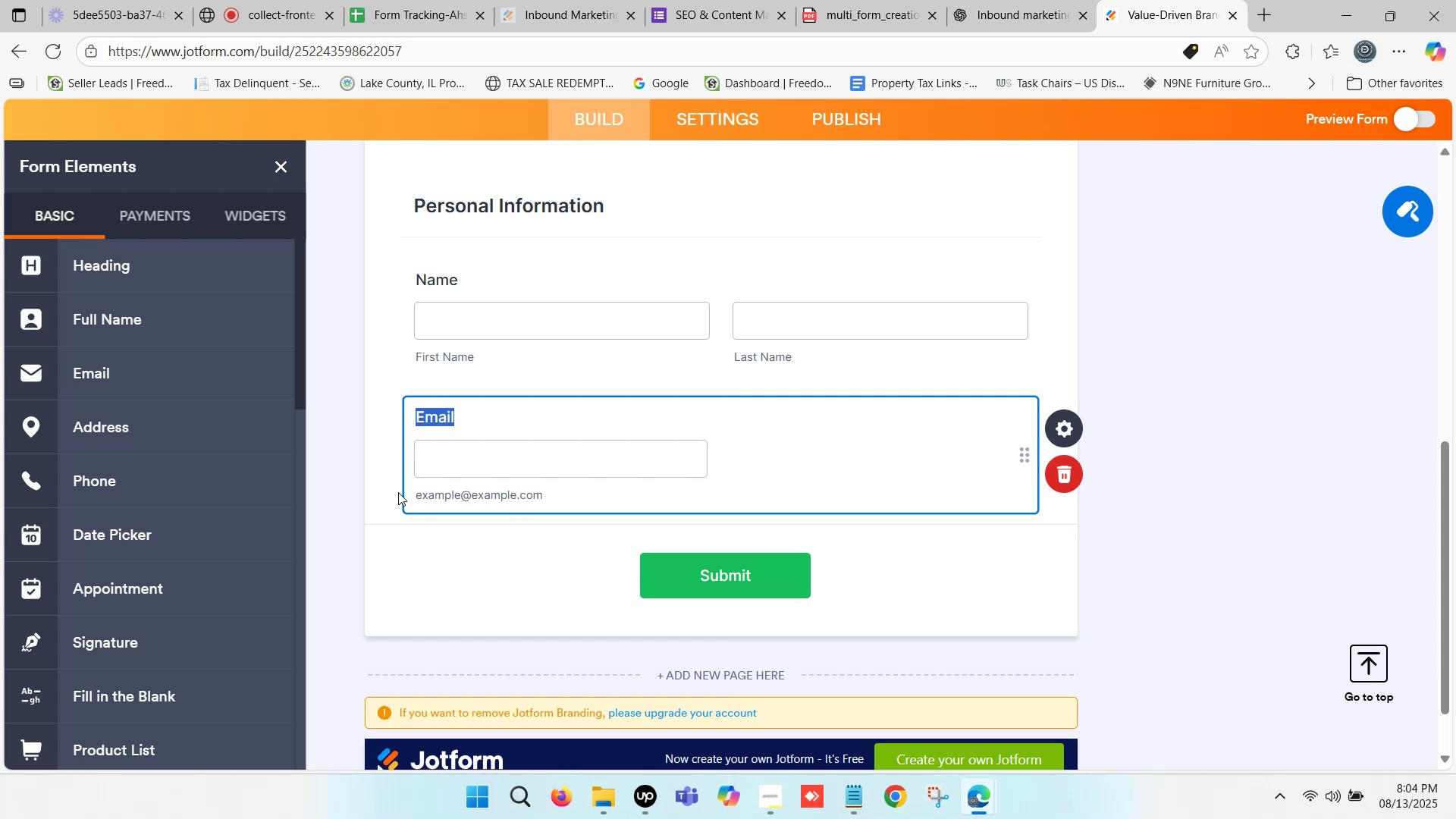 
left_click([472, 418])
 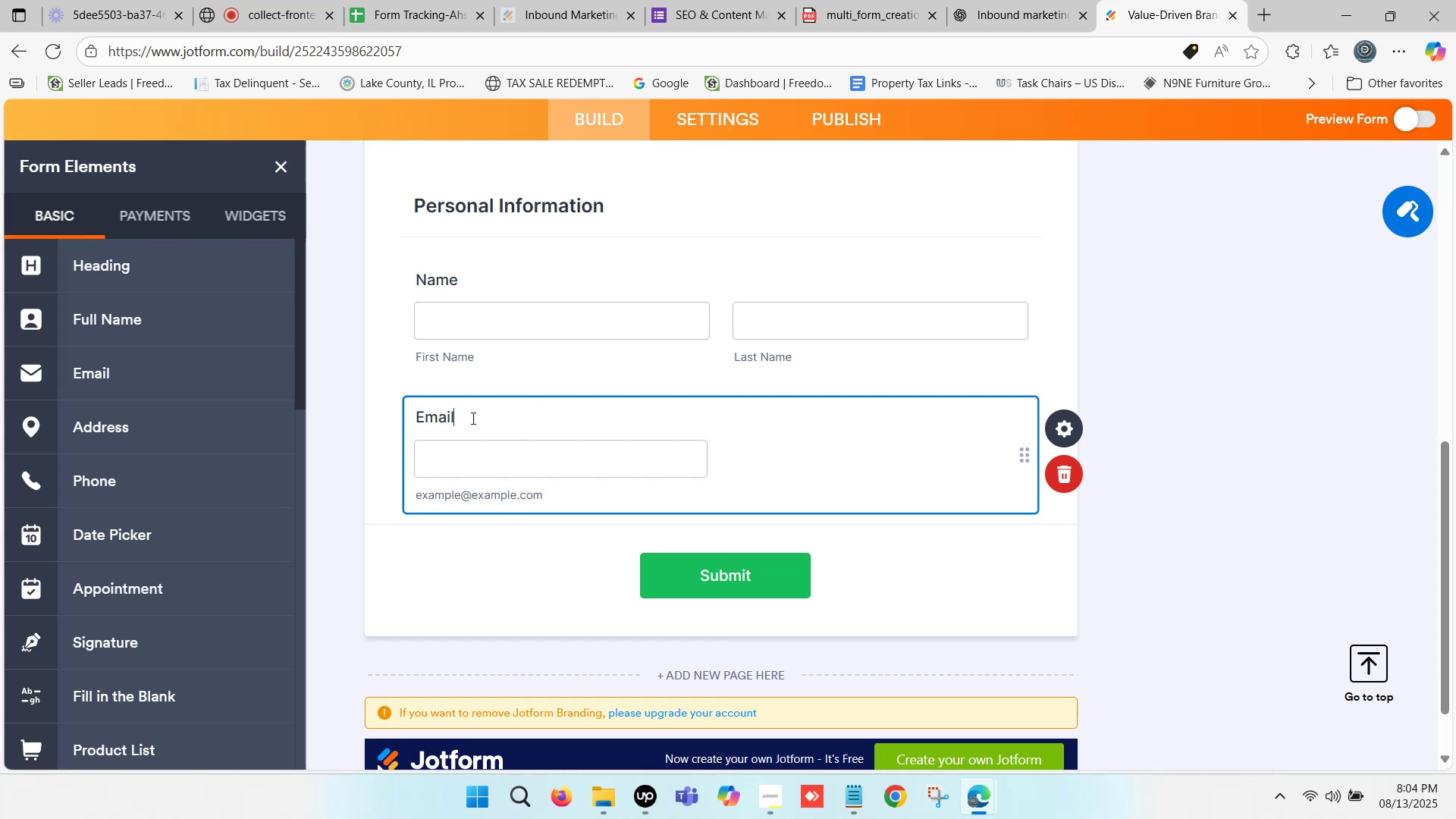 
type( Address)
 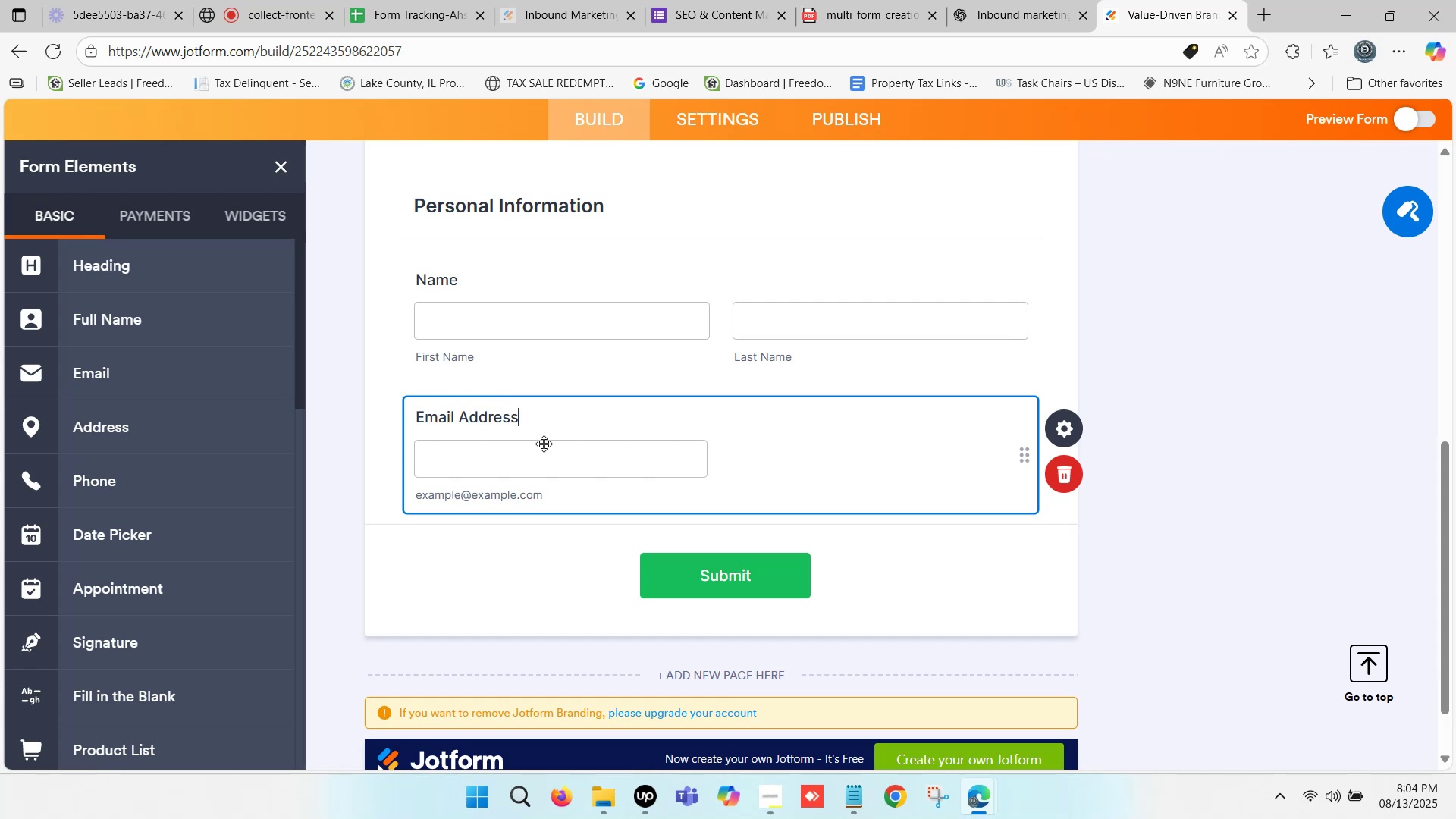 
left_click([419, 562])
 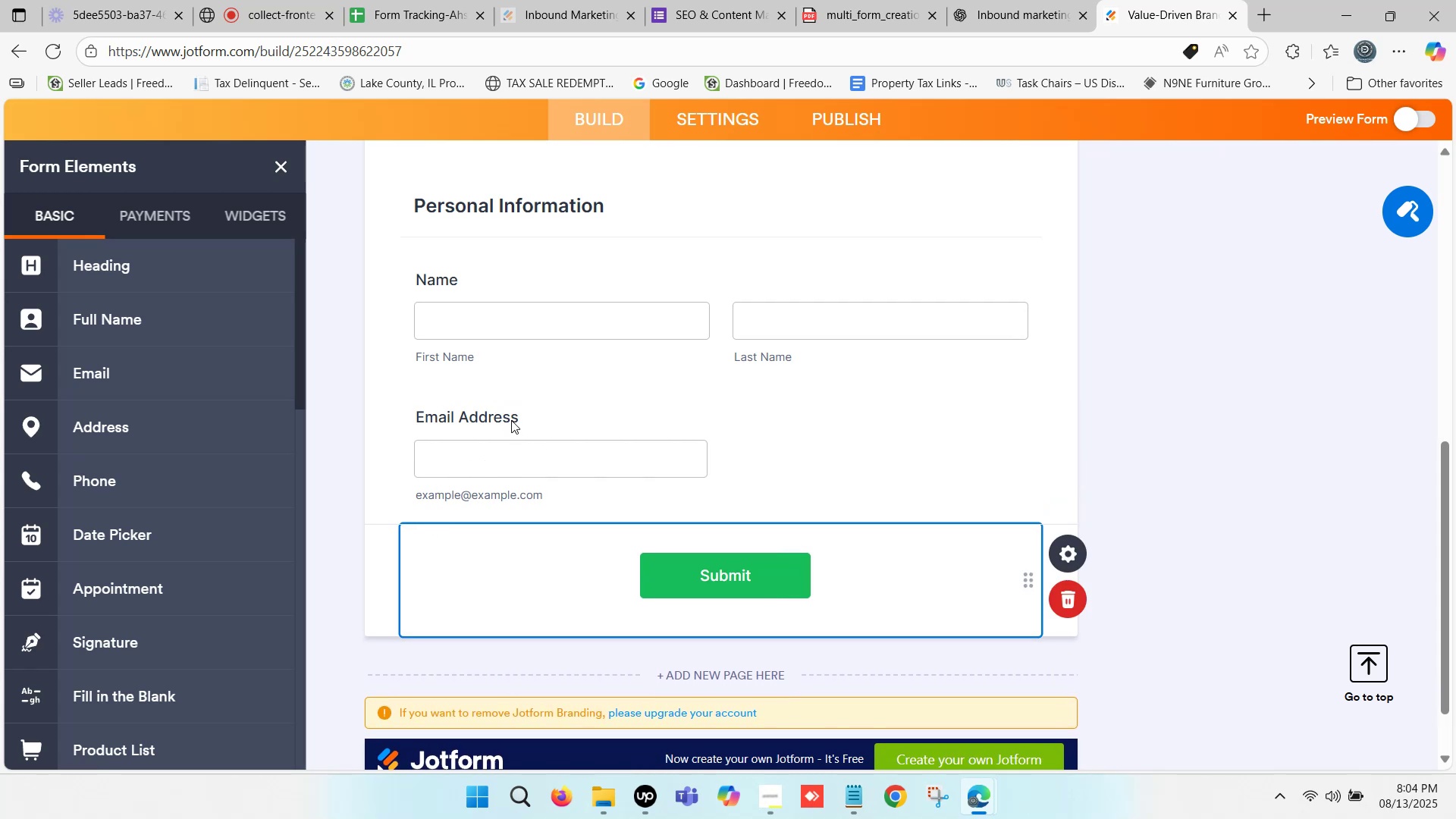 
left_click([513, 414])
 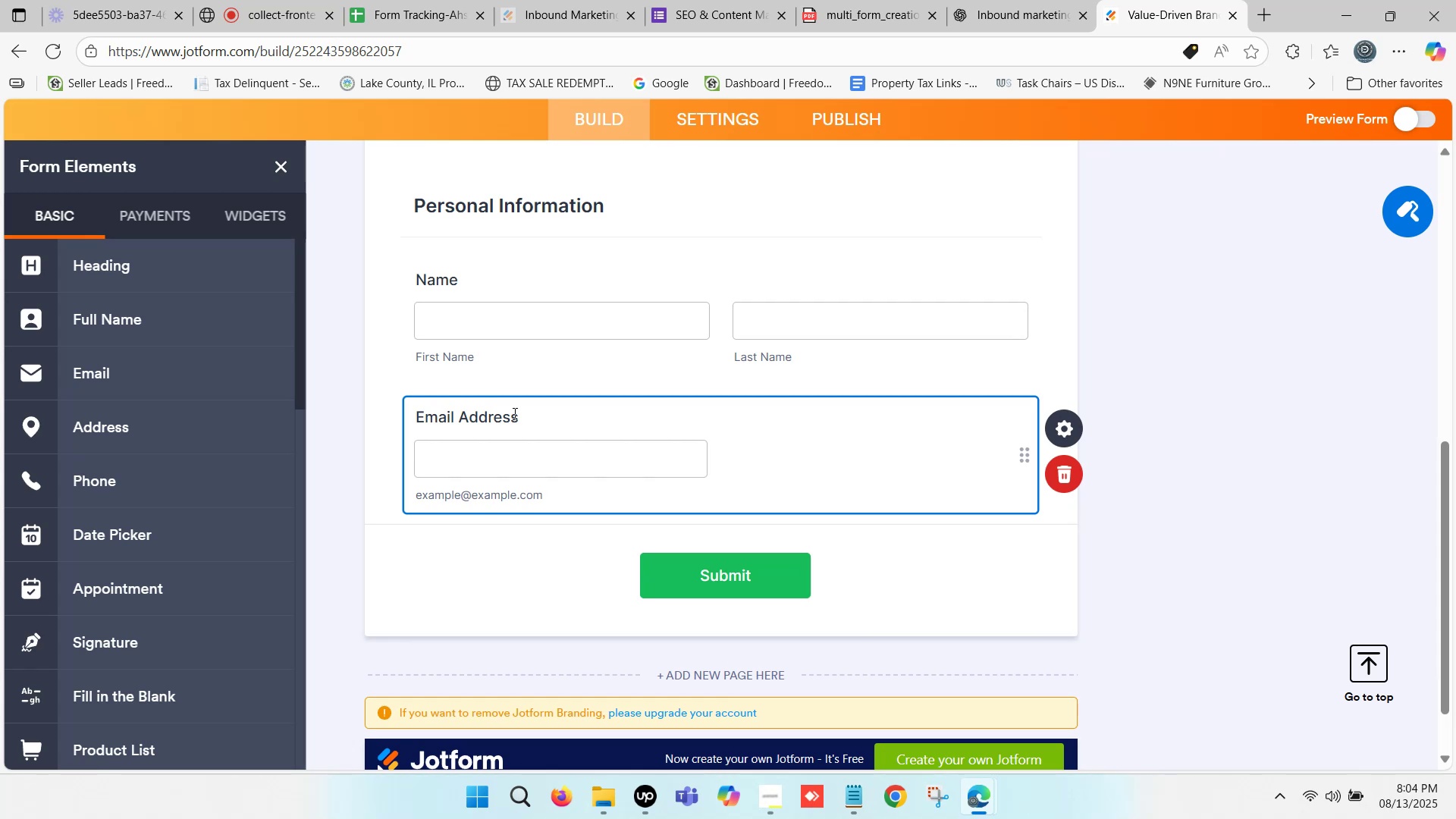 
wait(8.0)
 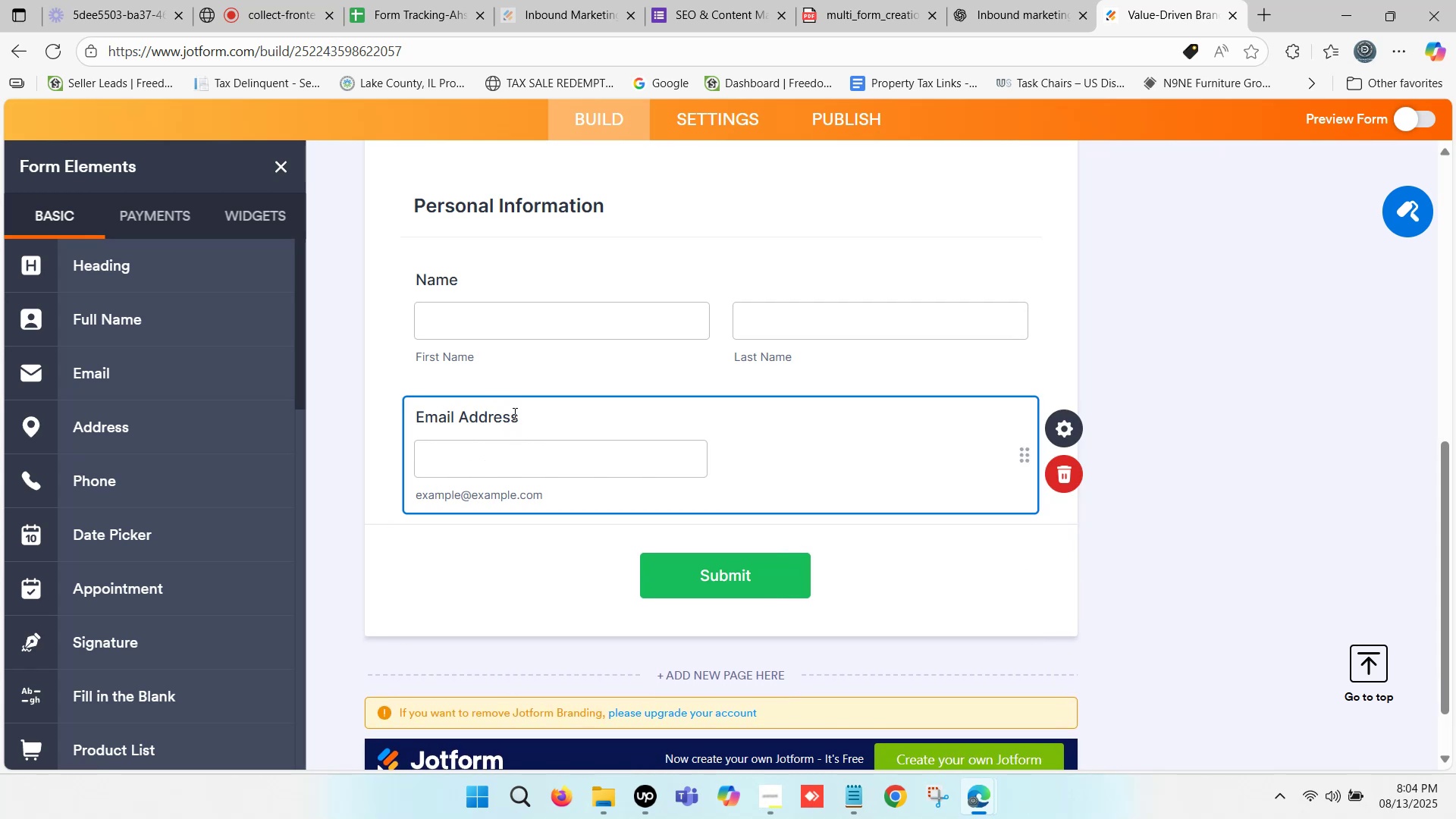 
left_click([434, 569])
 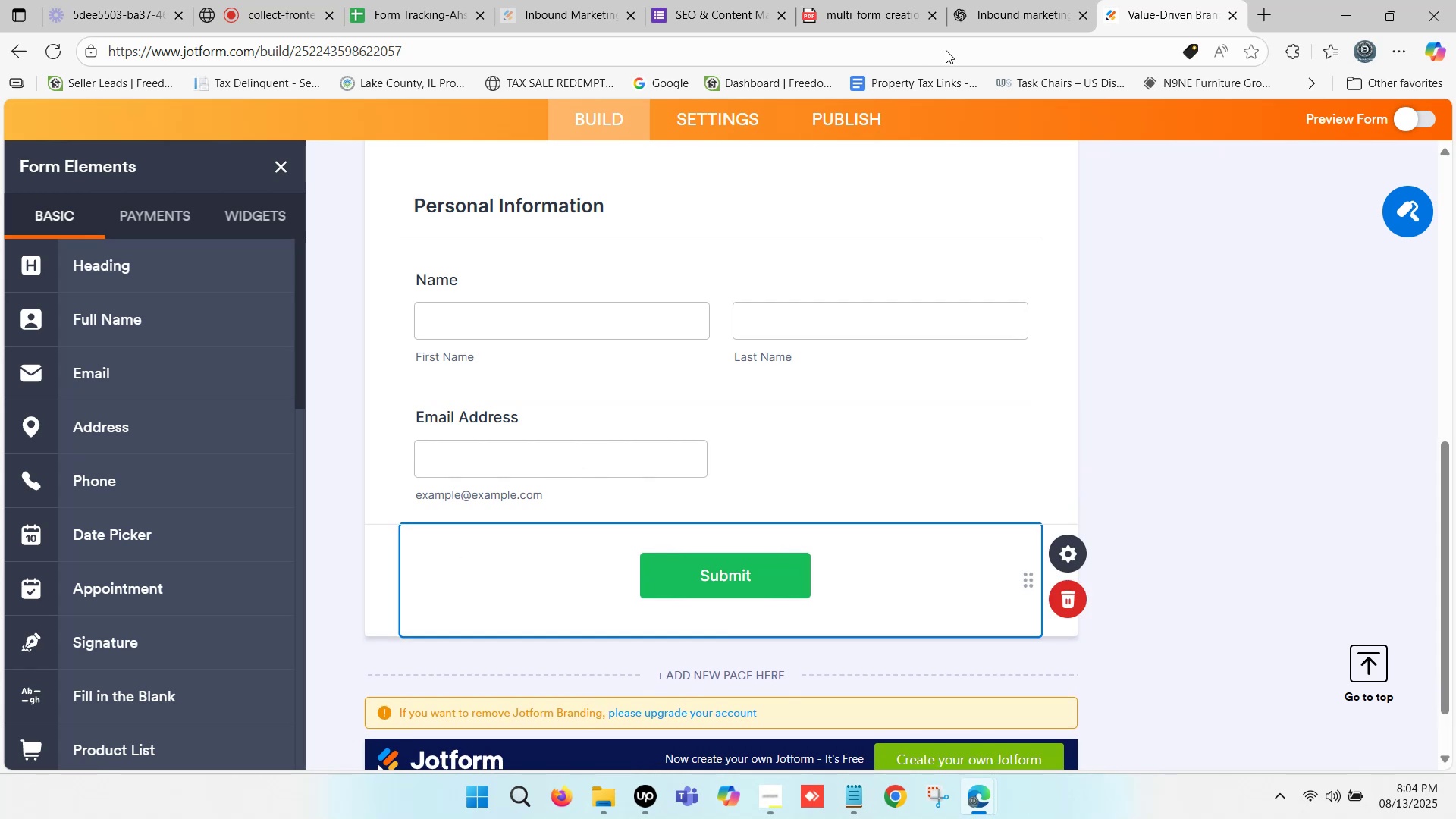 
left_click([1017, 9])
 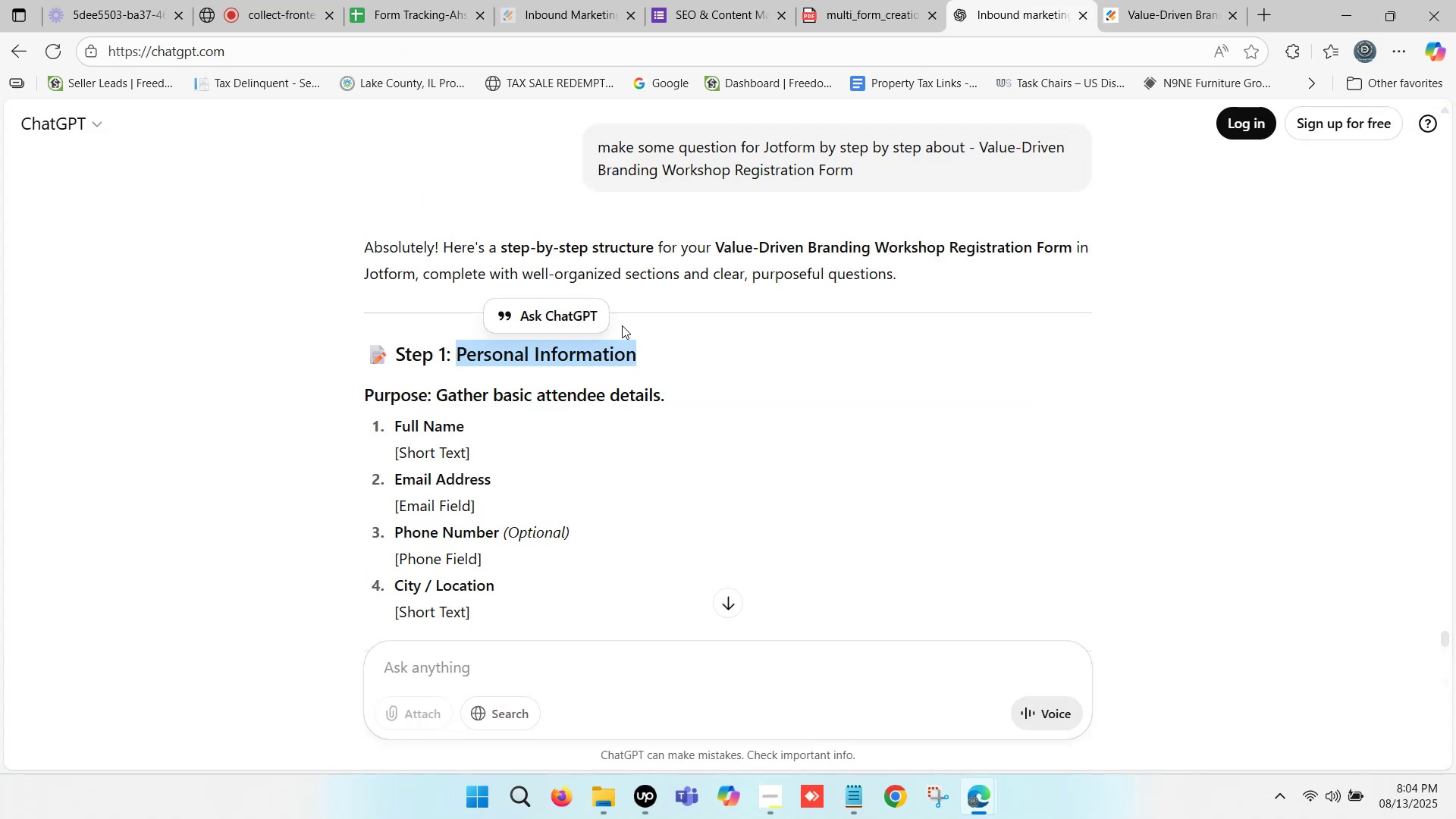 
scroll: coordinate [623, 333], scroll_direction: down, amount: 1.0
 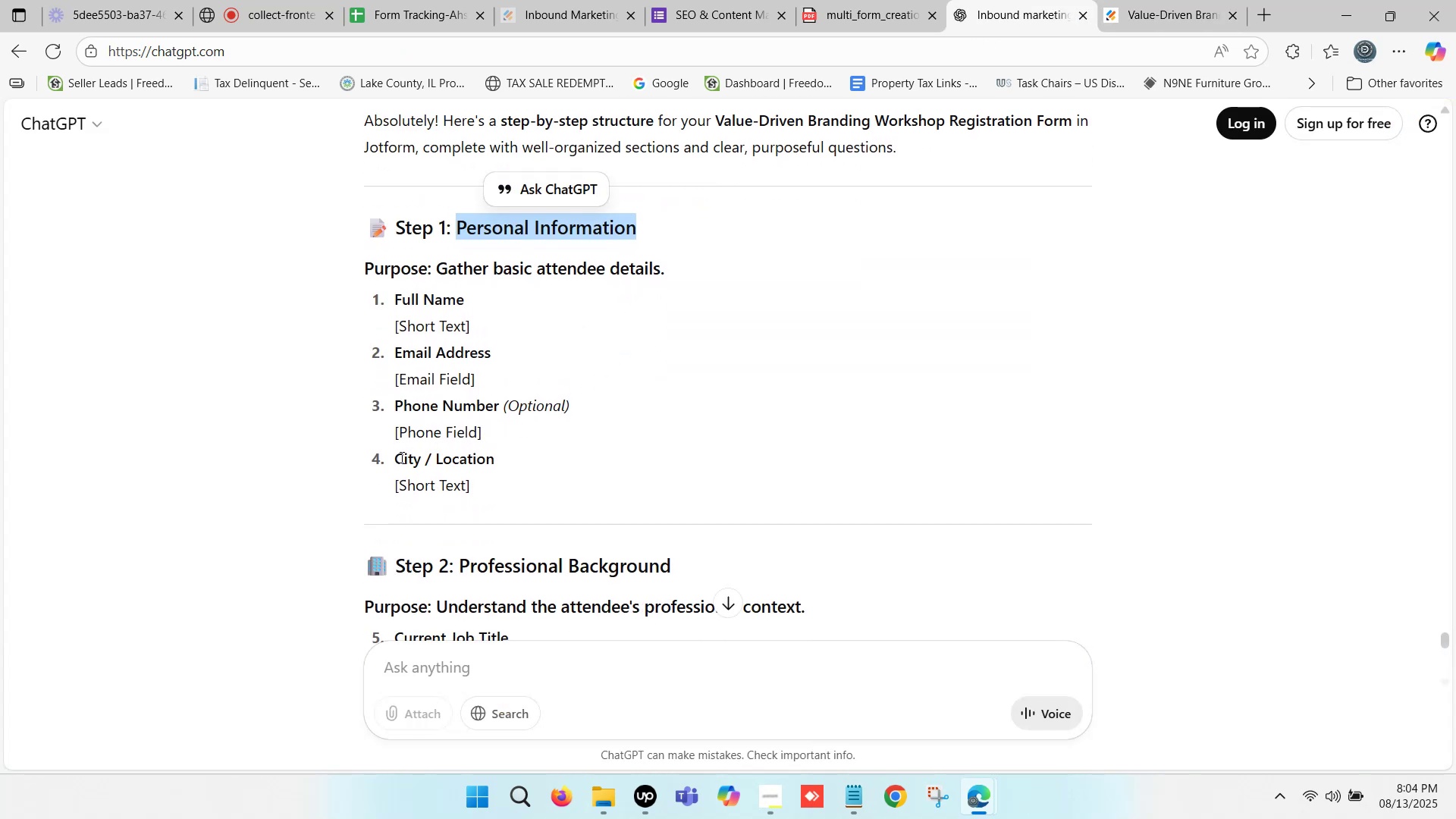 
wait(6.39)
 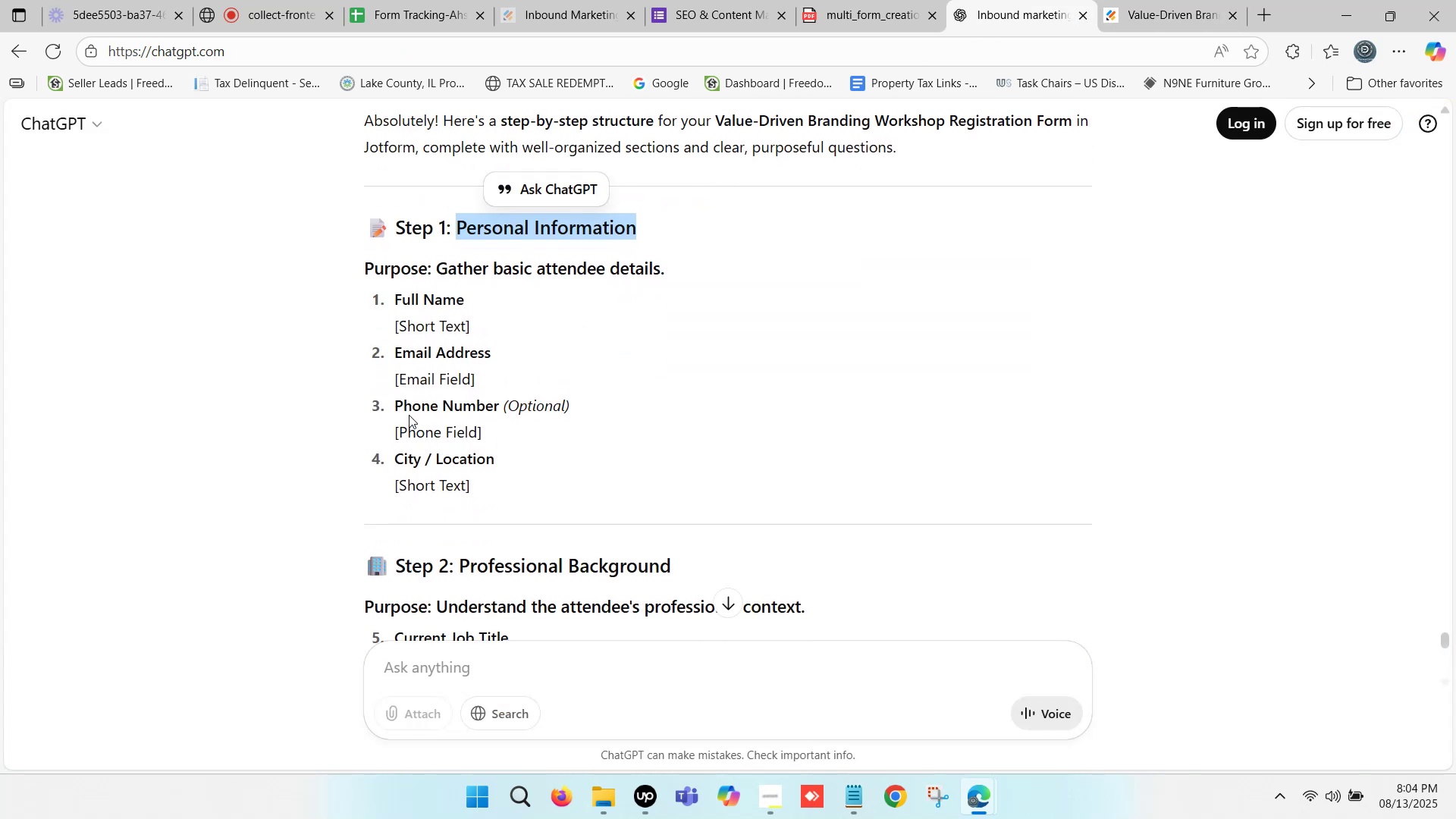 
left_click([1186, 8])
 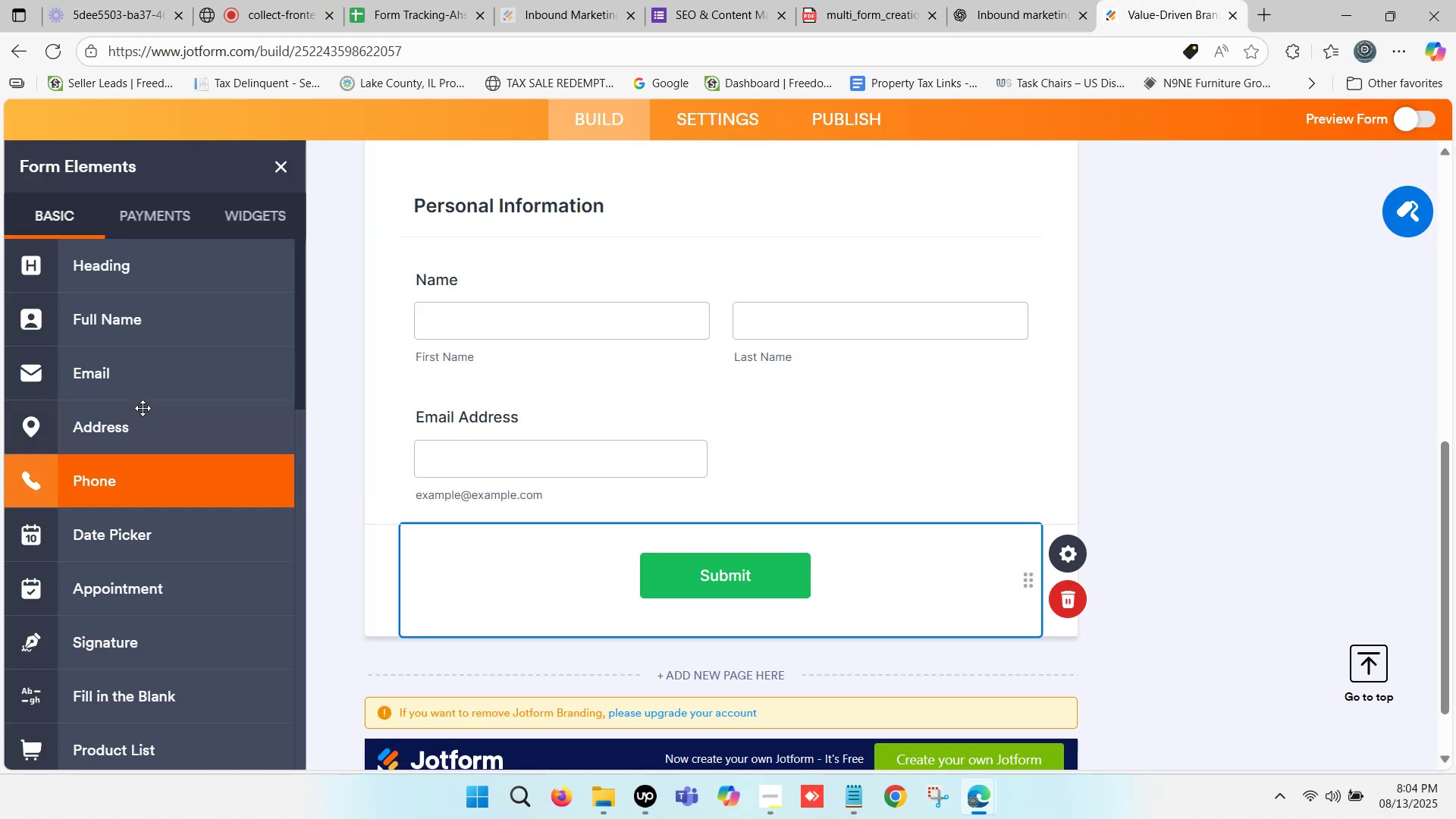 
left_click_drag(start_coordinate=[118, 421], to_coordinate=[515, 519])
 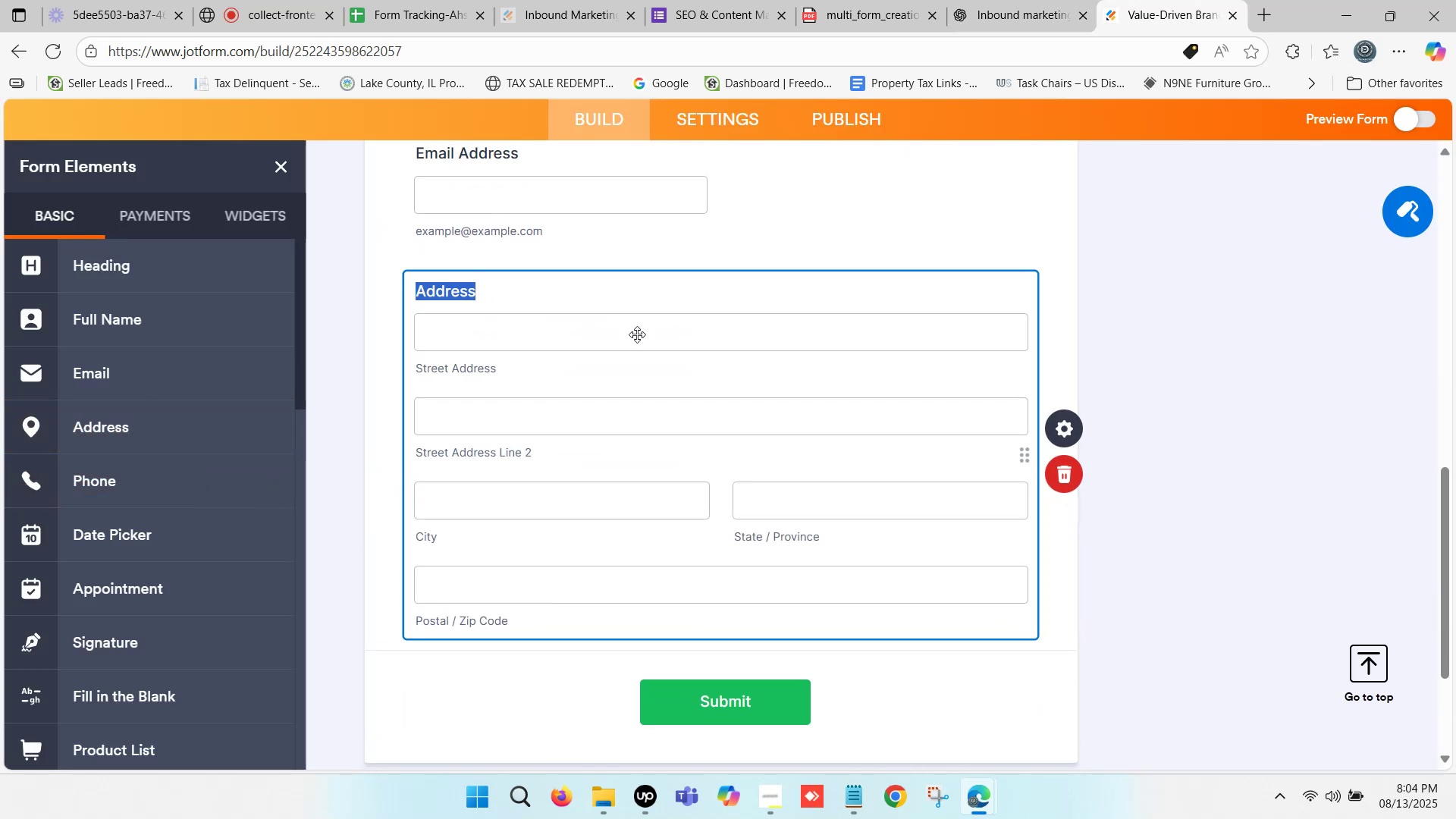 
left_click([1040, 0])
 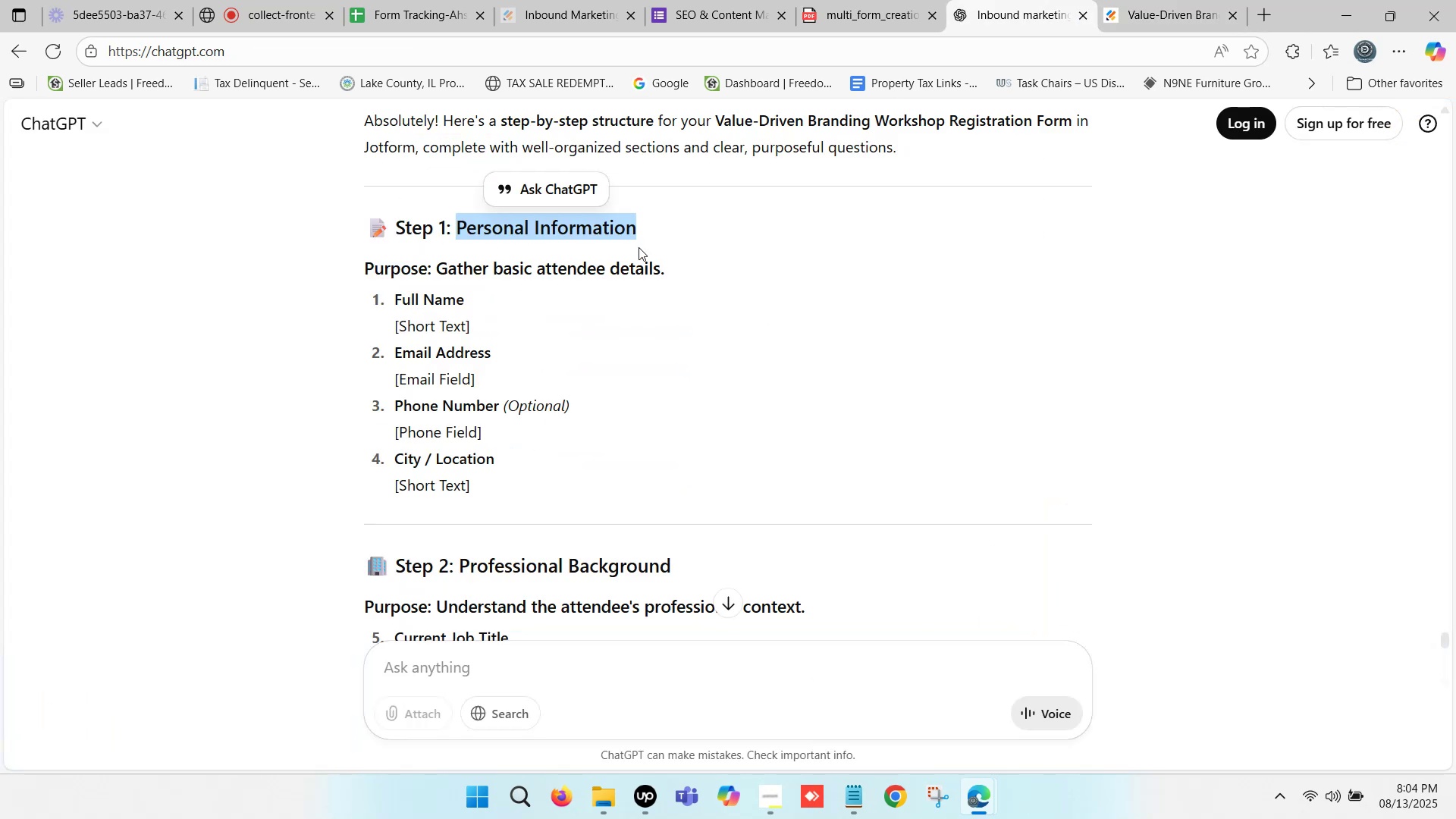 
scroll: coordinate [542, 384], scroll_direction: down, amount: 1.0
 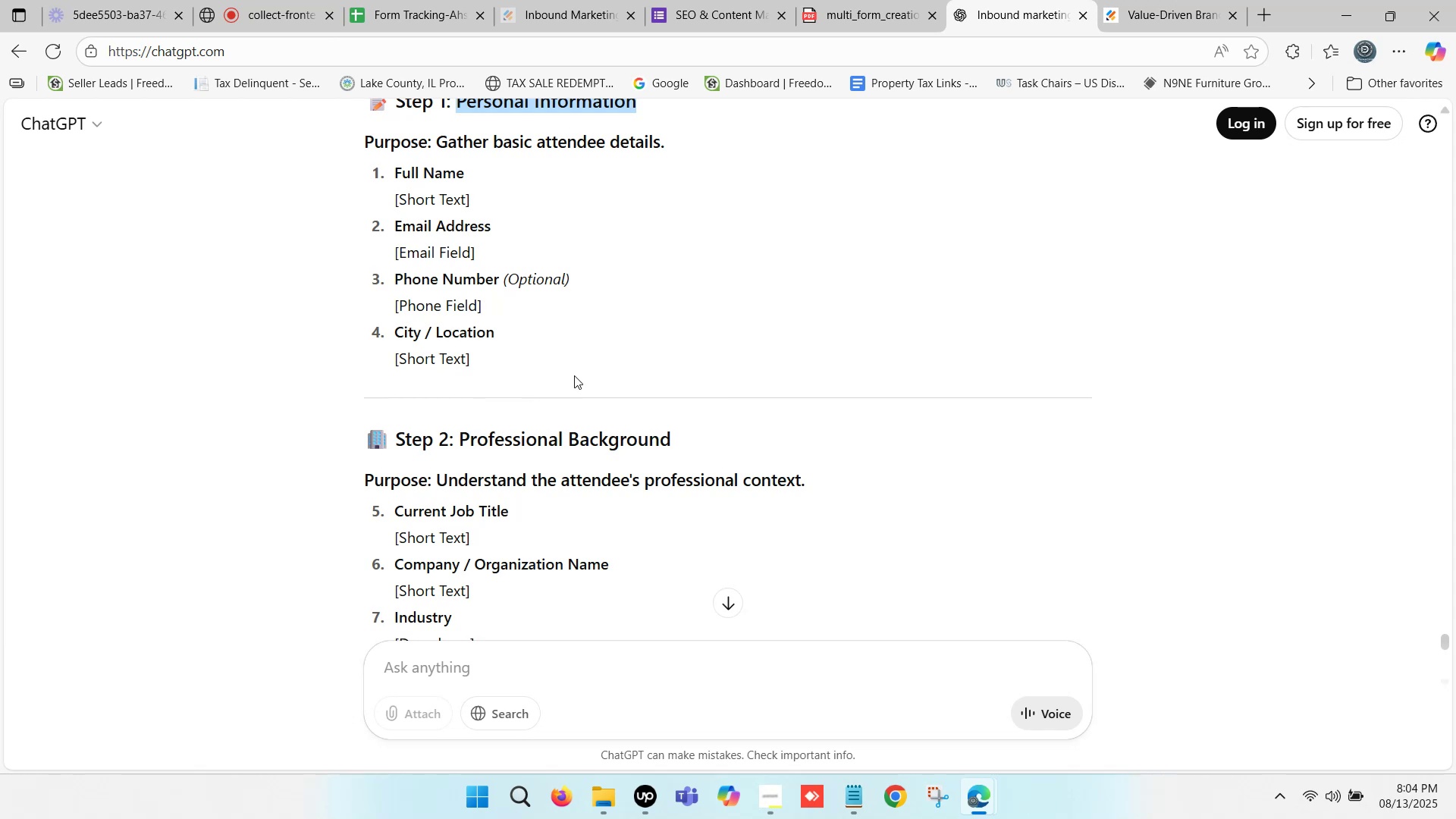 
left_click_drag(start_coordinate=[1178, 0], to_coordinate=[1164, 0])
 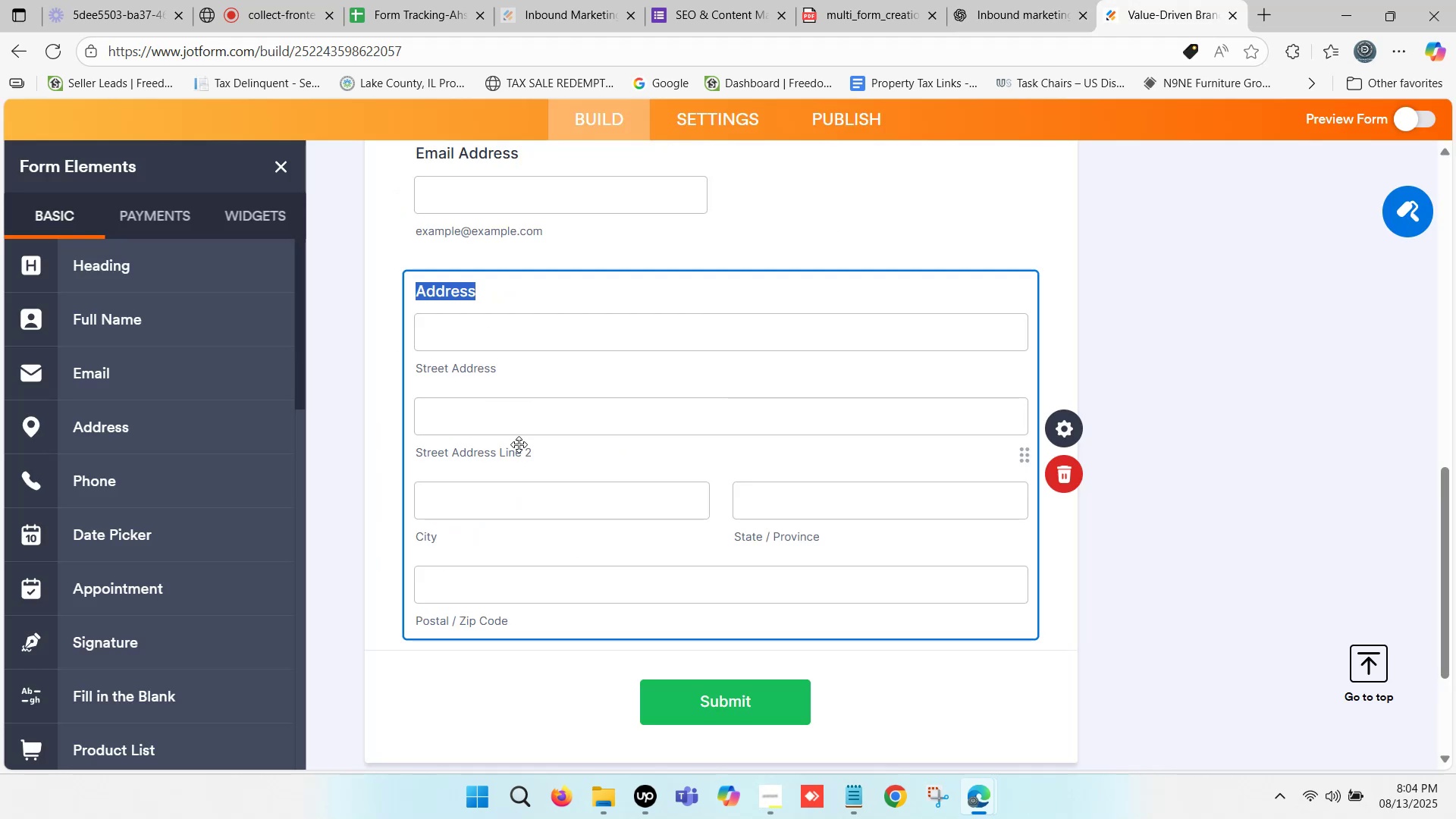 
scroll: coordinate [519, 444], scroll_direction: up, amount: 4.0
 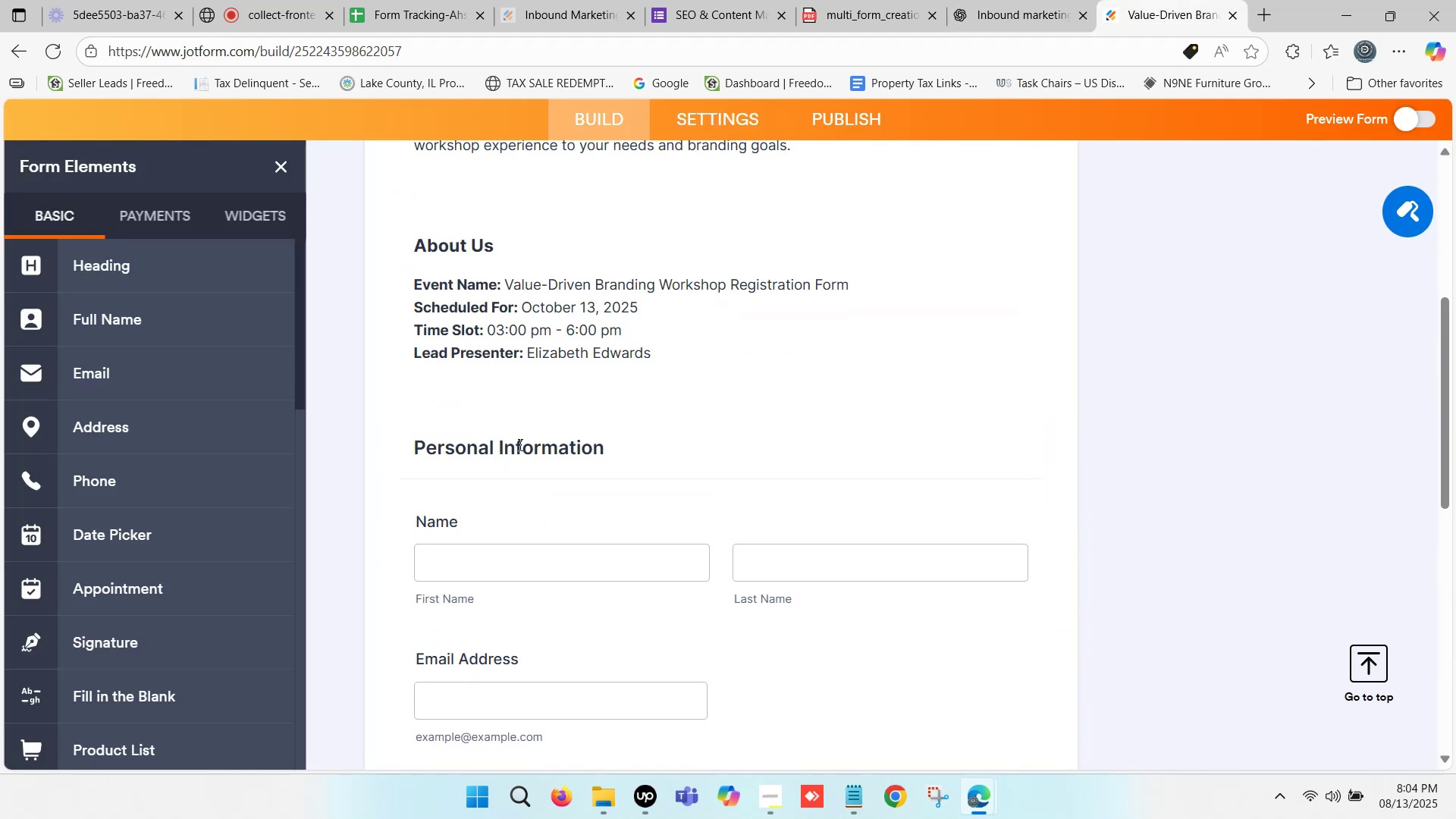 
scroll: coordinate [519, 444], scroll_direction: down, amount: 2.0
 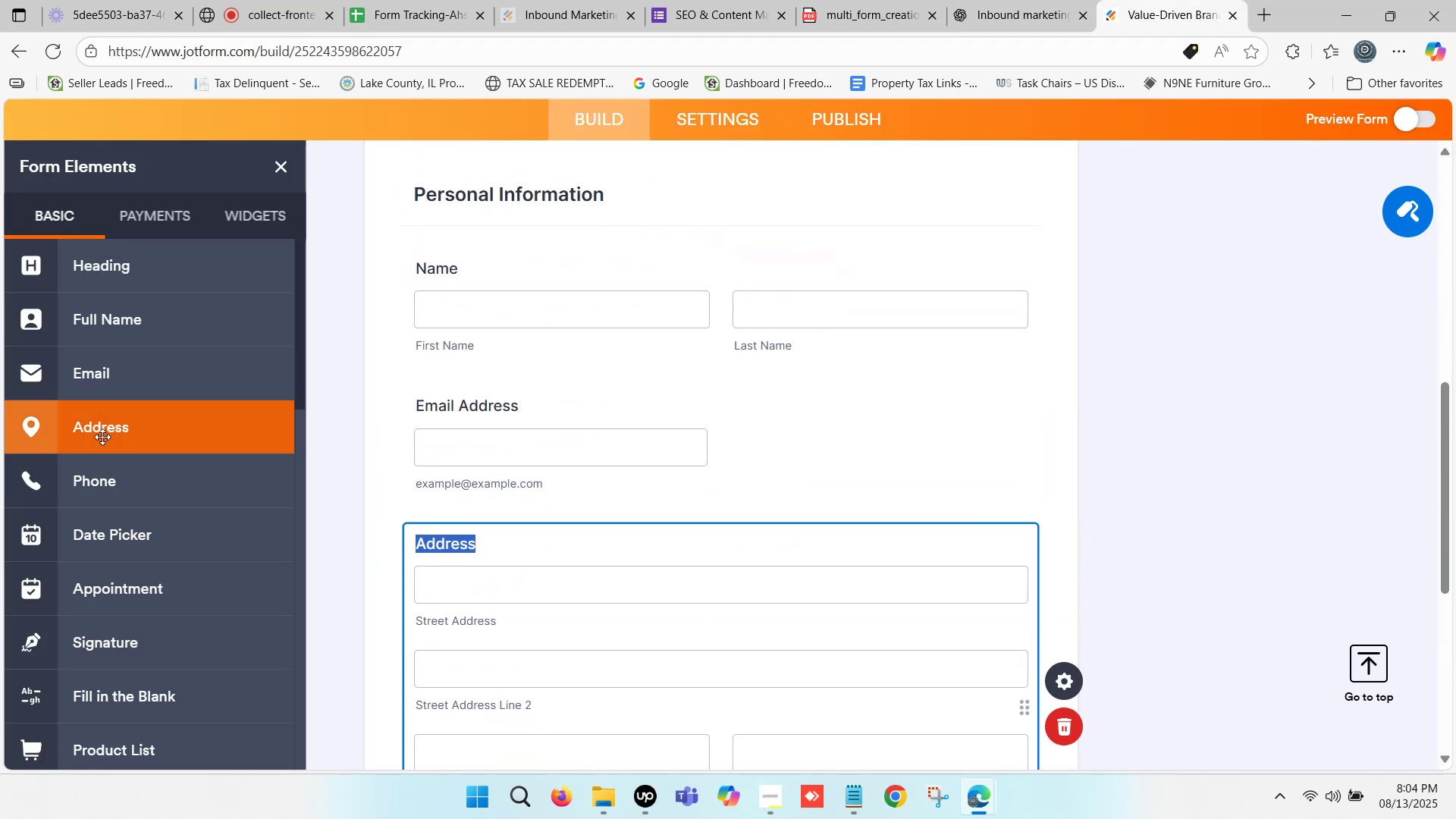 
scroll: coordinate [126, 313], scroll_direction: up, amount: 3.0
 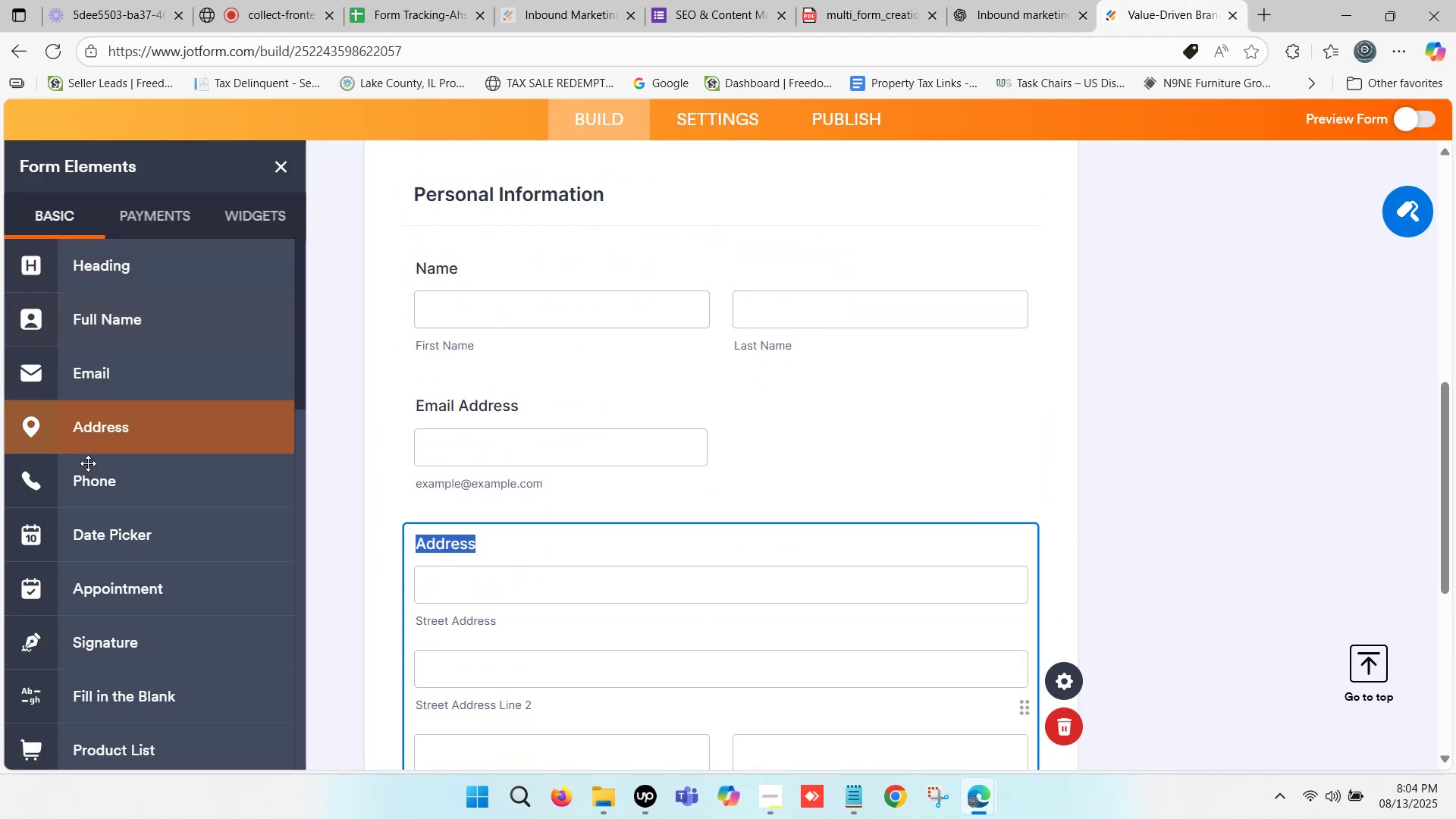 
left_click_drag(start_coordinate=[90, 488], to_coordinate=[441, 508])
 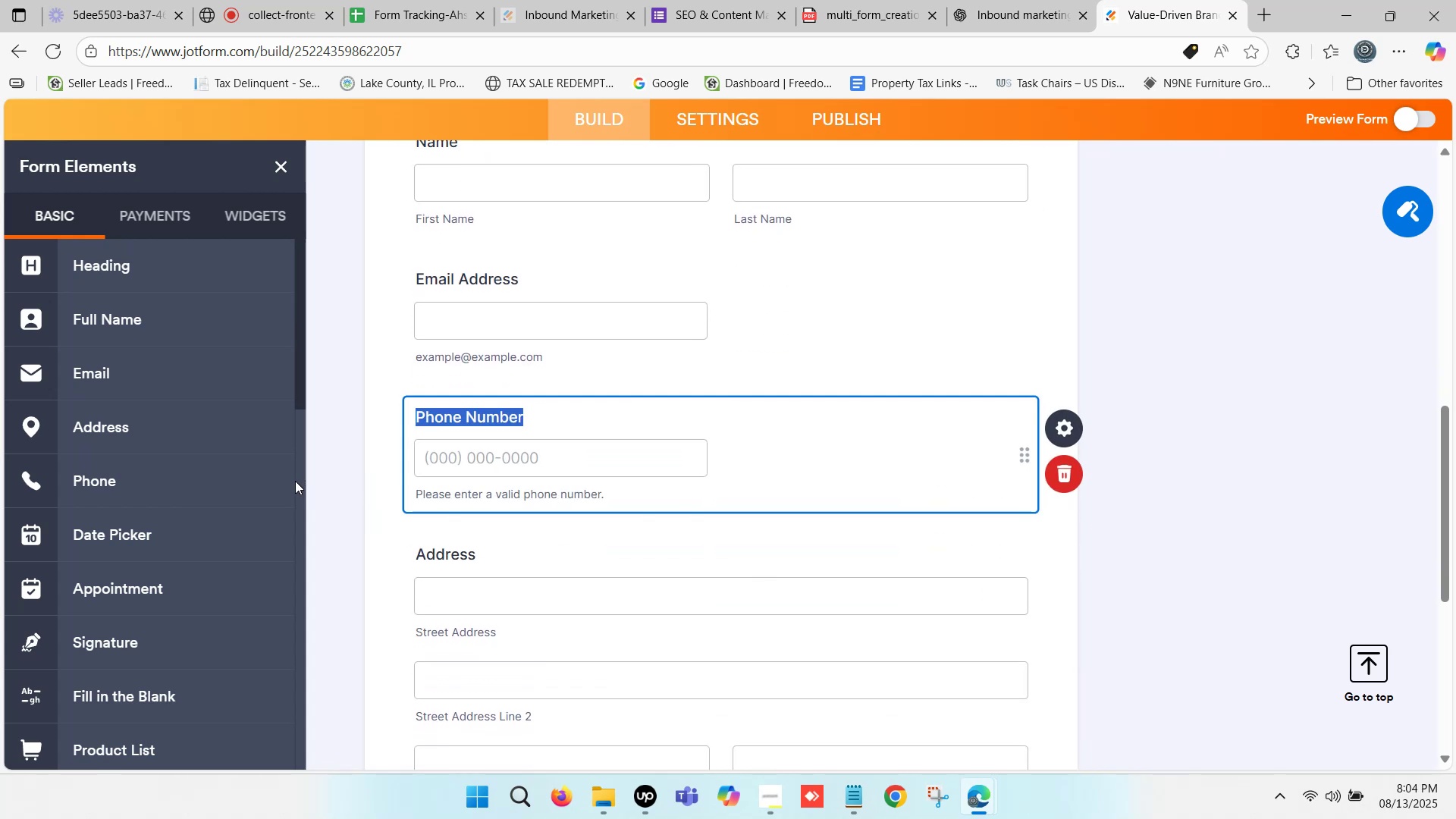 
scroll: coordinate [199, 452], scroll_direction: up, amount: 2.0
 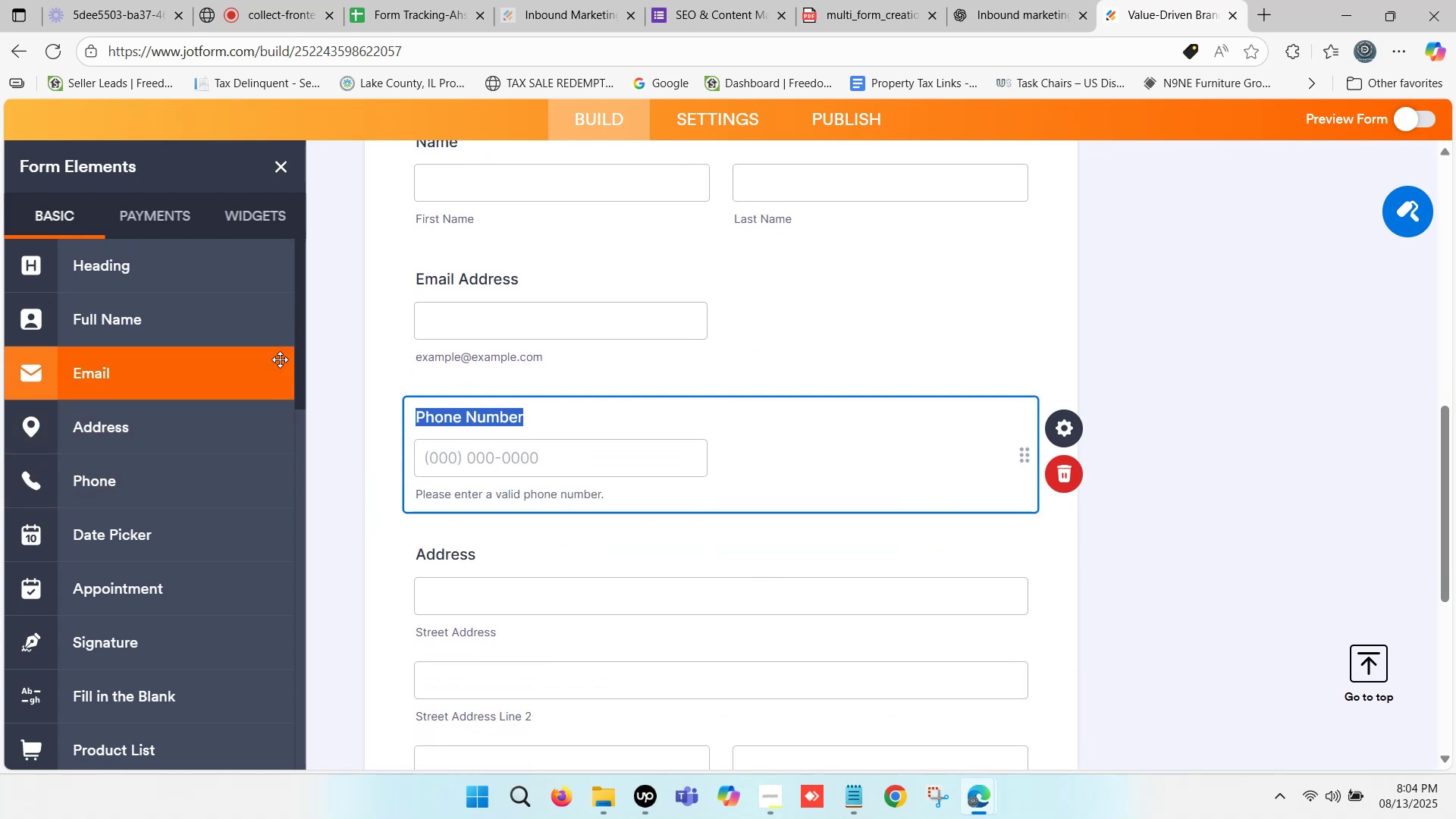 
scroll: coordinate [410, 327], scroll_direction: down, amount: 1.0
 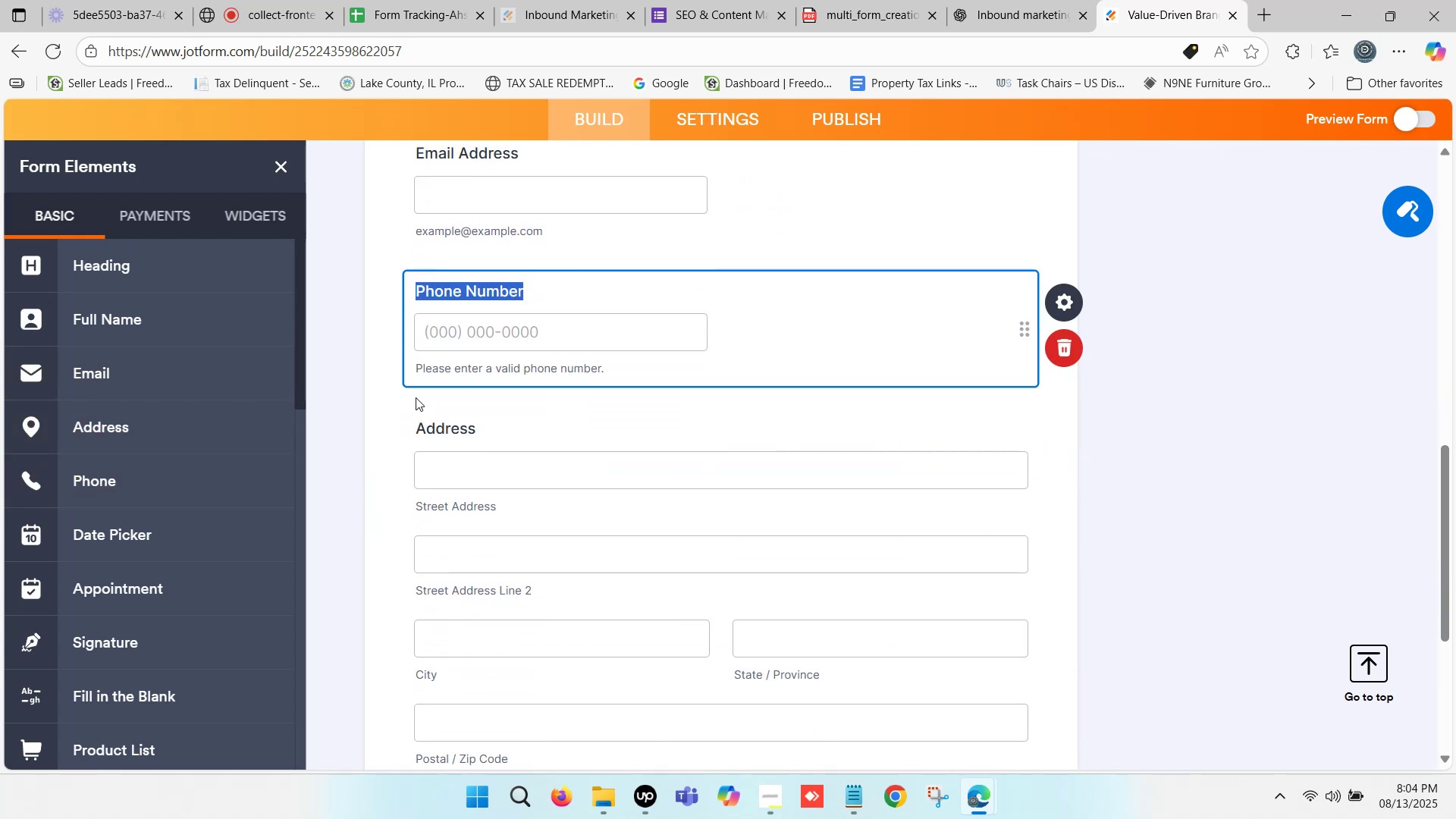 
scroll: coordinate [129, 349], scroll_direction: up, amount: 1.0
 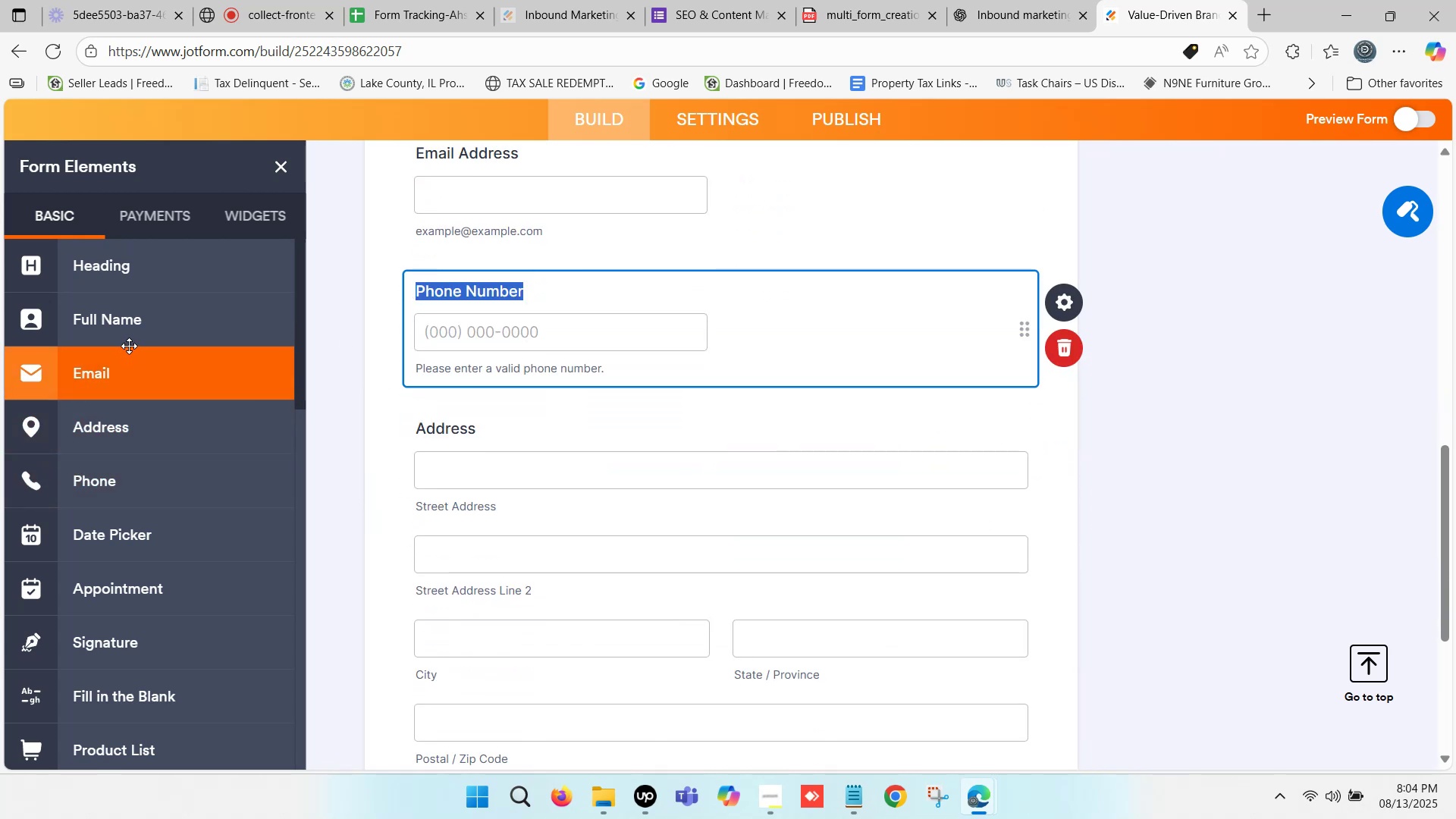 
scroll: coordinate [132, 342], scroll_direction: down, amount: 3.0
 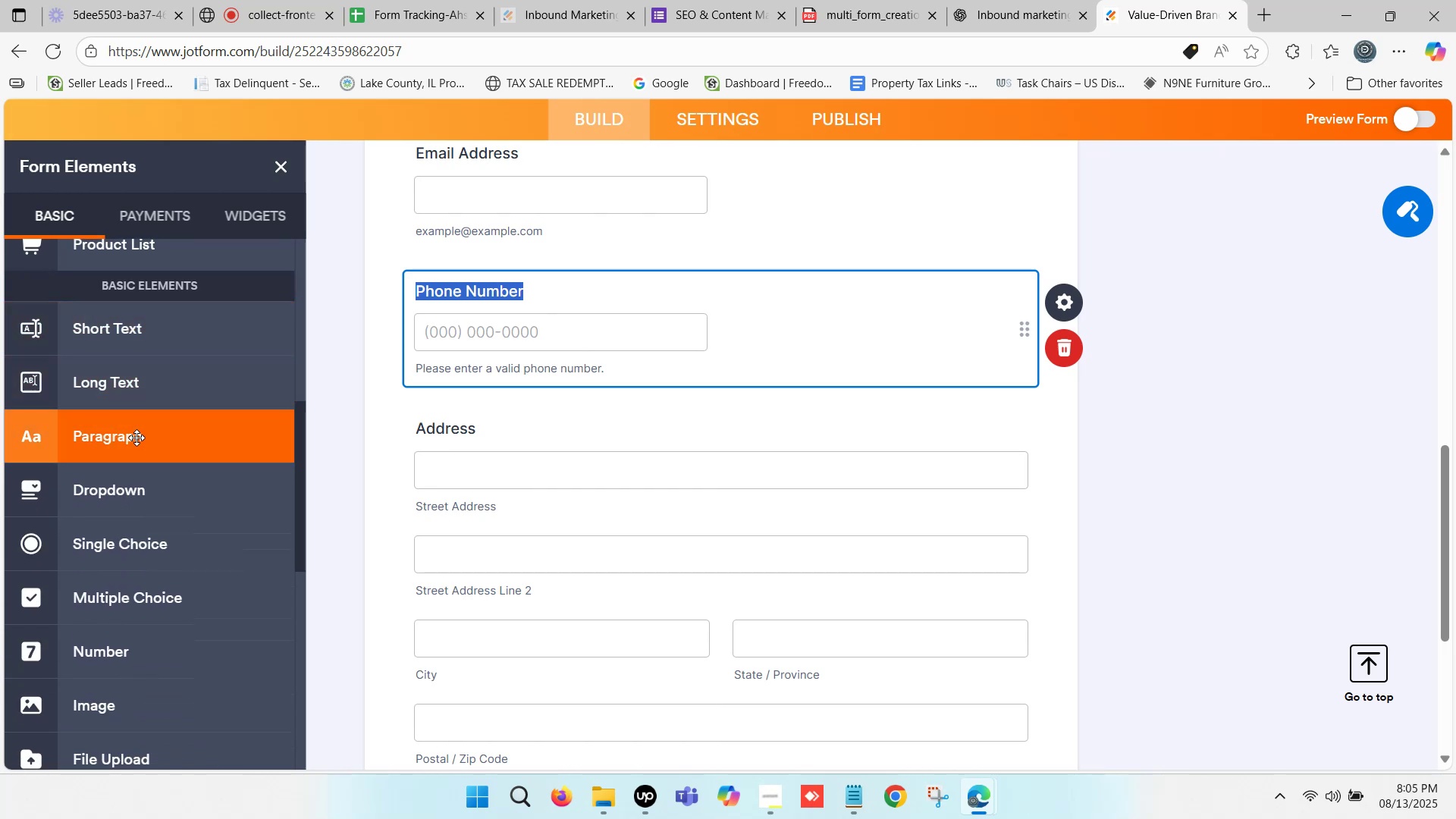 
left_click_drag(start_coordinate=[153, 319], to_coordinate=[507, 420])
 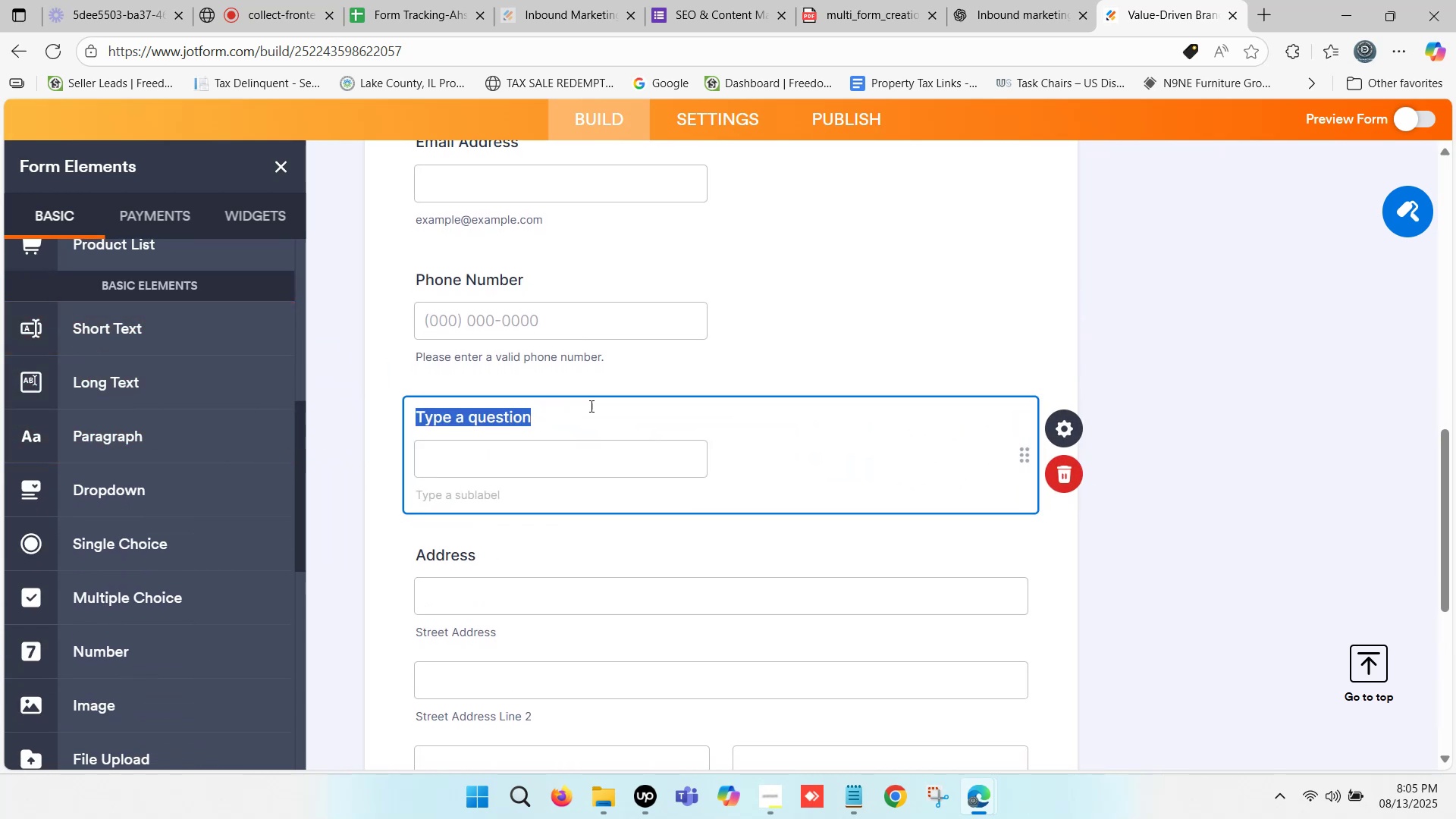 
type(Linkedin Urls)
 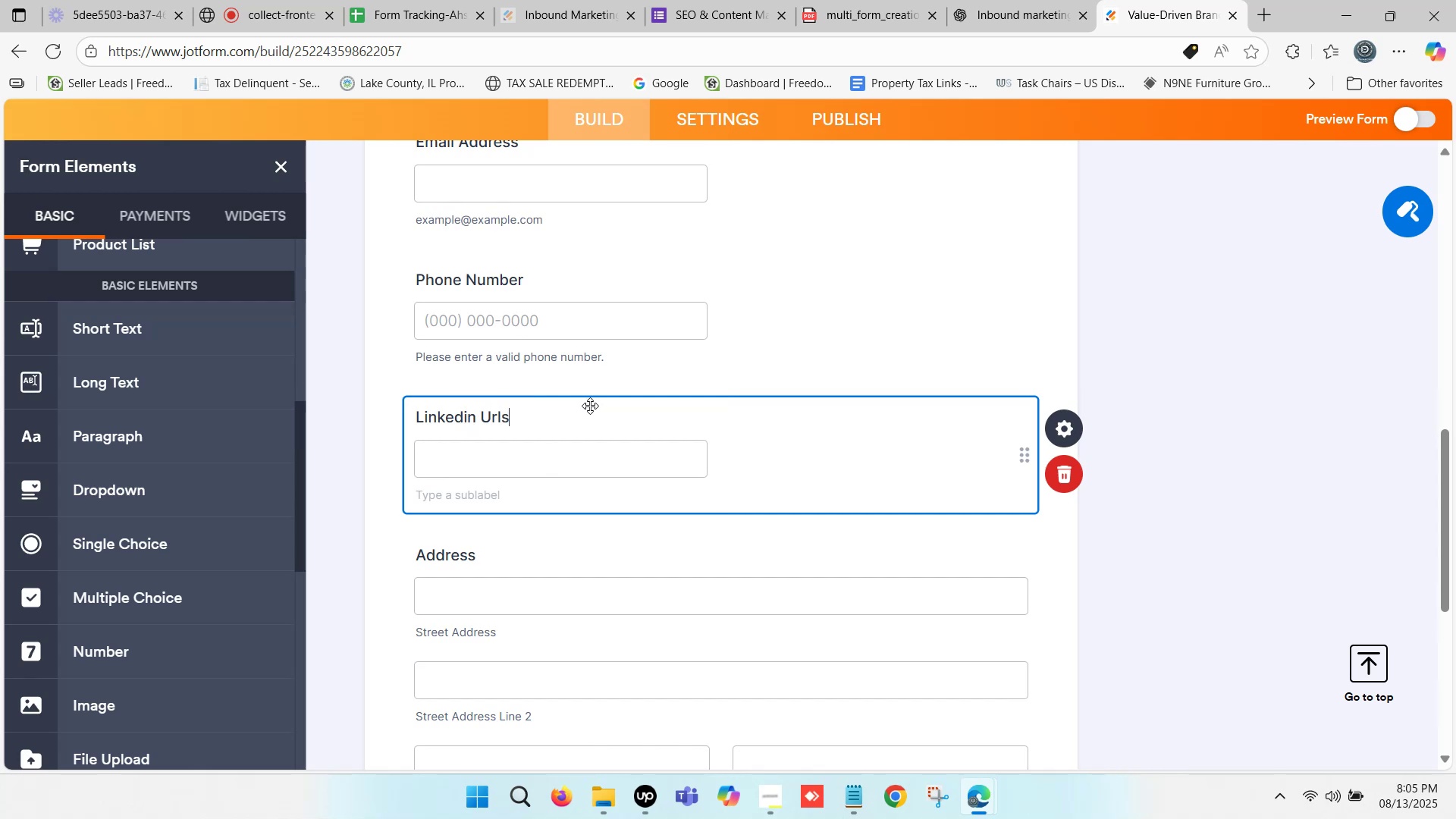 
wait(6.8)
 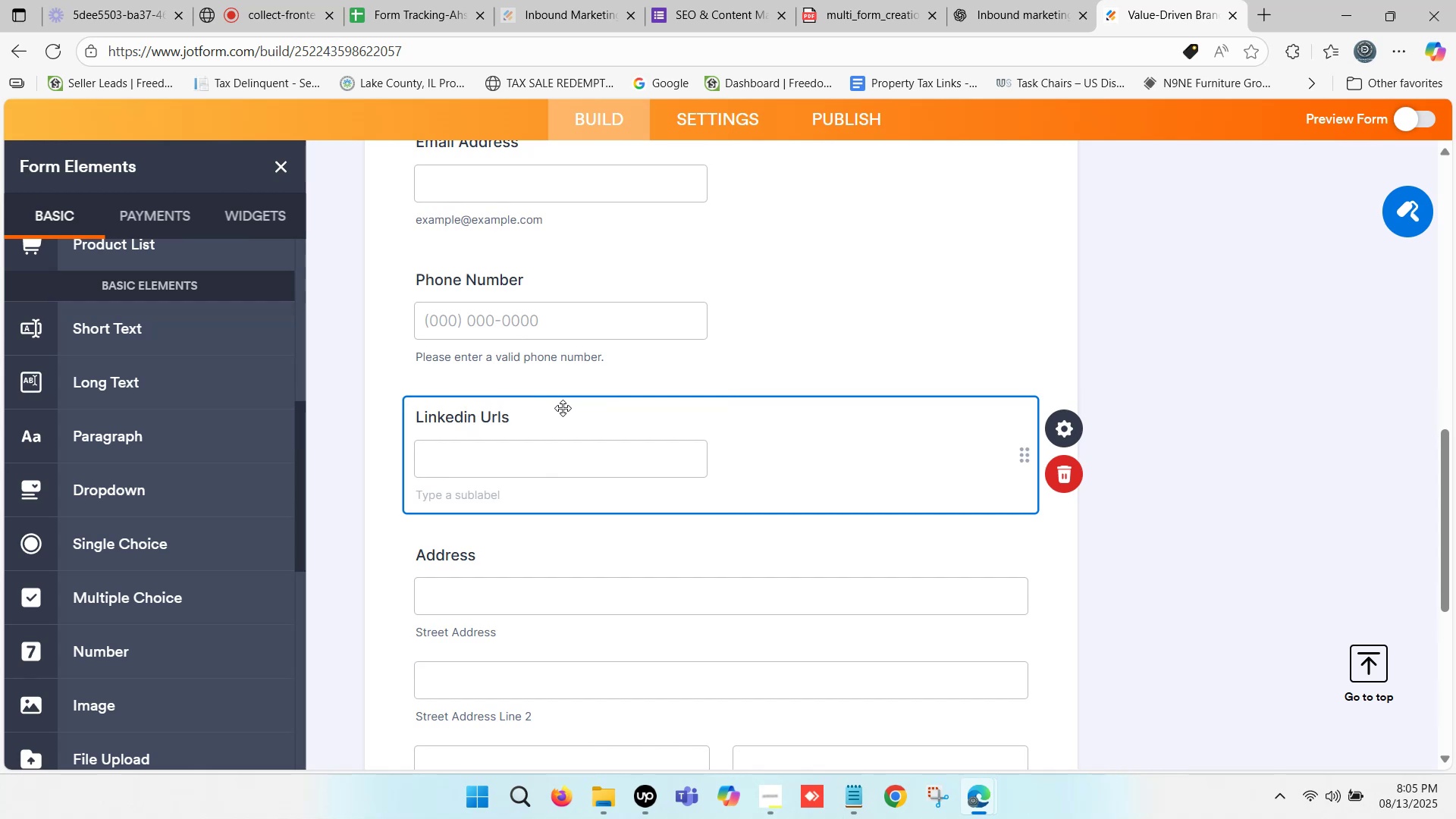 
scroll: coordinate [519, 450], scroll_direction: down, amount: 1.0
 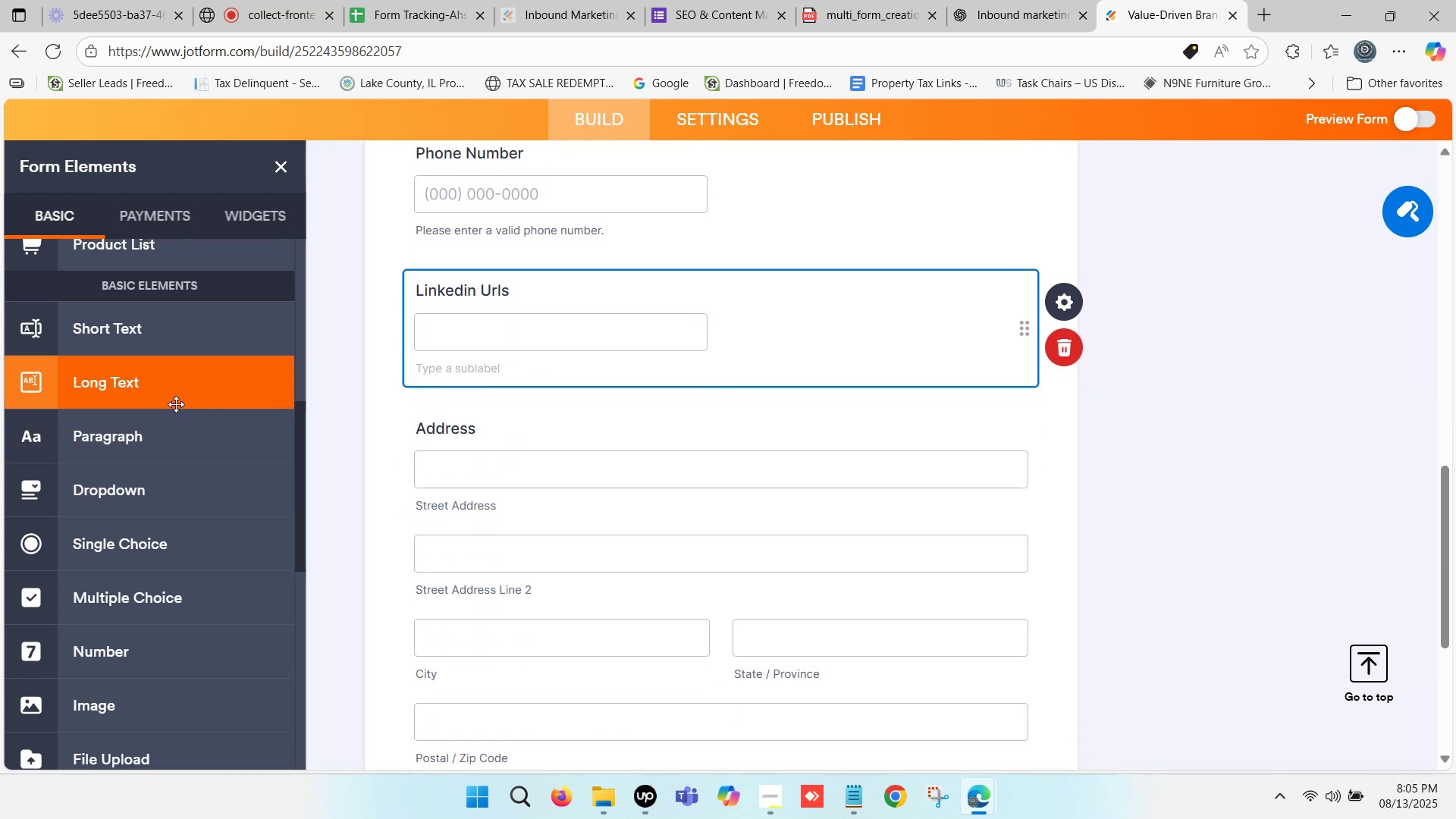 
wait(6.99)
 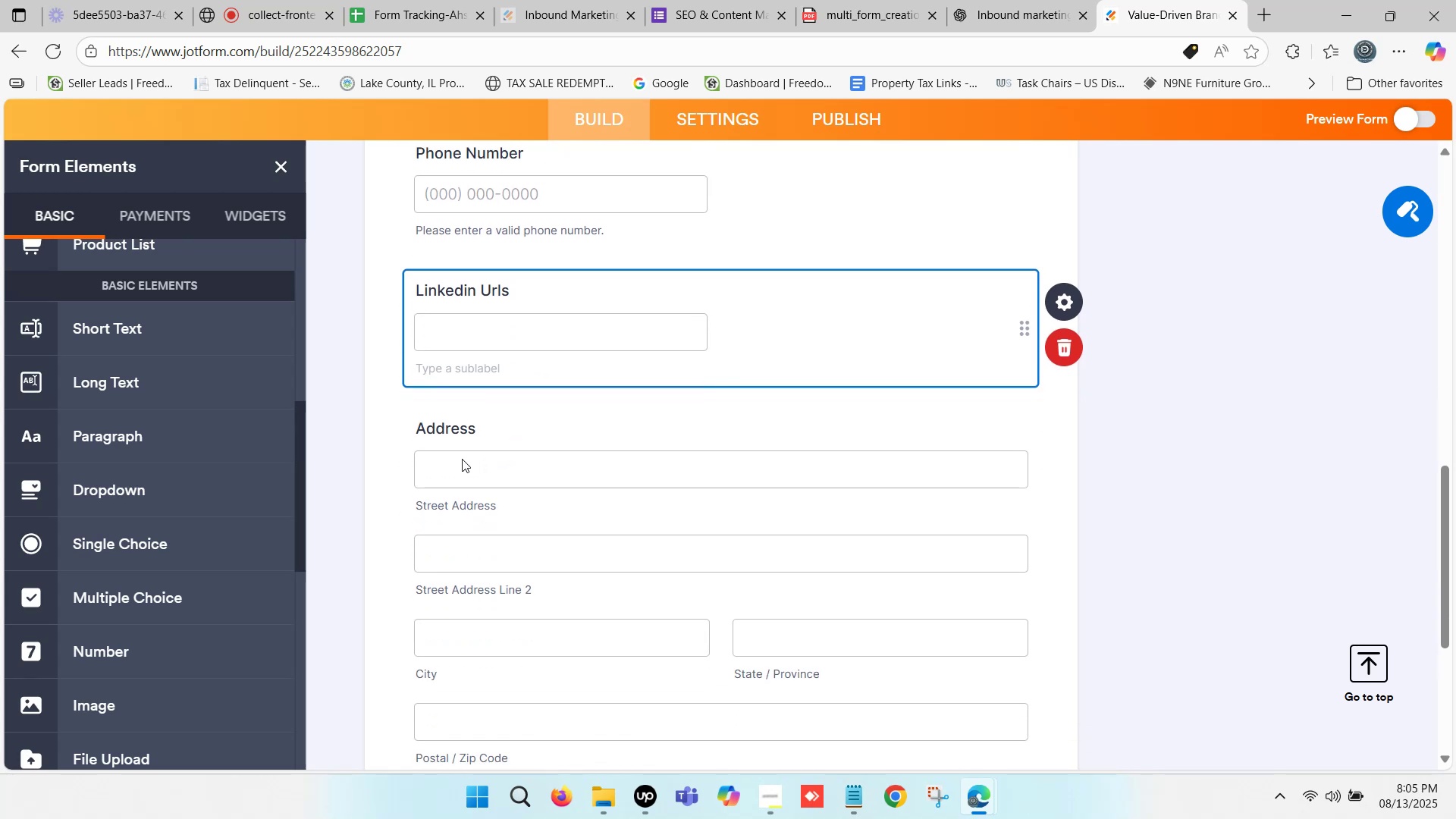 
scroll: coordinate [153, 398], scroll_direction: up, amount: 1.0
 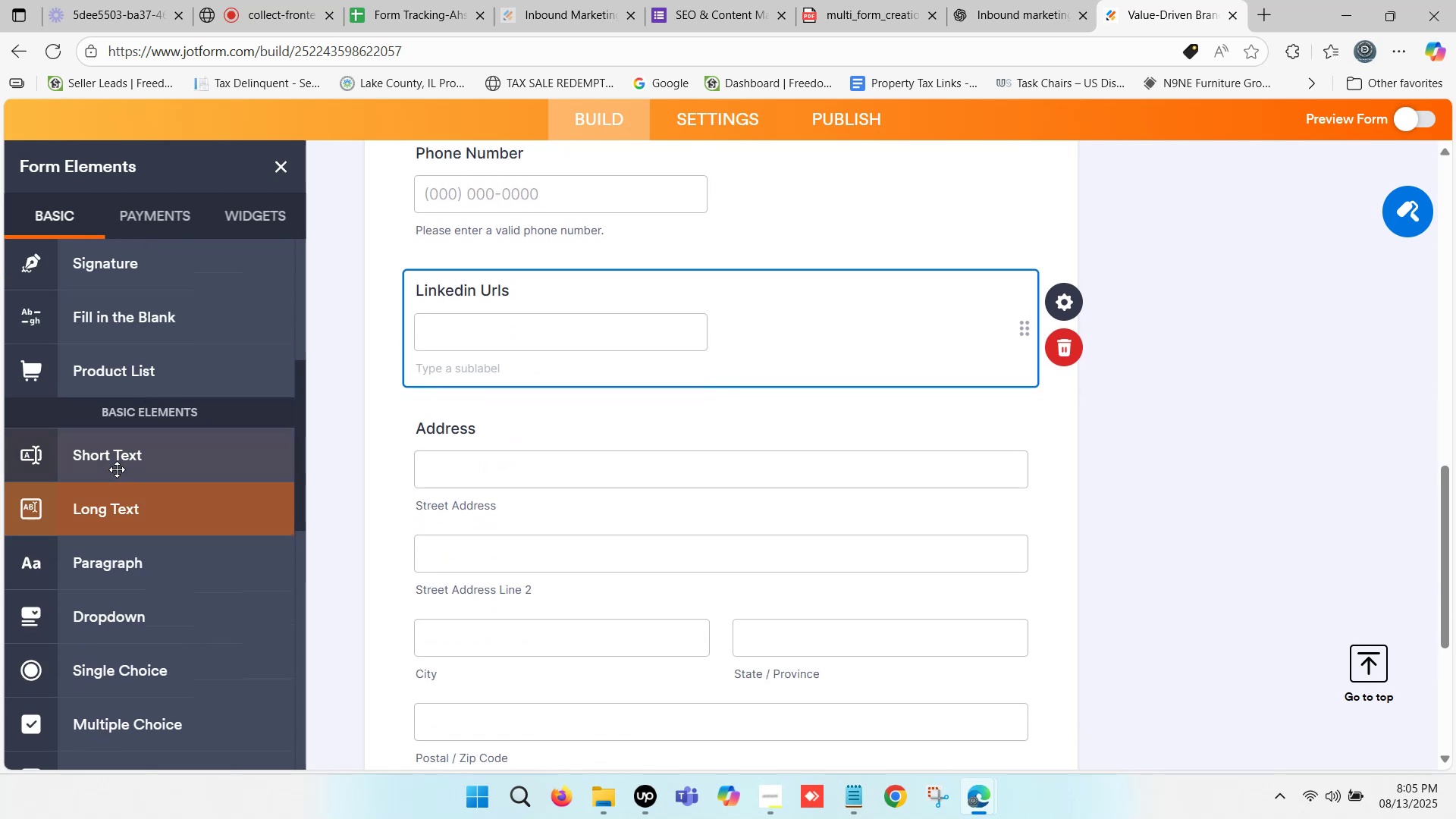 
left_click_drag(start_coordinate=[122, 459], to_coordinate=[522, 435])
 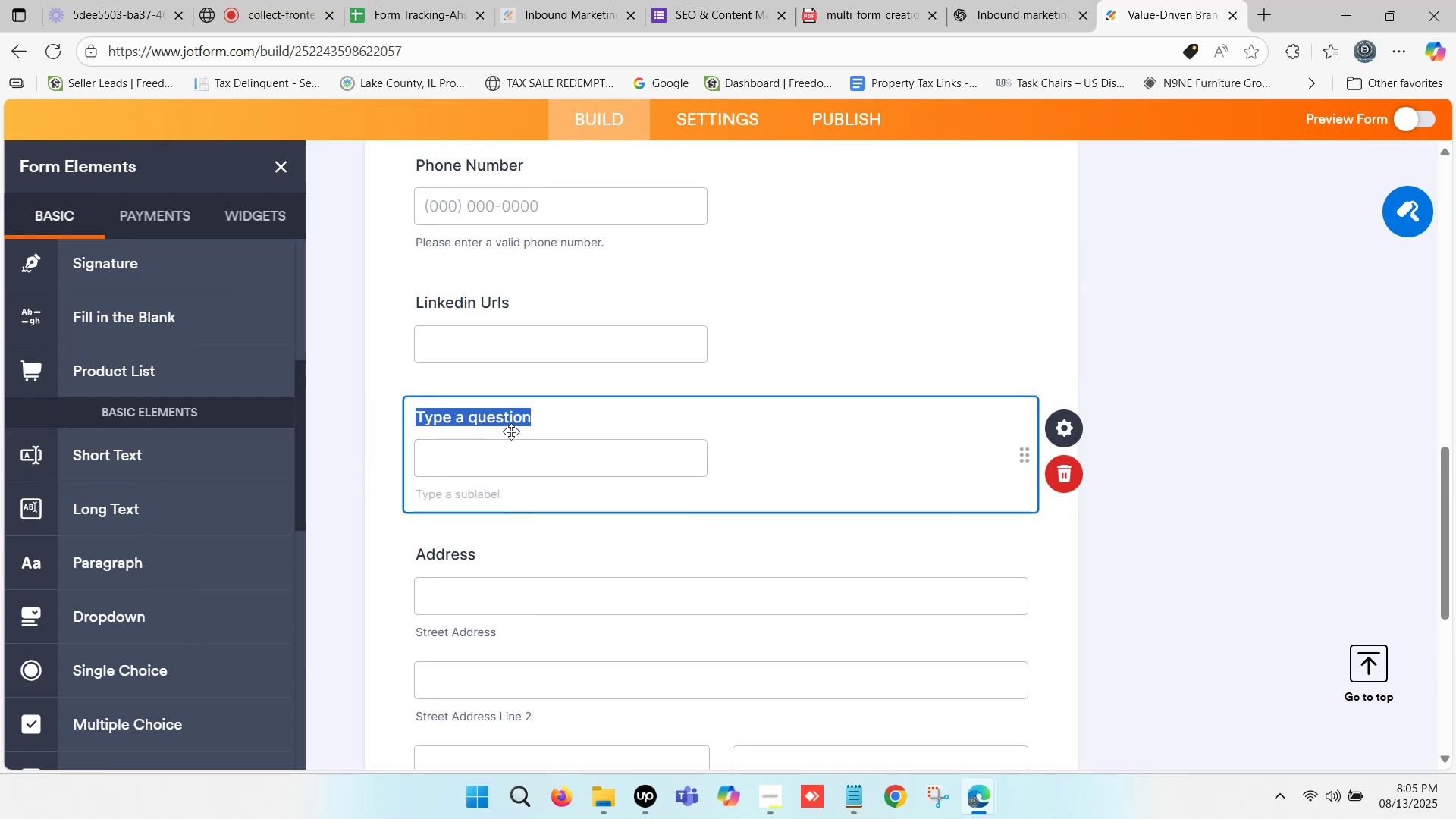 
type(Website)
 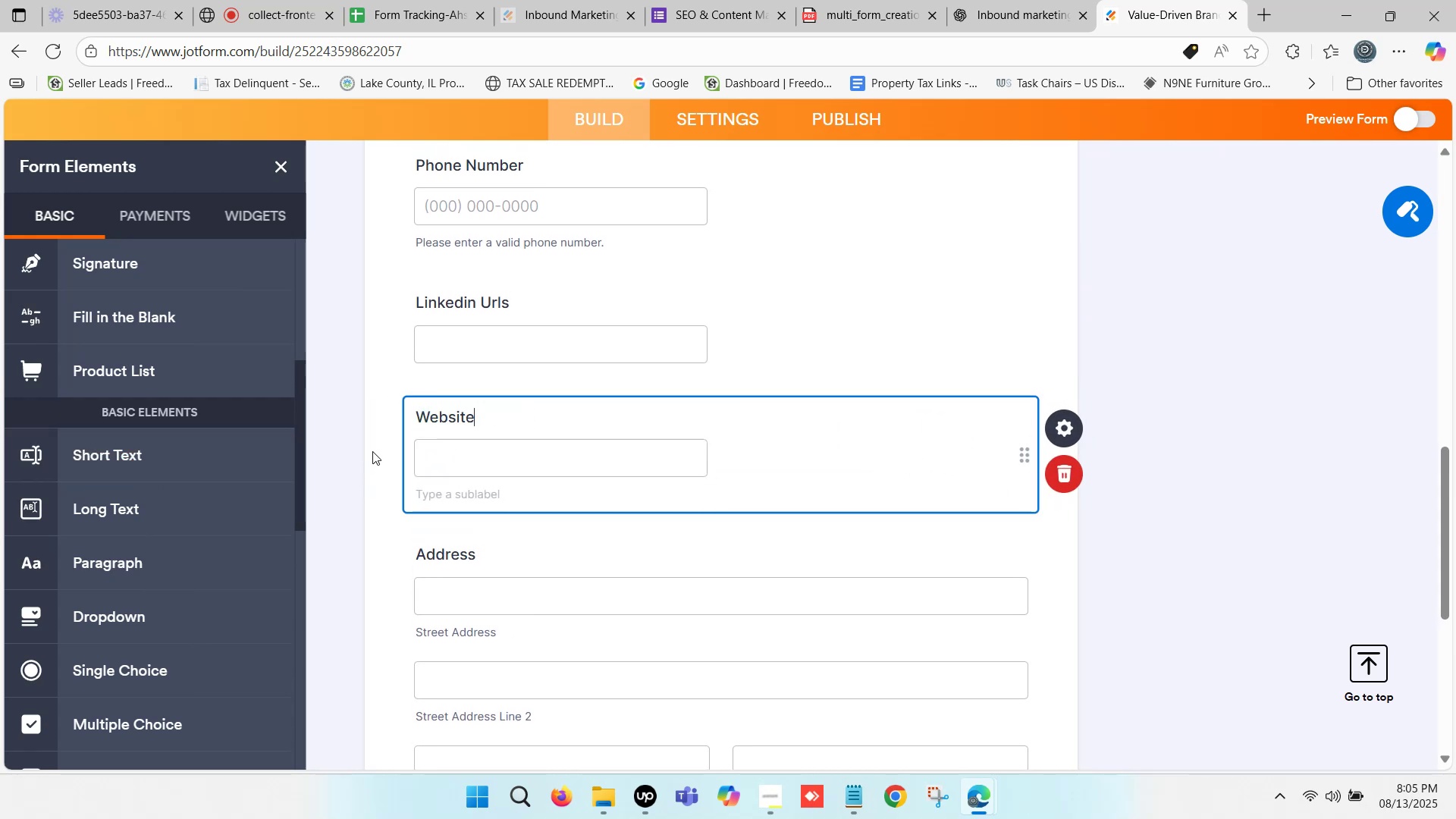 
left_click([372, 451])
 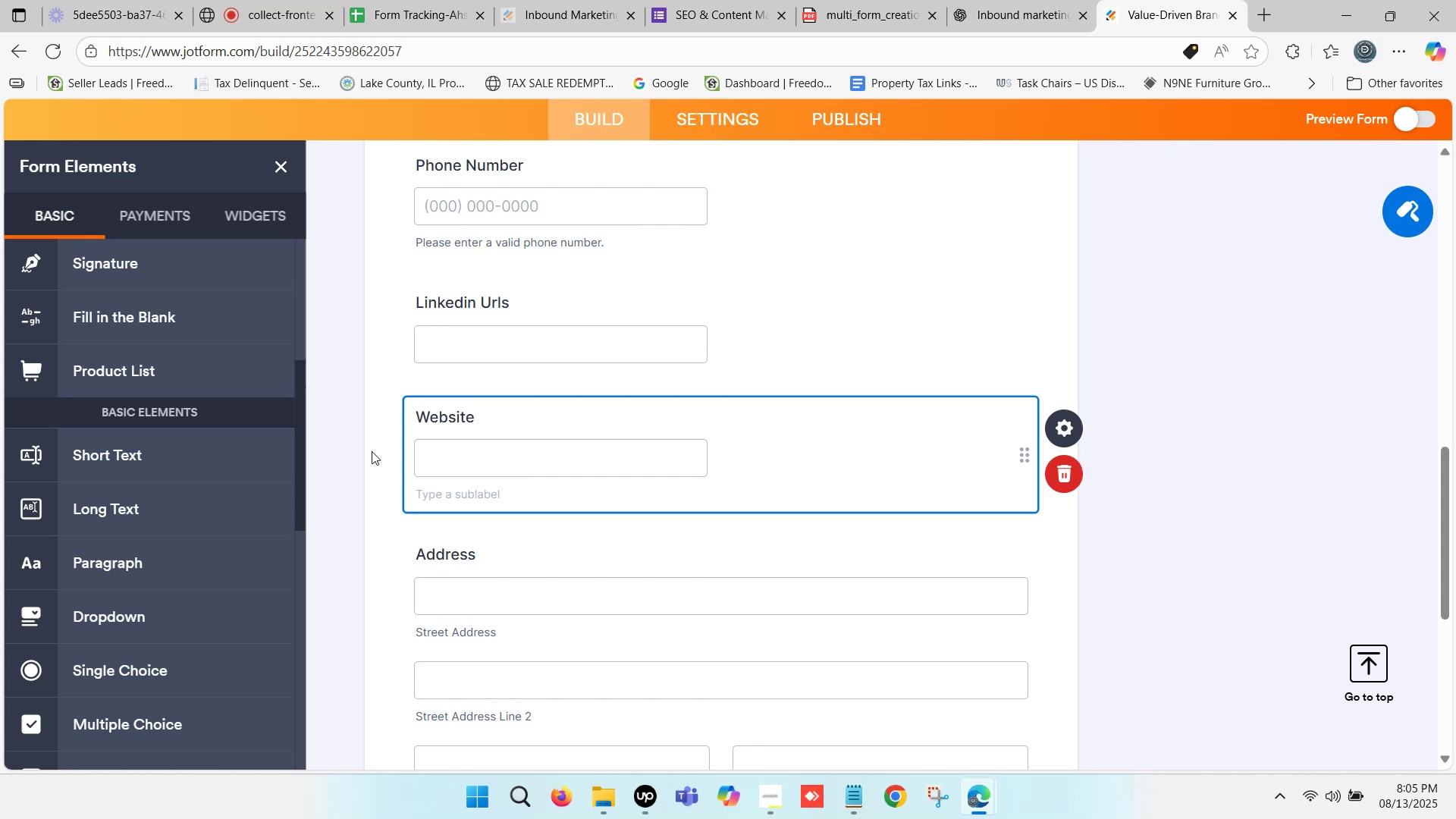 
scroll: coordinate [386, 450], scroll_direction: up, amount: 1.0
 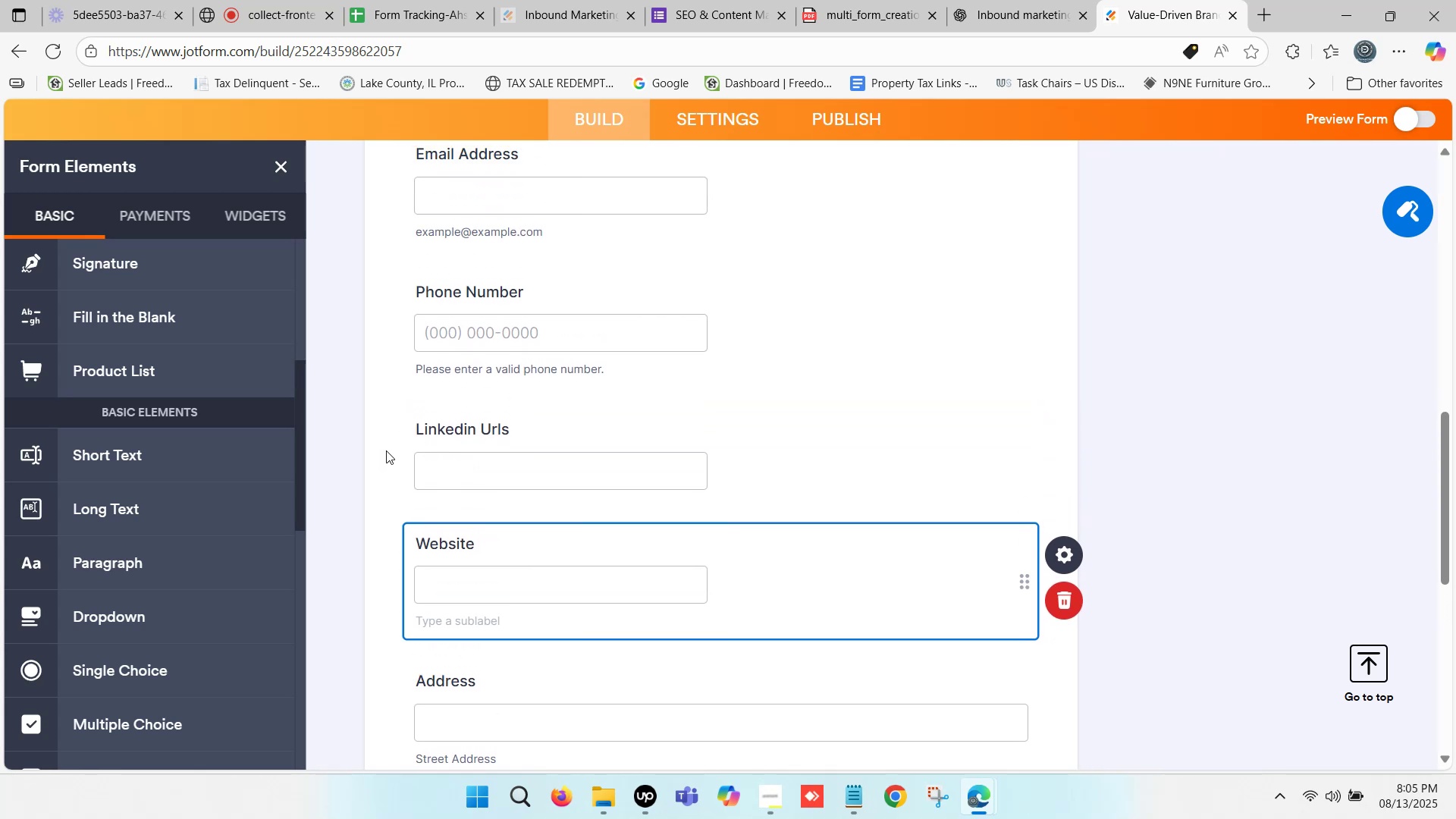 
scroll: coordinate [388, 449], scroll_direction: down, amount: 2.0
 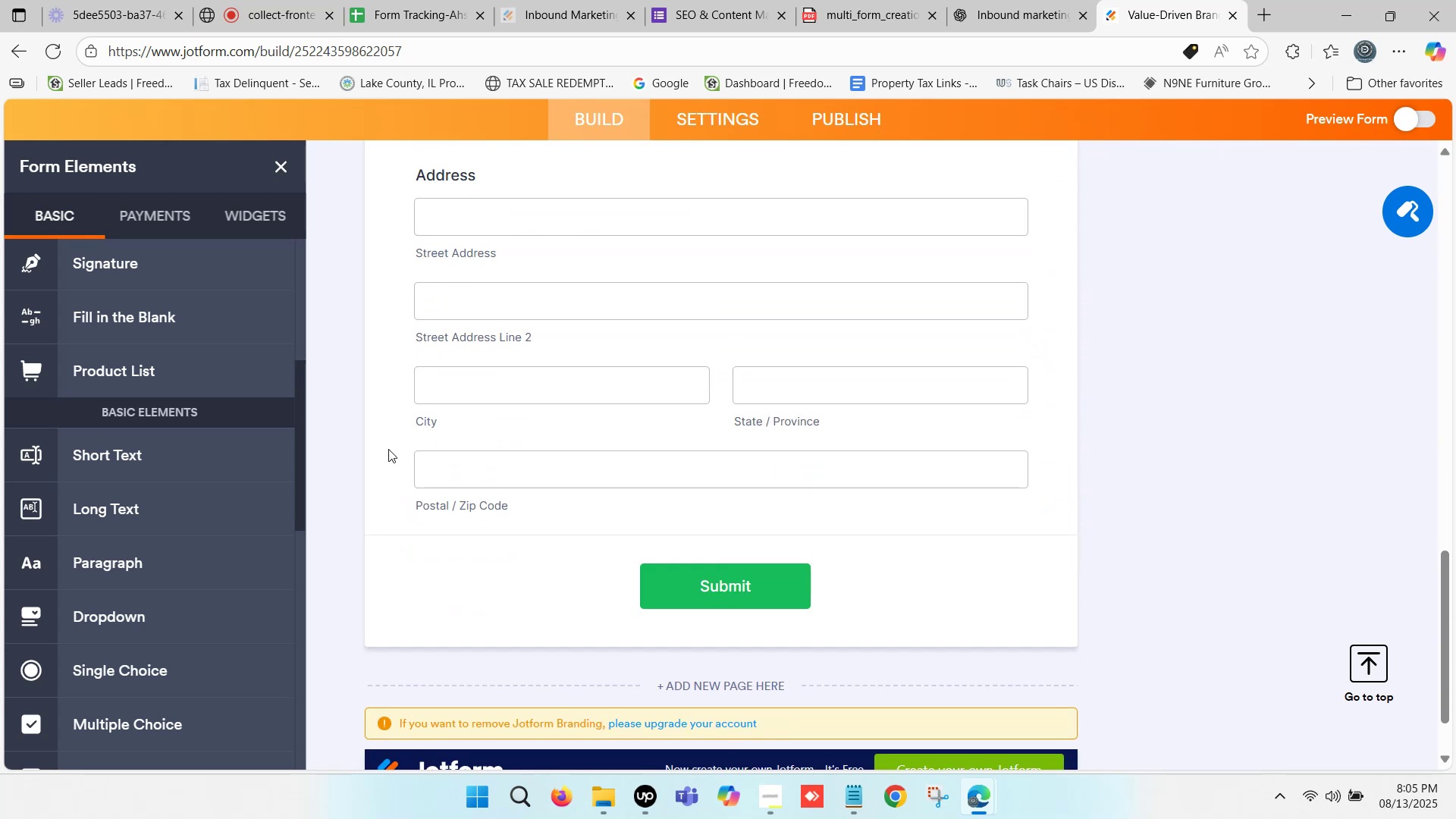 
scroll: coordinate [388, 449], scroll_direction: up, amount: 2.0
 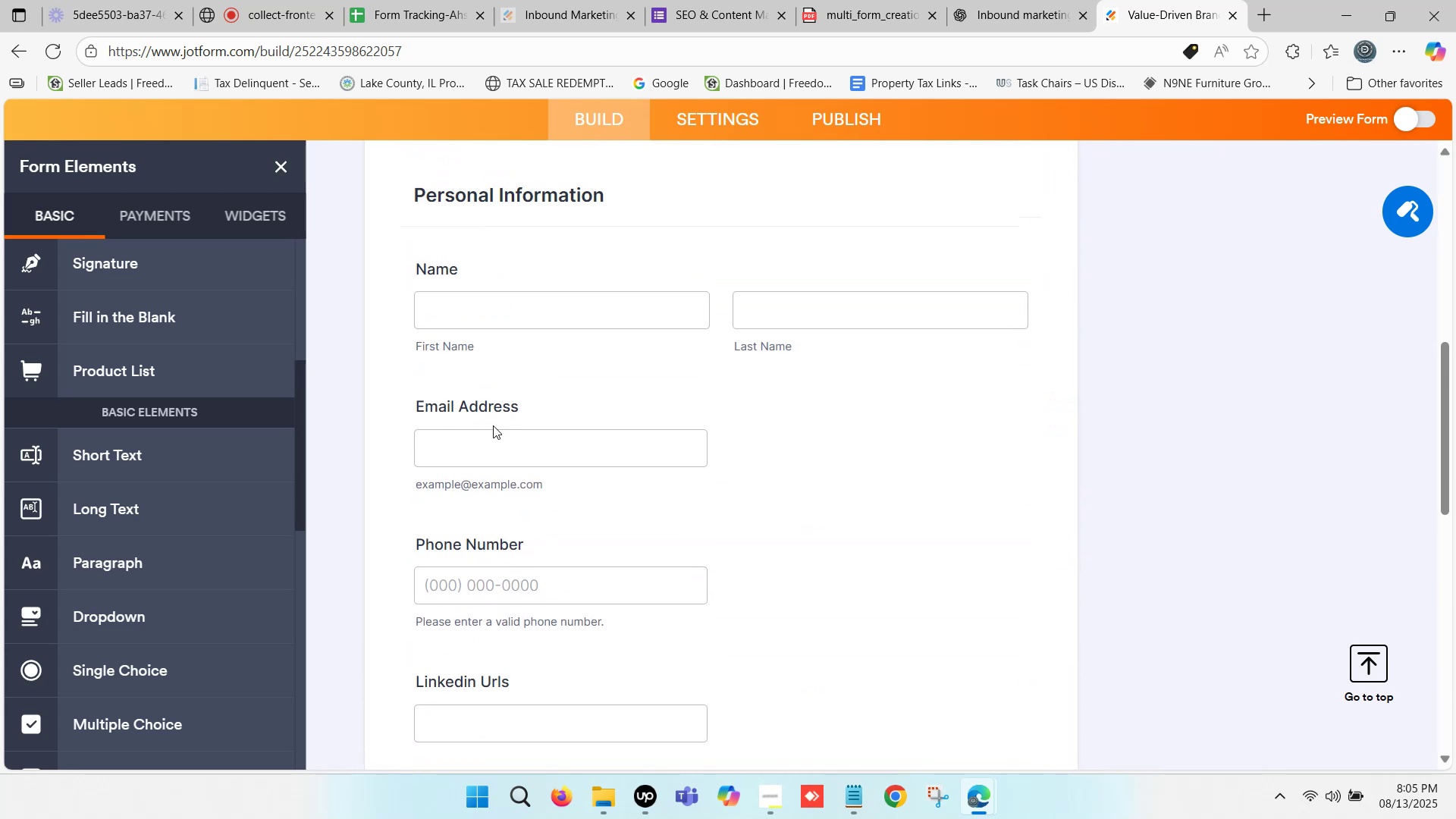 
scroll: coordinate [447, 356], scroll_direction: down, amount: 4.0
 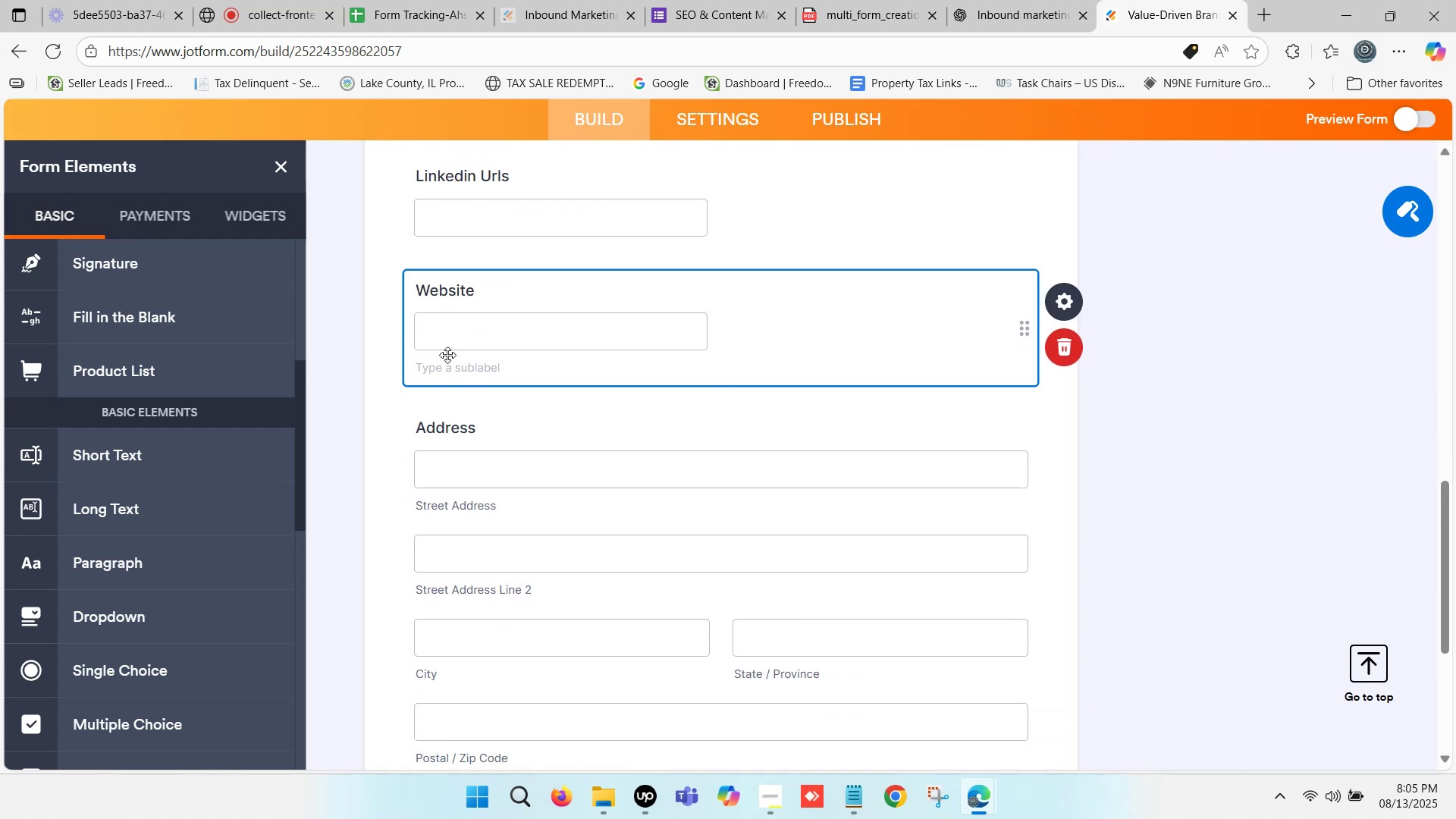 
scroll: coordinate [609, 277], scroll_direction: up, amount: 2.0
 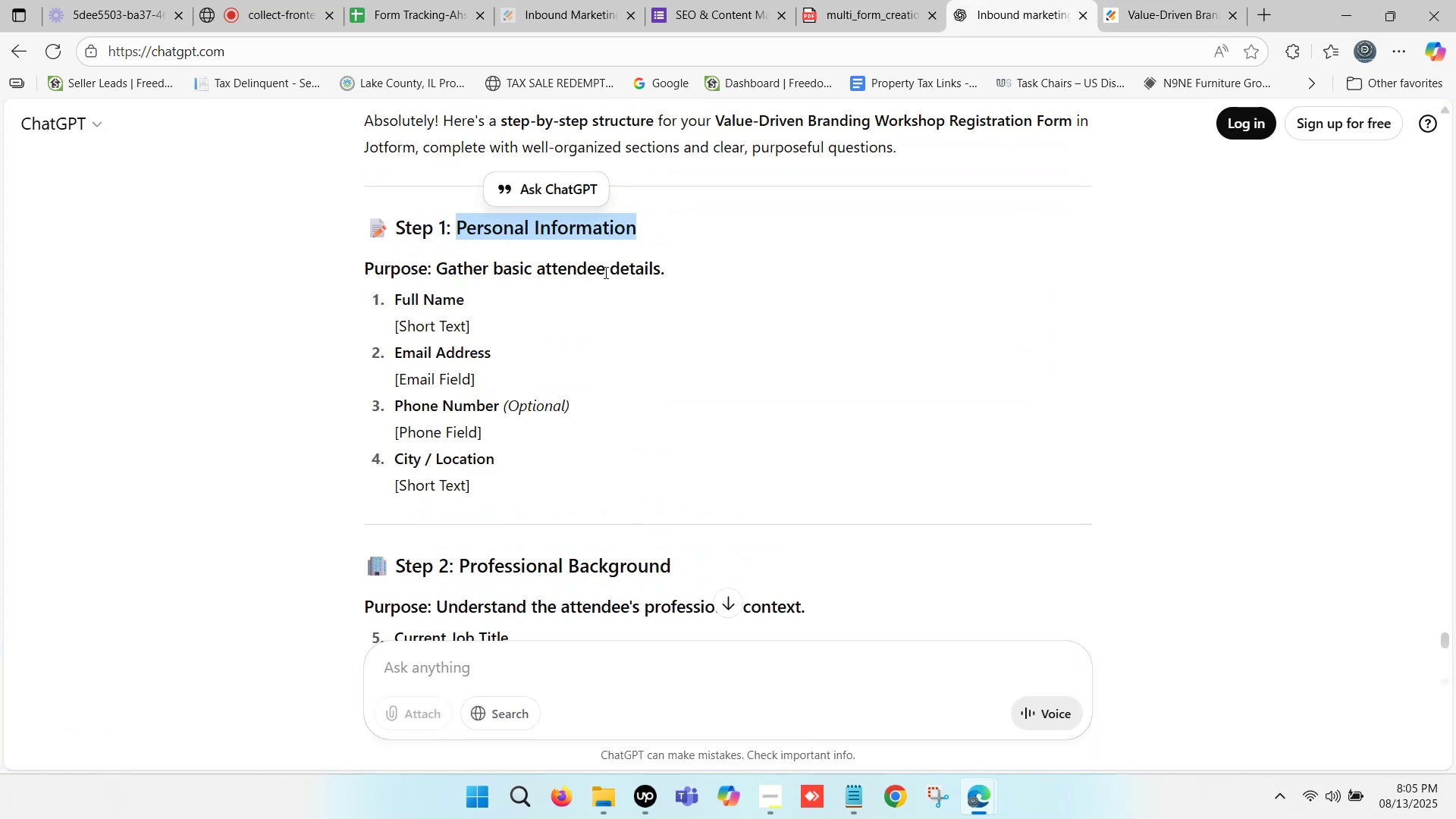 
scroll: coordinate [599, 273], scroll_direction: down, amount: 1.0
 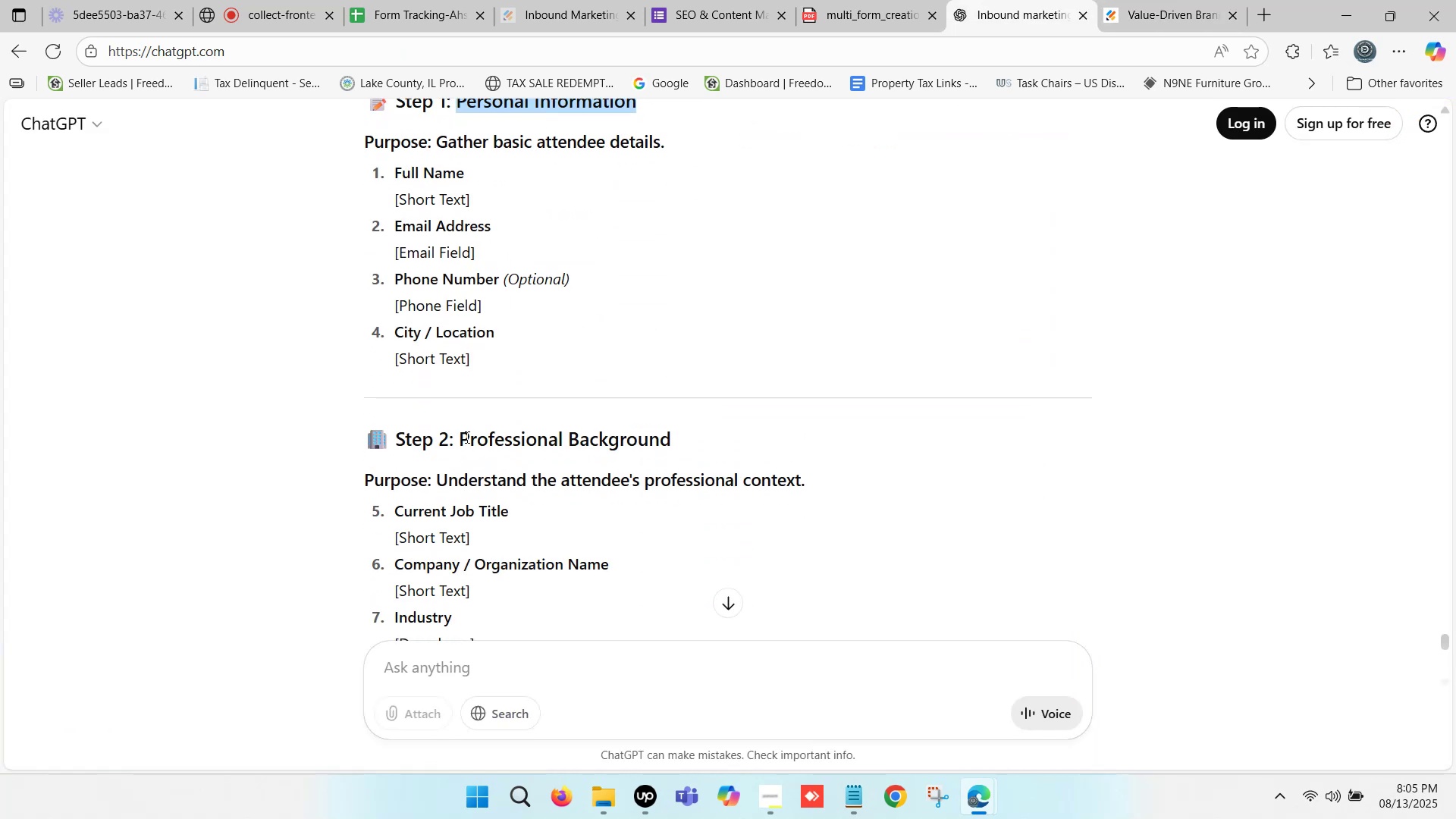 
left_click_drag(start_coordinate=[461, 434], to_coordinate=[673, 438])
 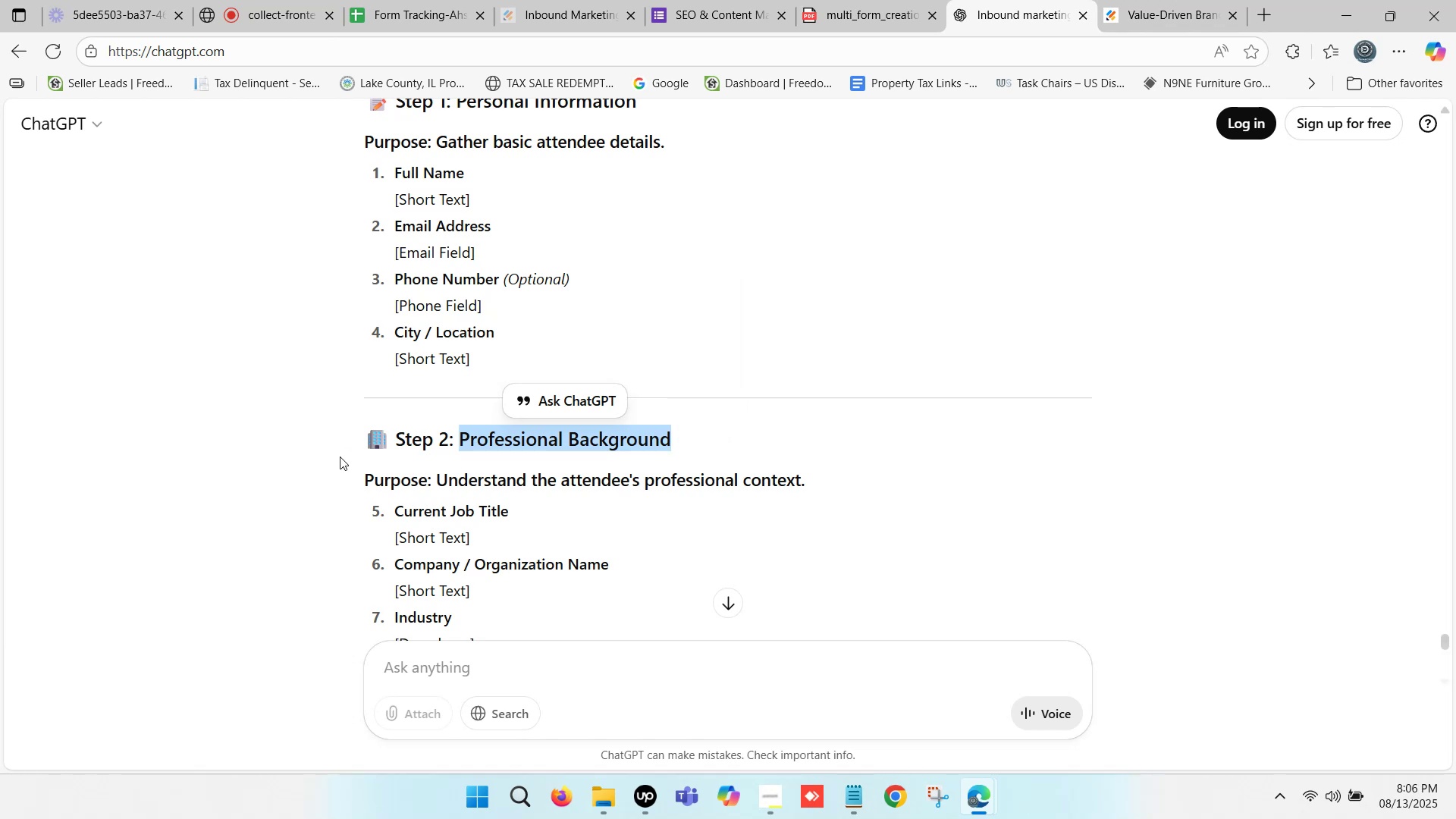 
key(Control+C)
 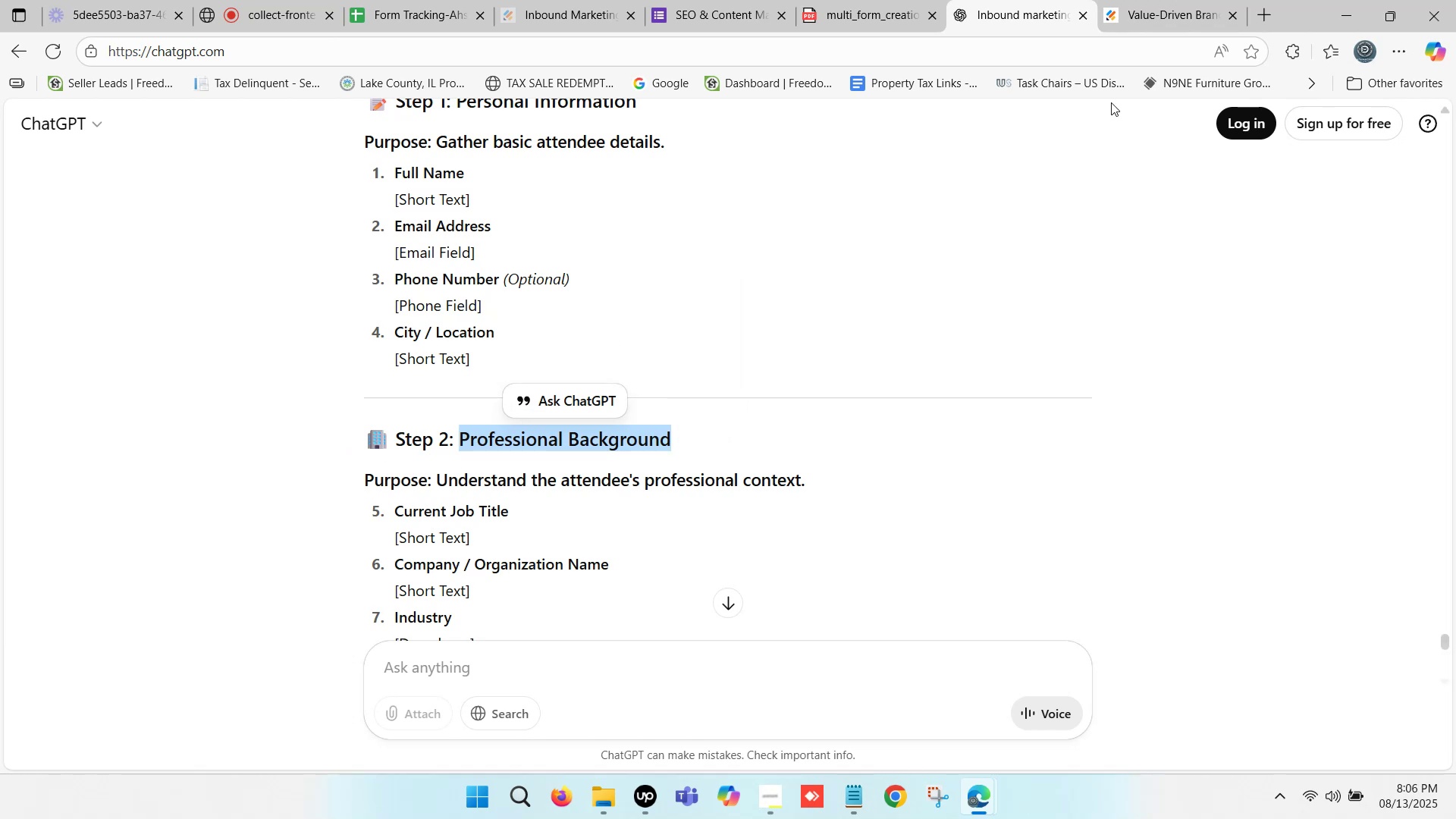 
left_click([1175, 0])
 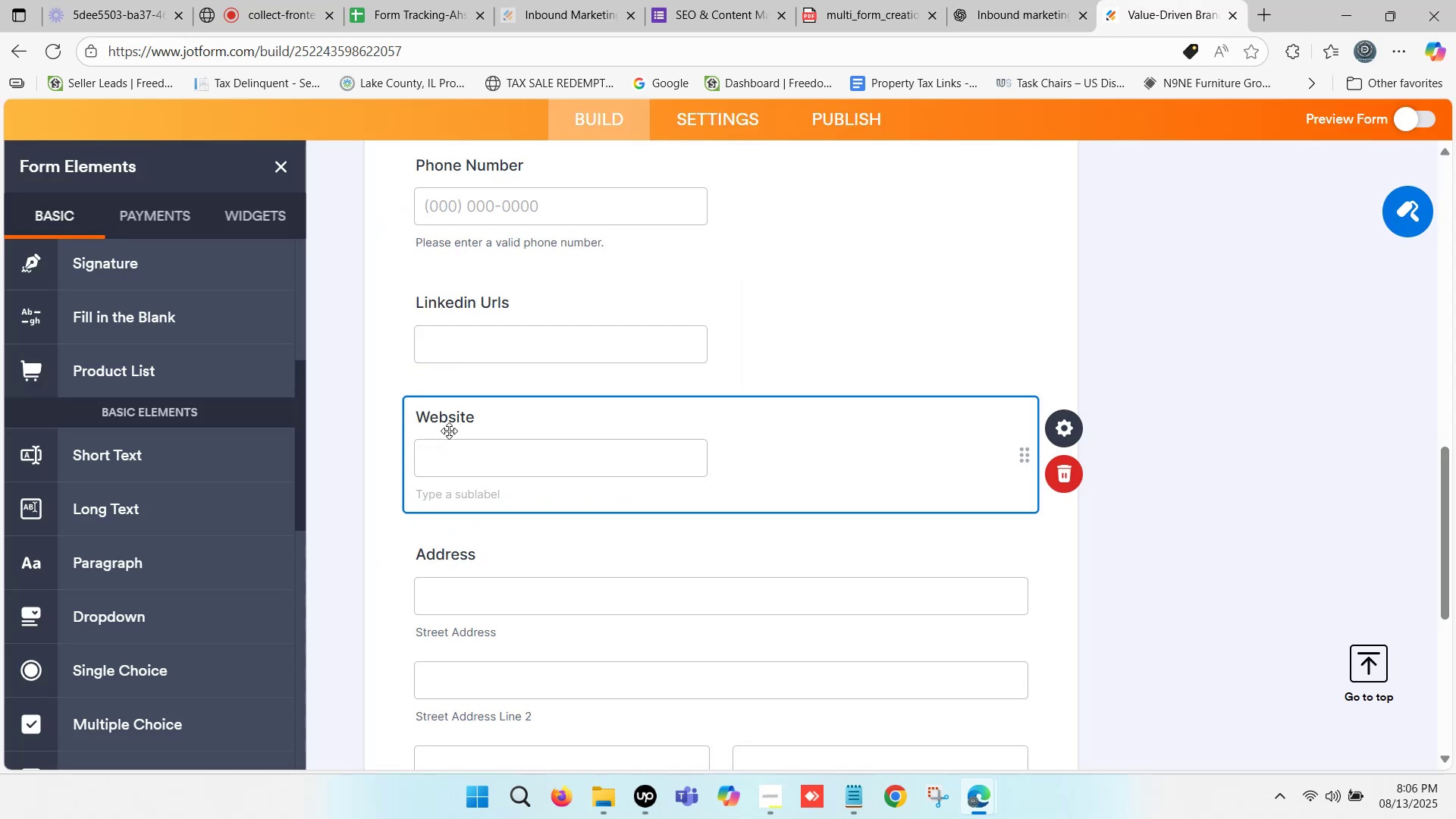 
scroll: coordinate [456, 444], scroll_direction: down, amount: 4.0
 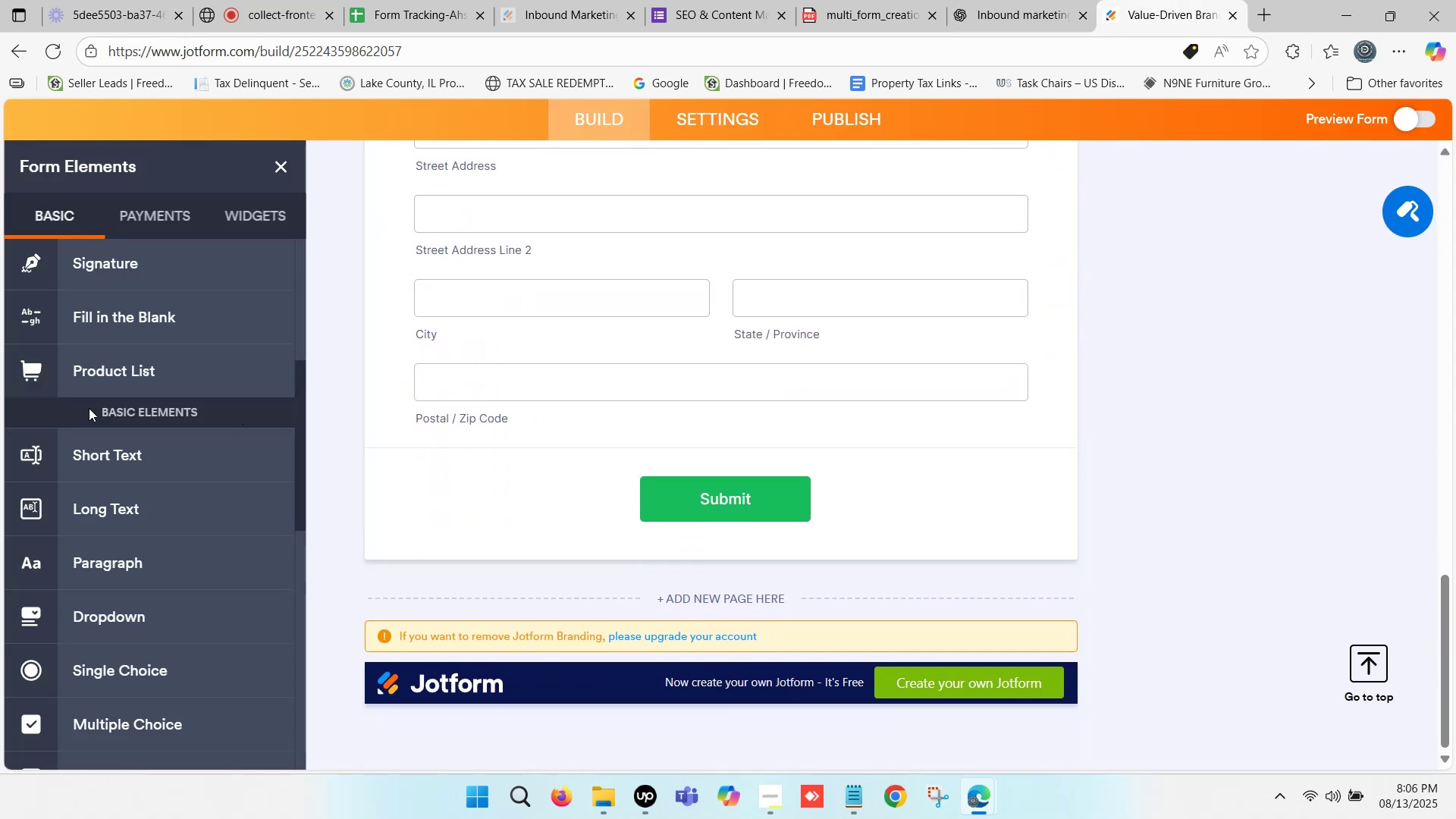 
scroll: coordinate [104, 403], scroll_direction: up, amount: 7.0
 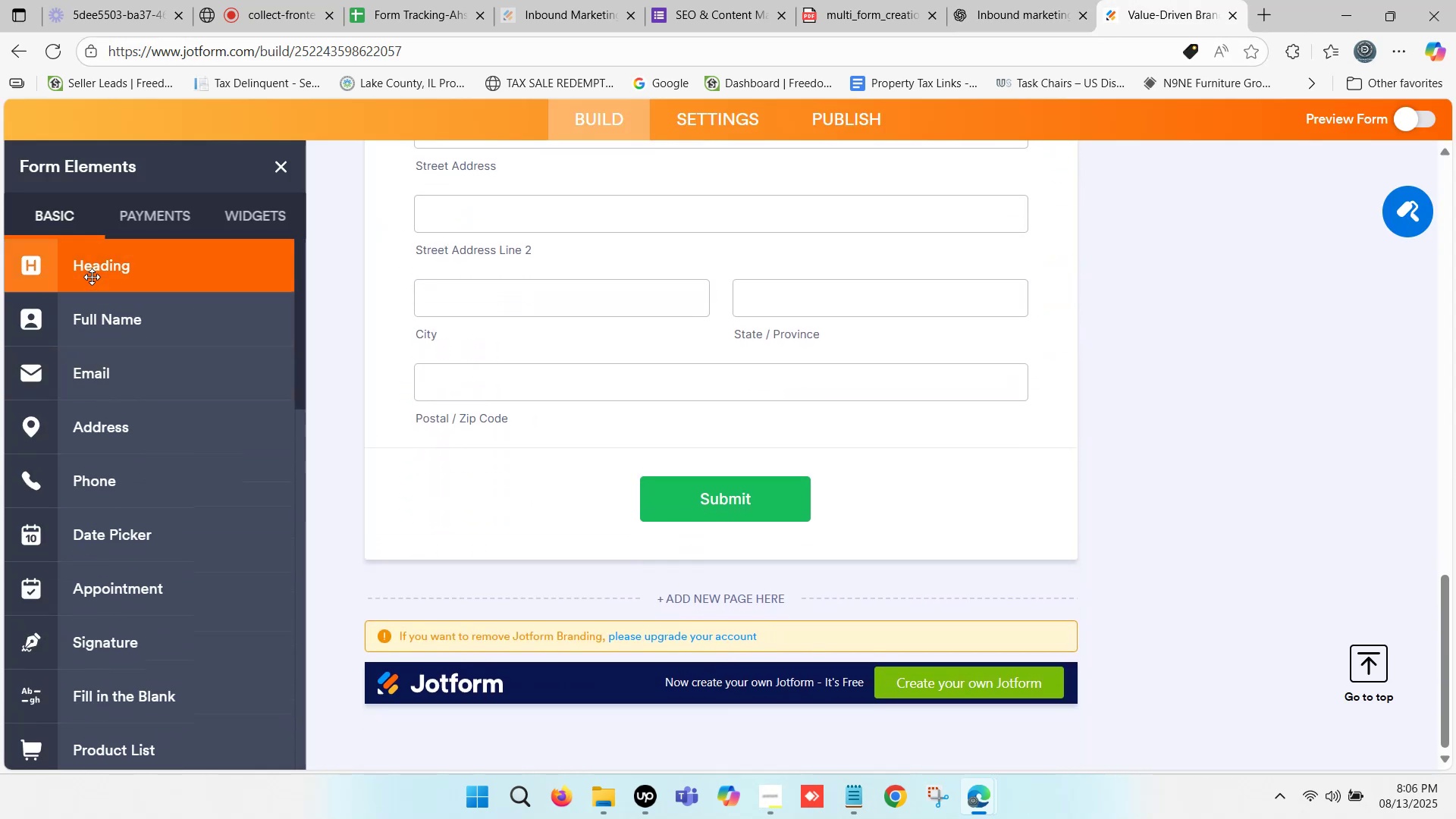 
left_click_drag(start_coordinate=[96, 272], to_coordinate=[548, 475])
 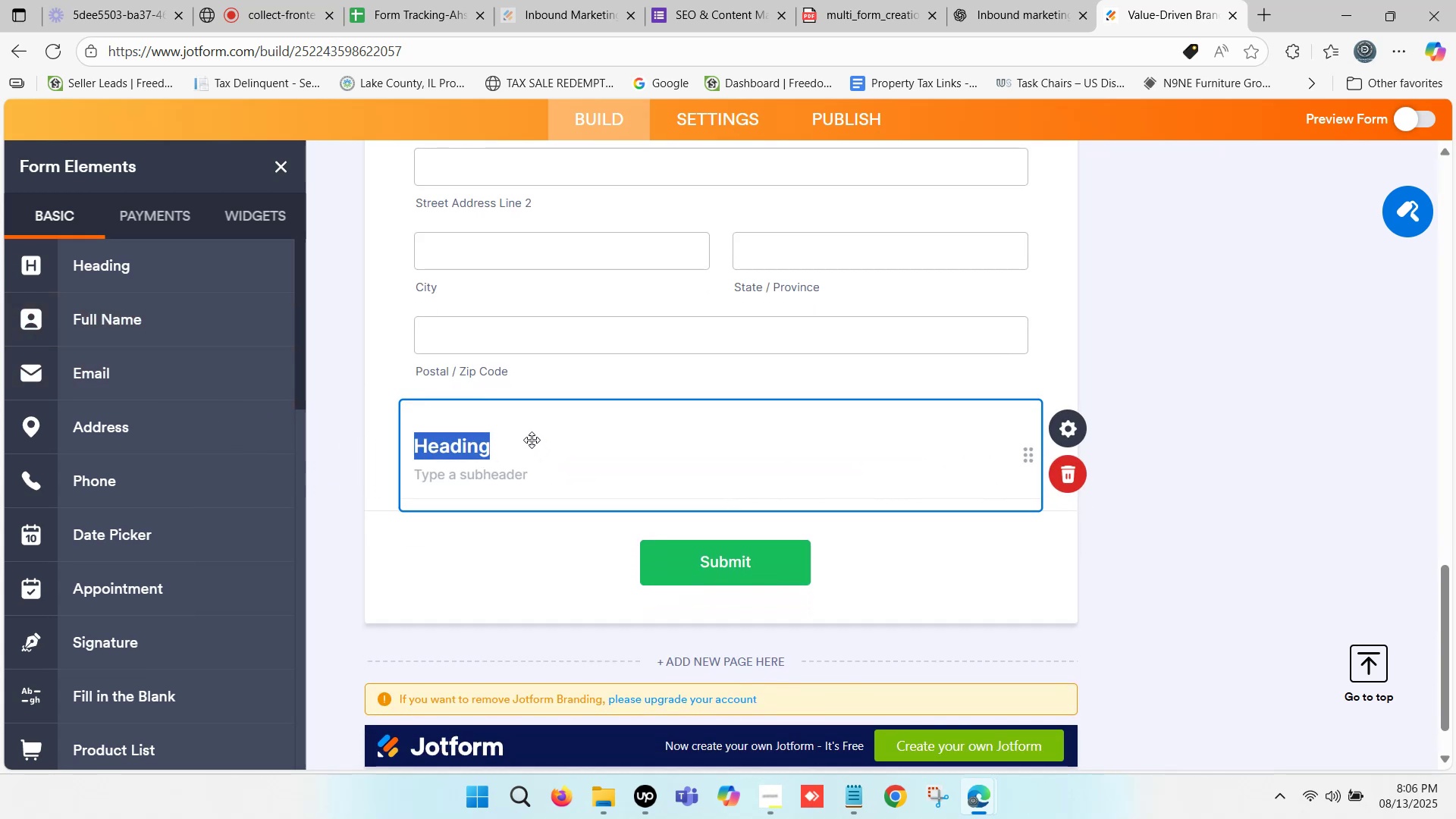 
key(Control+V)
 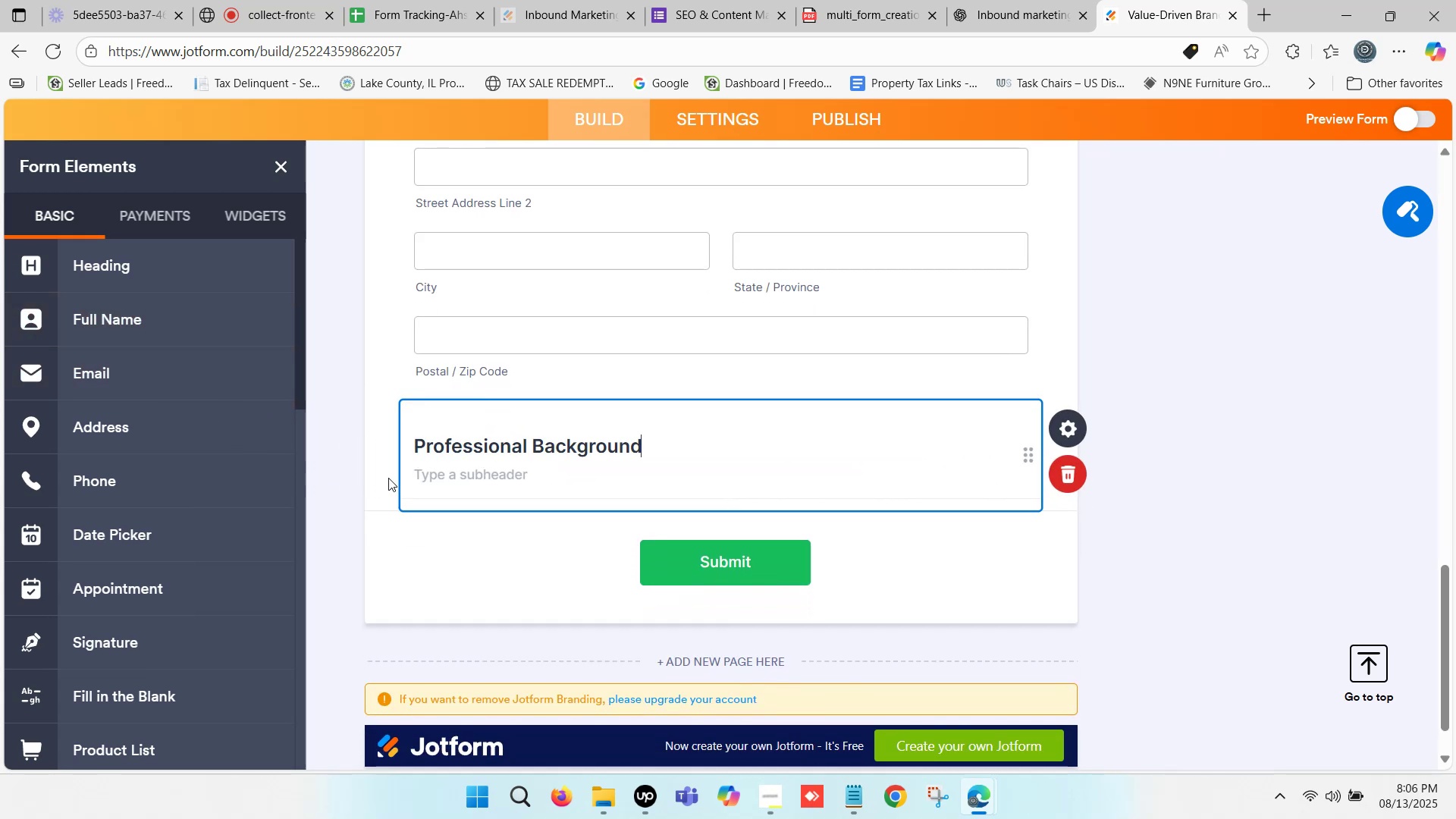 
left_click([388, 478])
 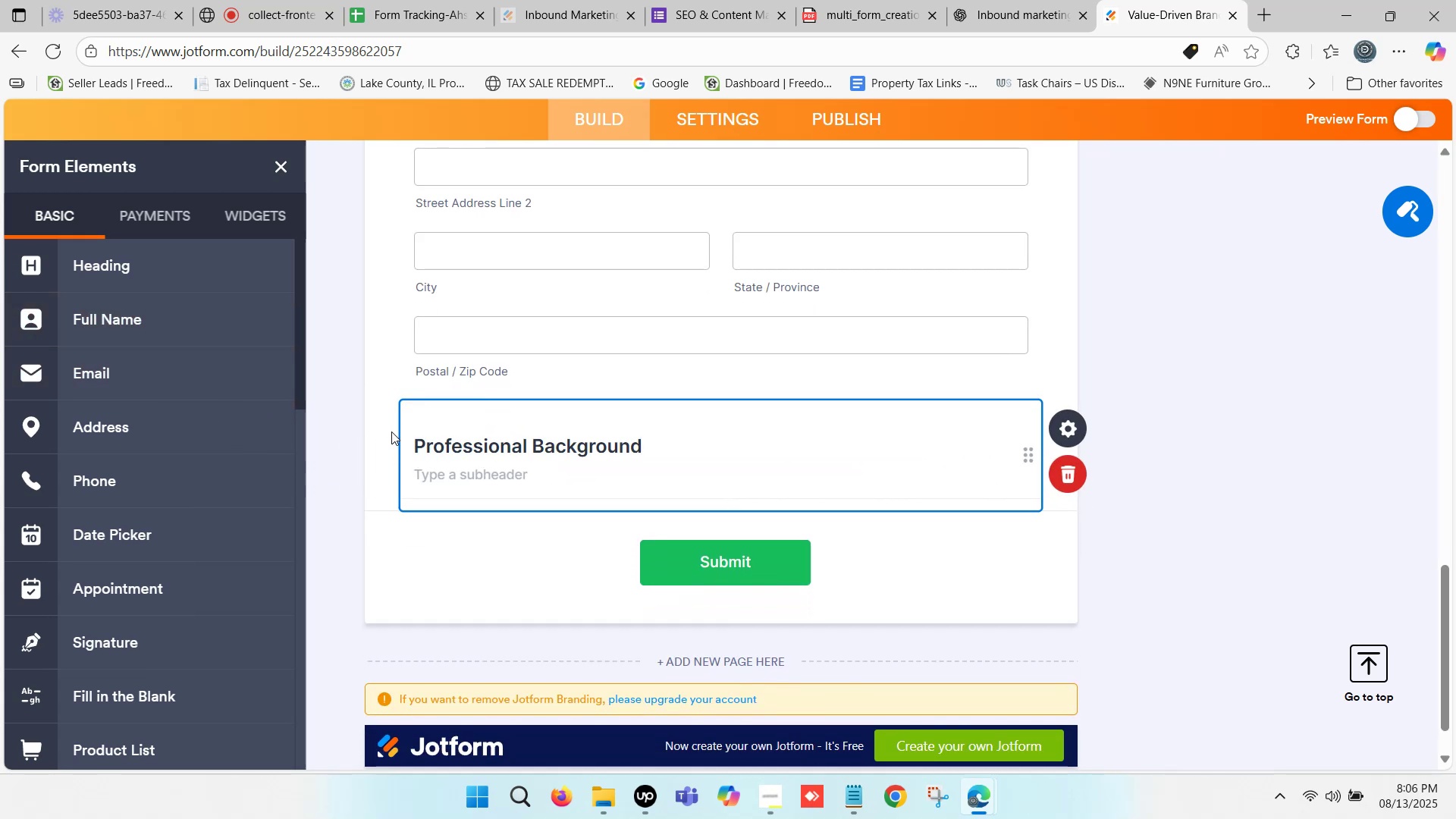 
left_click([601, 450])
 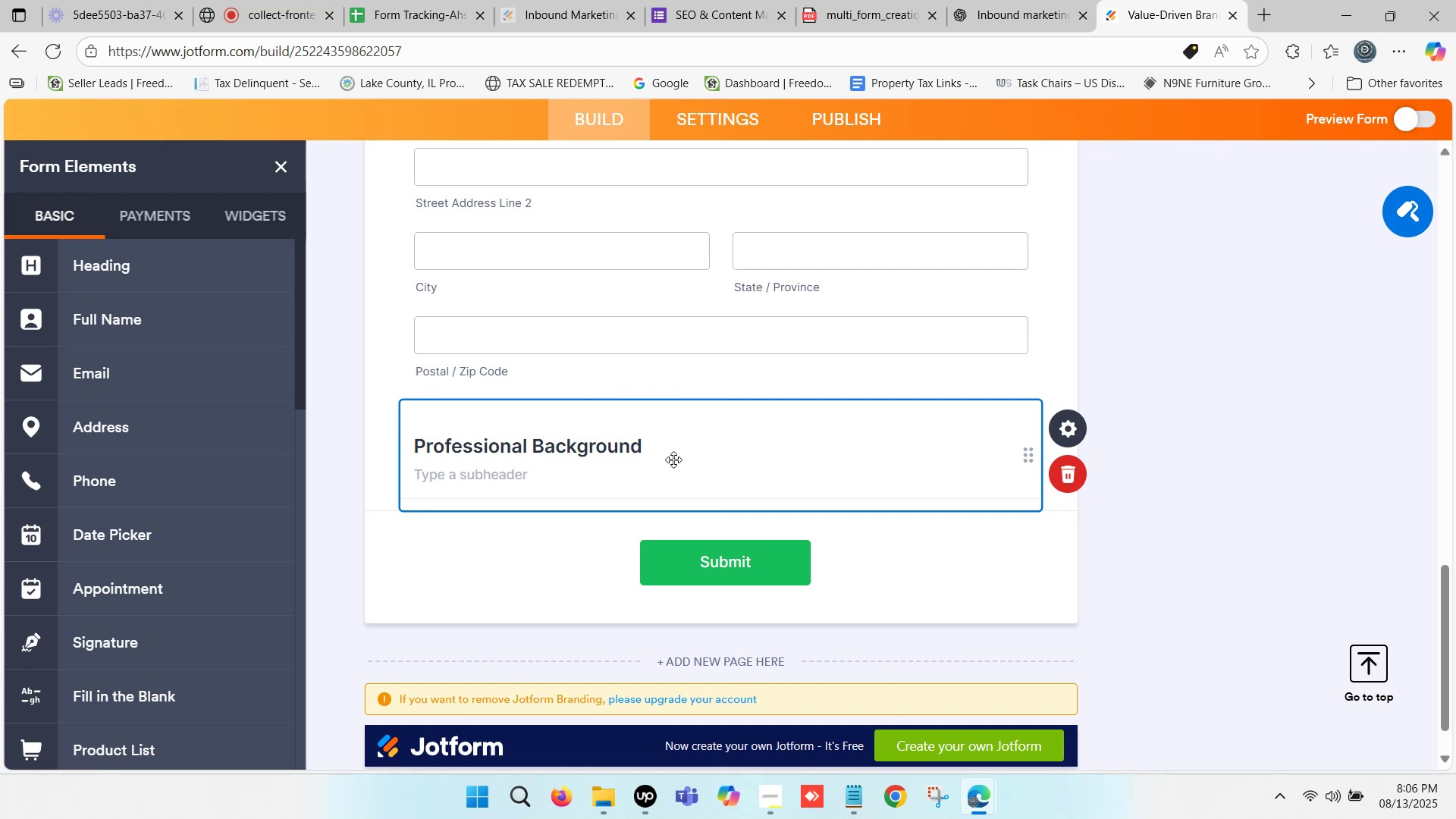 
left_click([674, 460])
 